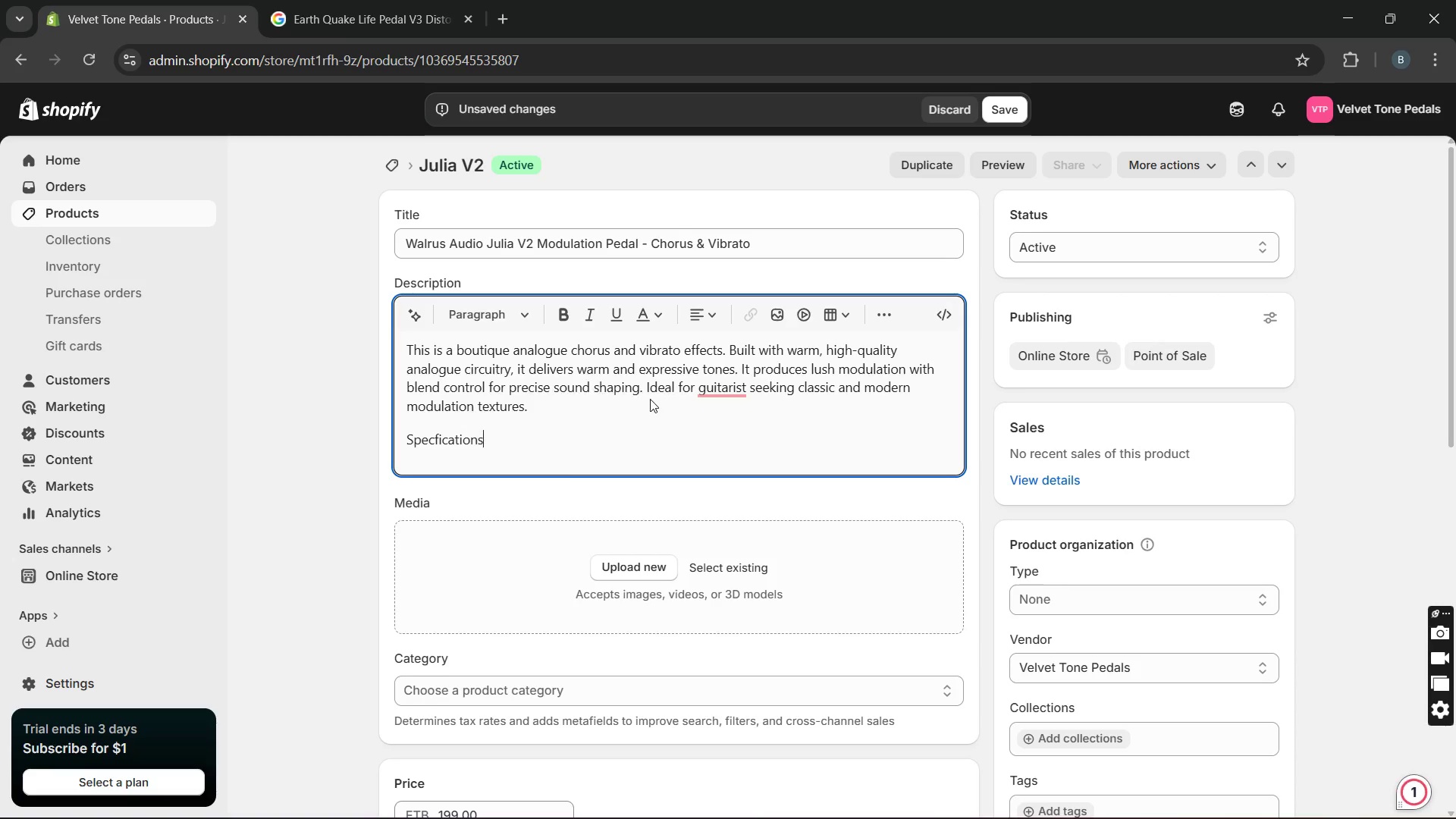 
key(Enter)
 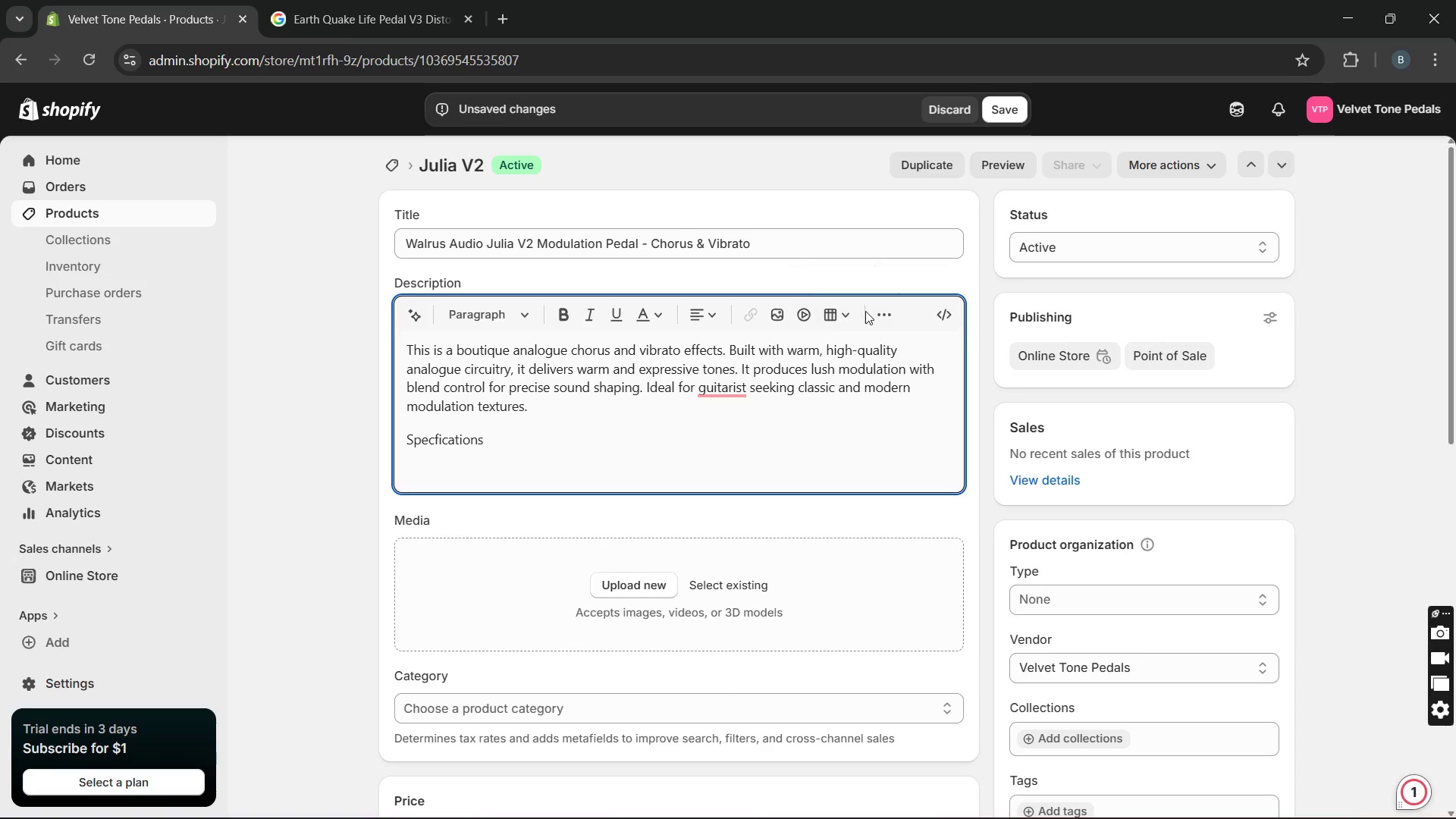 
left_click_drag(start_coordinate=[871, 311], to_coordinate=[877, 313])
 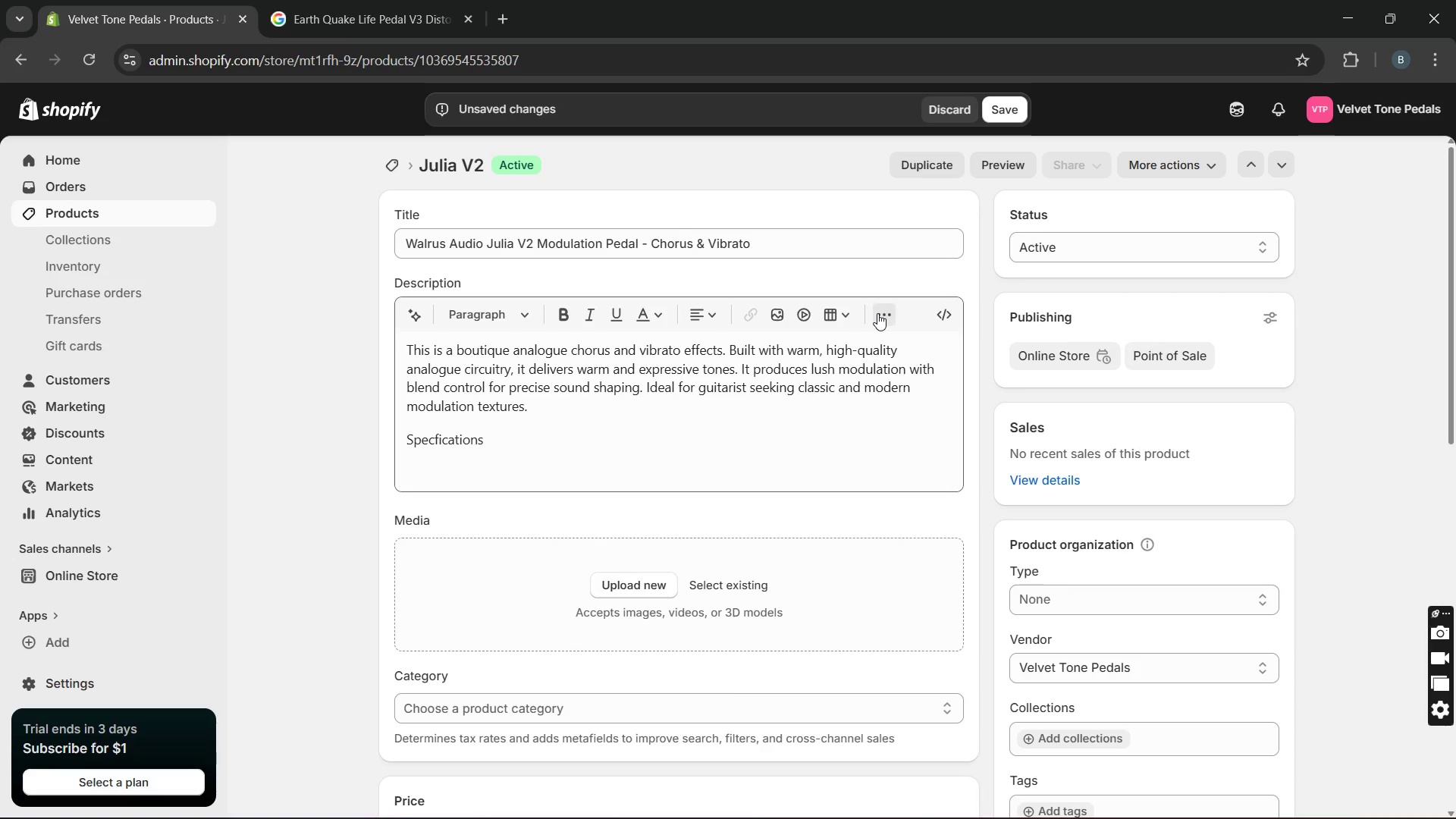 
left_click([877, 313])
 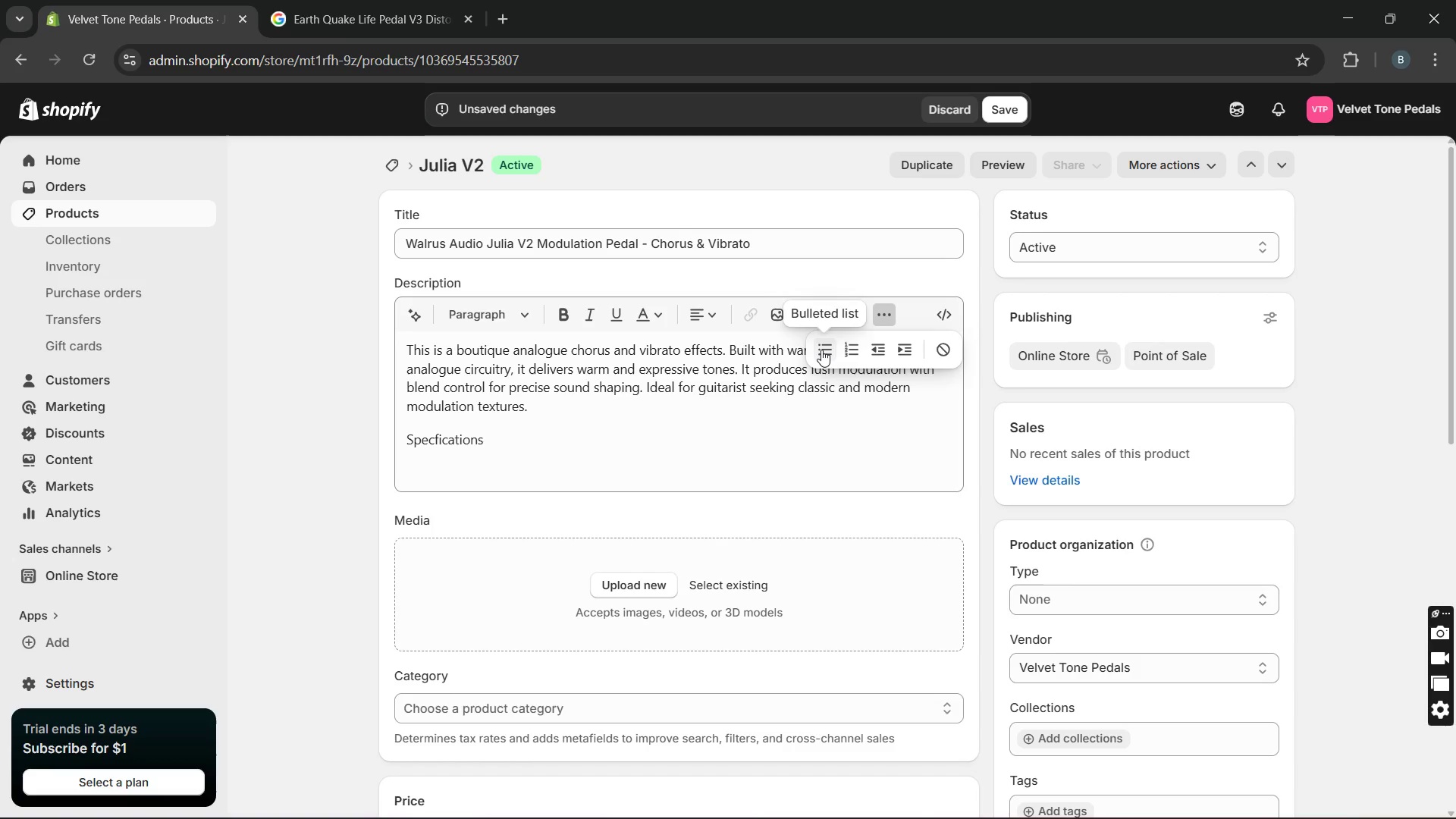 
left_click([821, 350])
 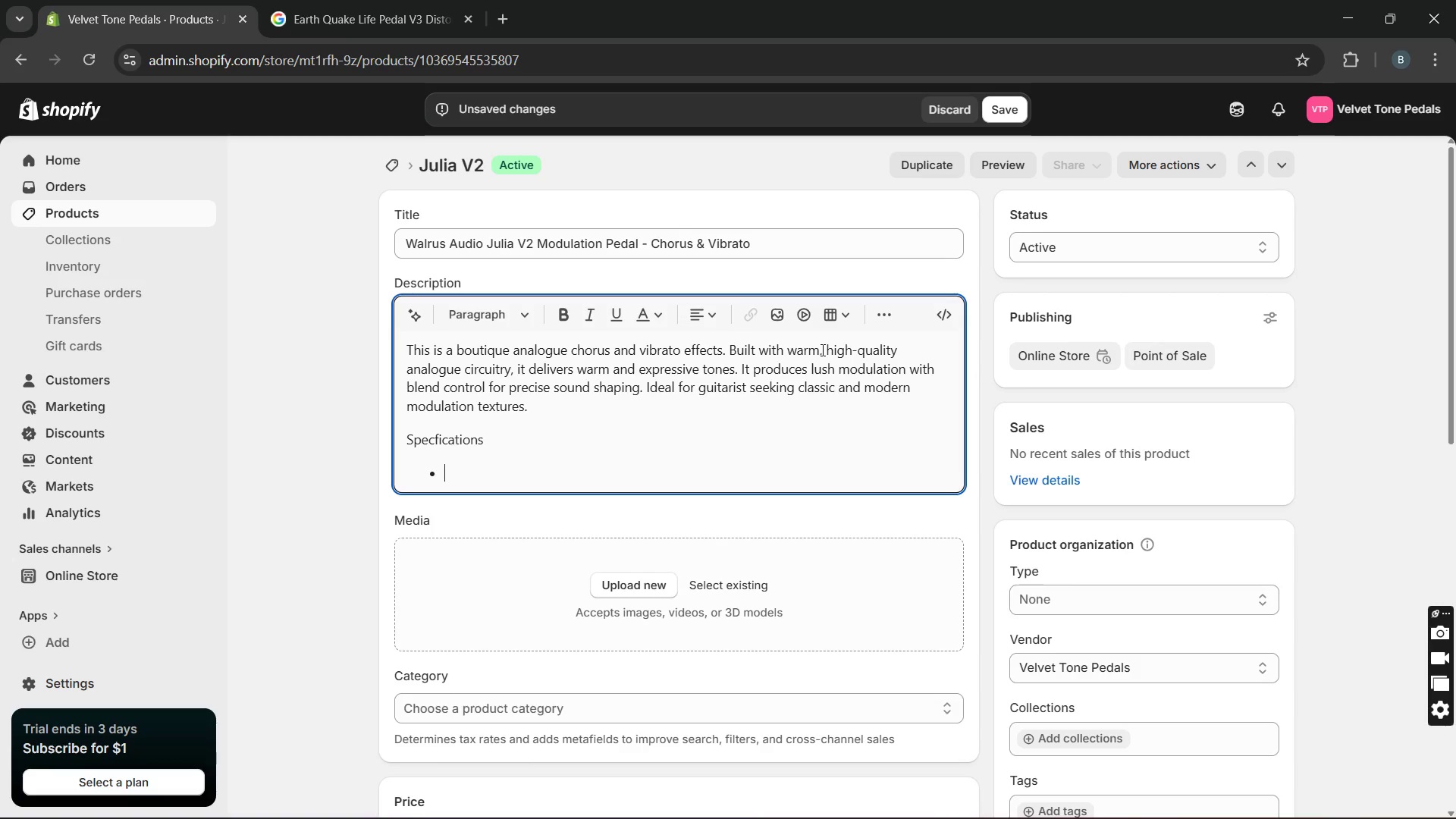 
type(oltage )
key(Backspace)
type(: 9 DC Center Negative )
 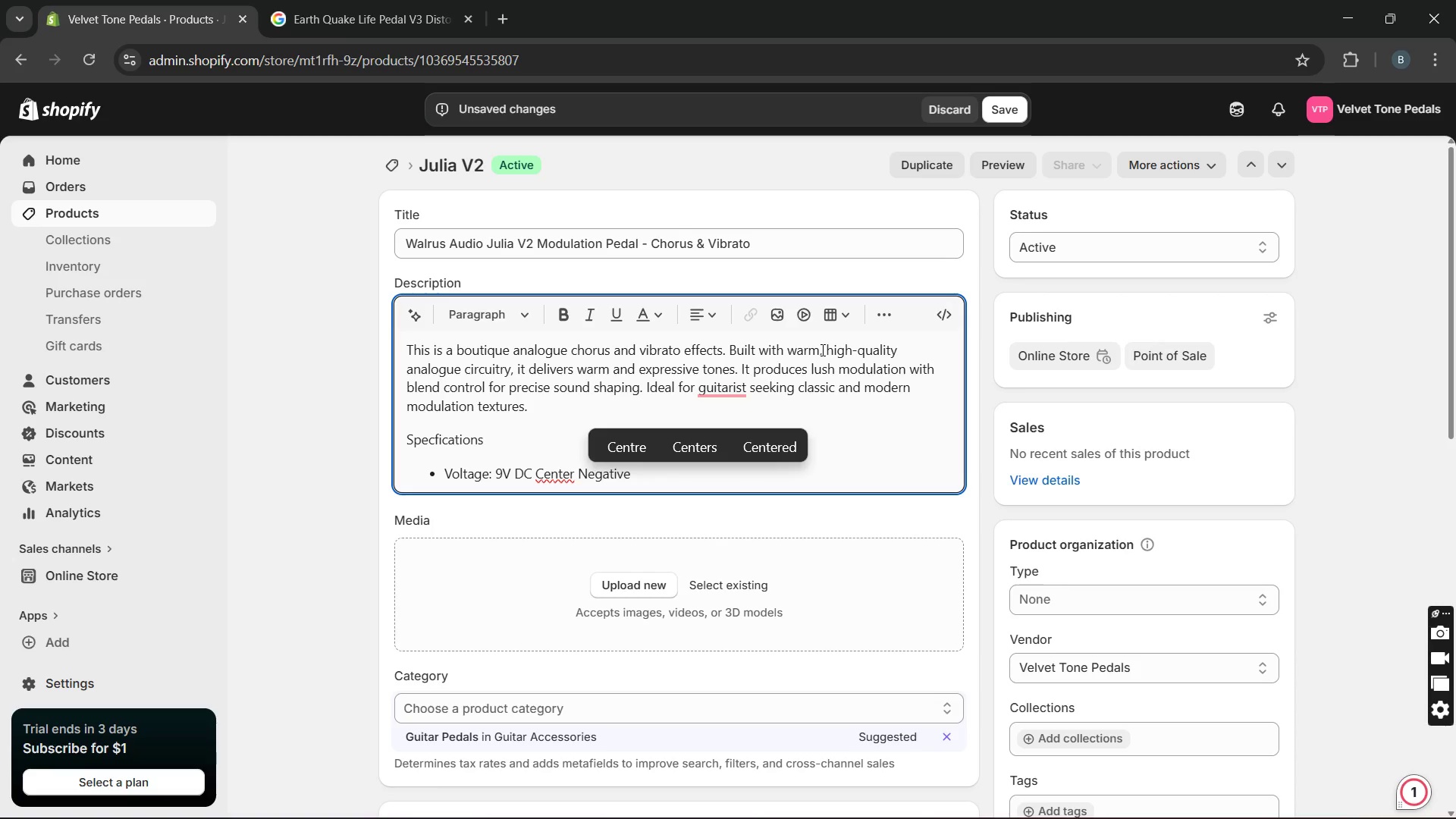 
key(Enter)
 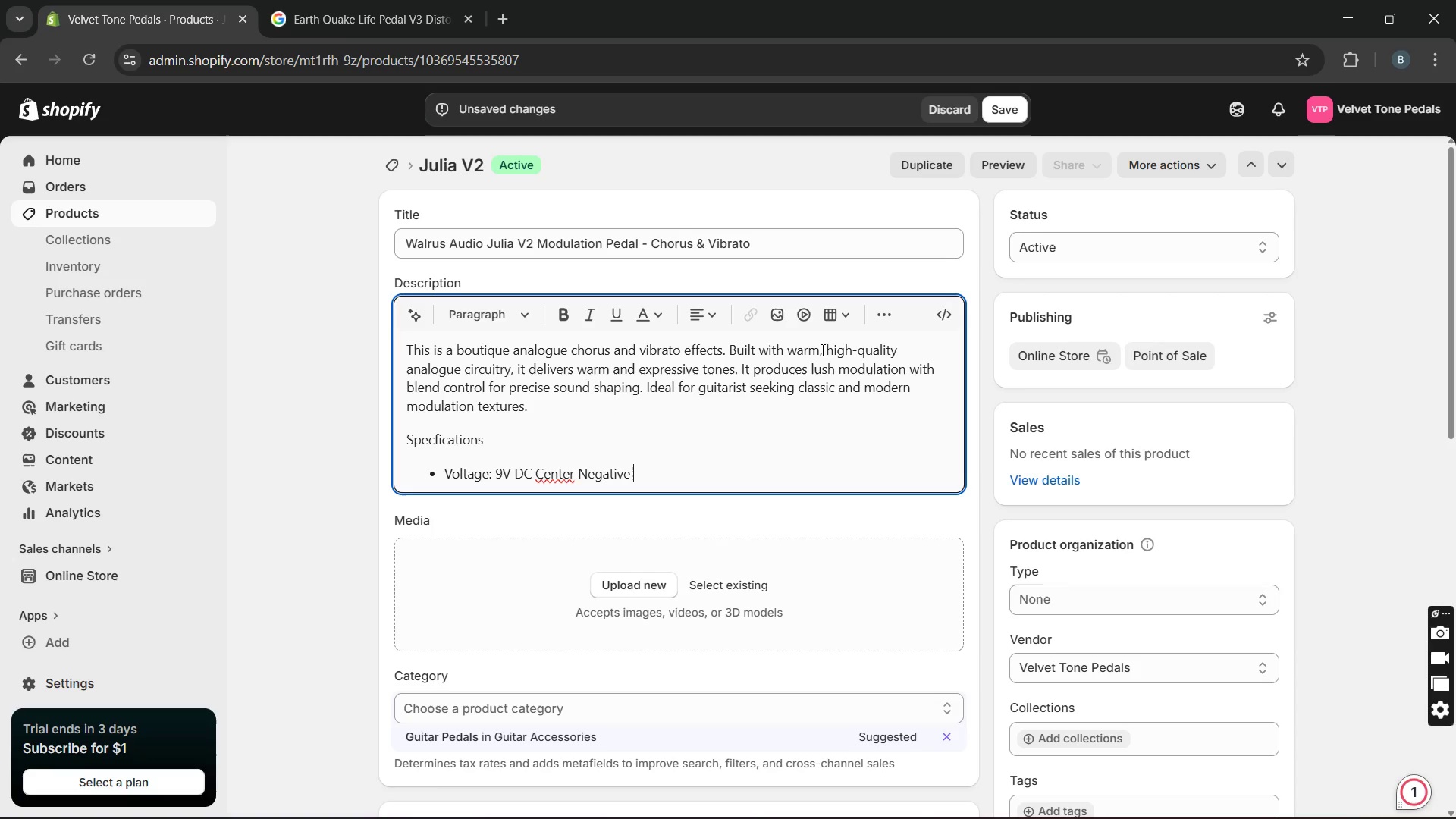 
type(by)
key(Backspace)
type(YPASS )
key(Backspace)
type(: True Bypass)
 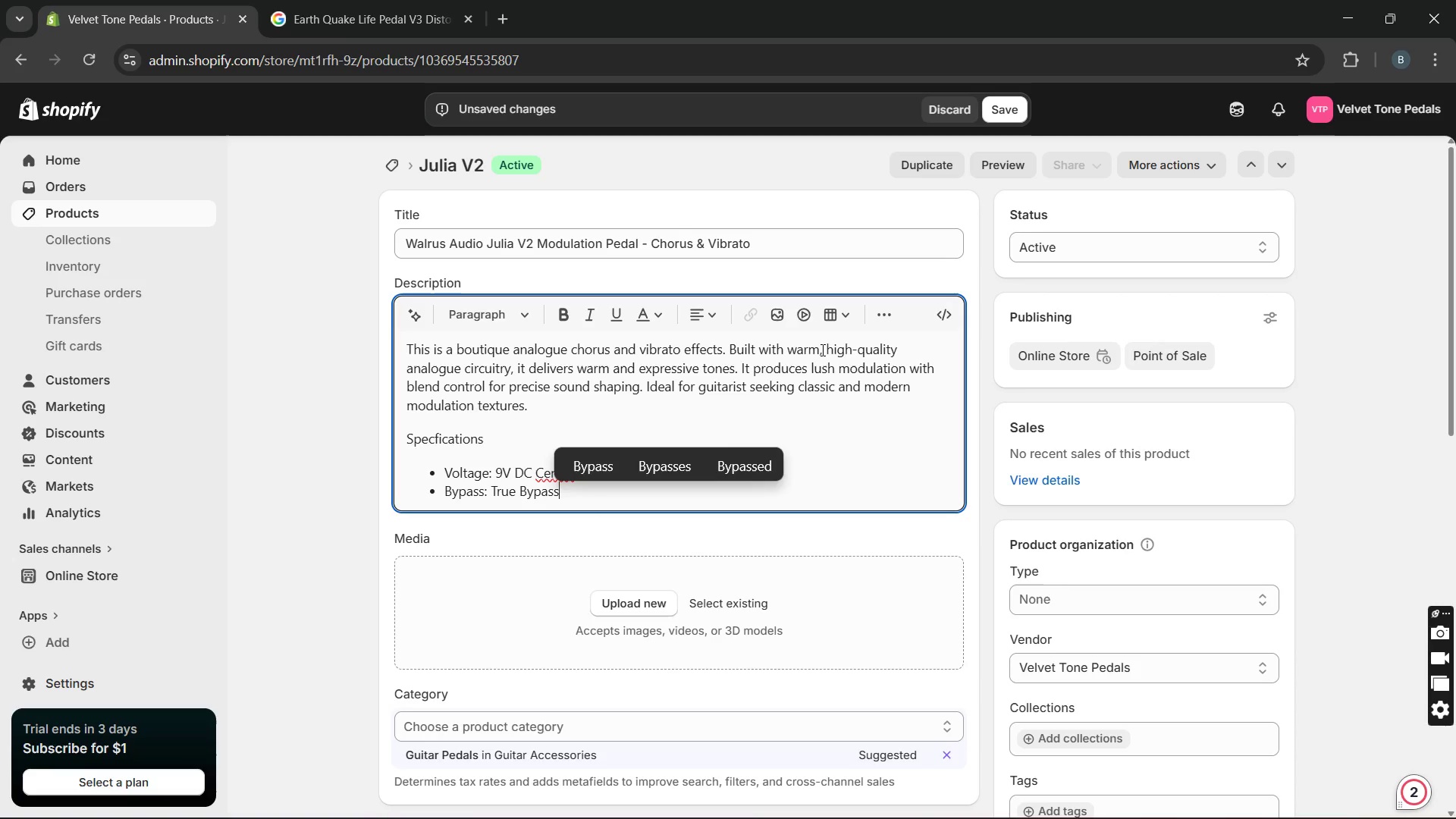 
hold_key(key=CapsLock, duration=0.38)
 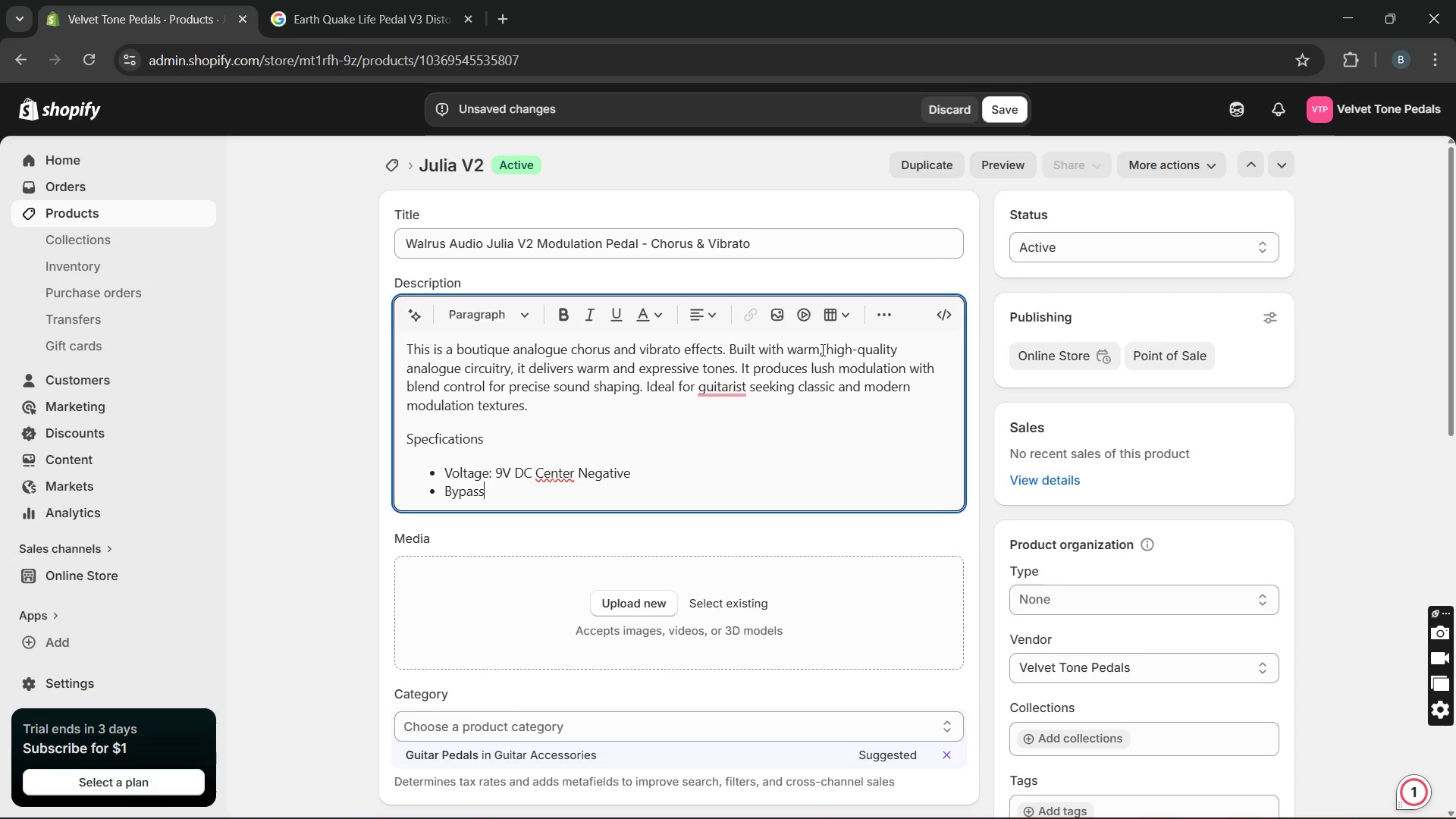 
key(Enter)
 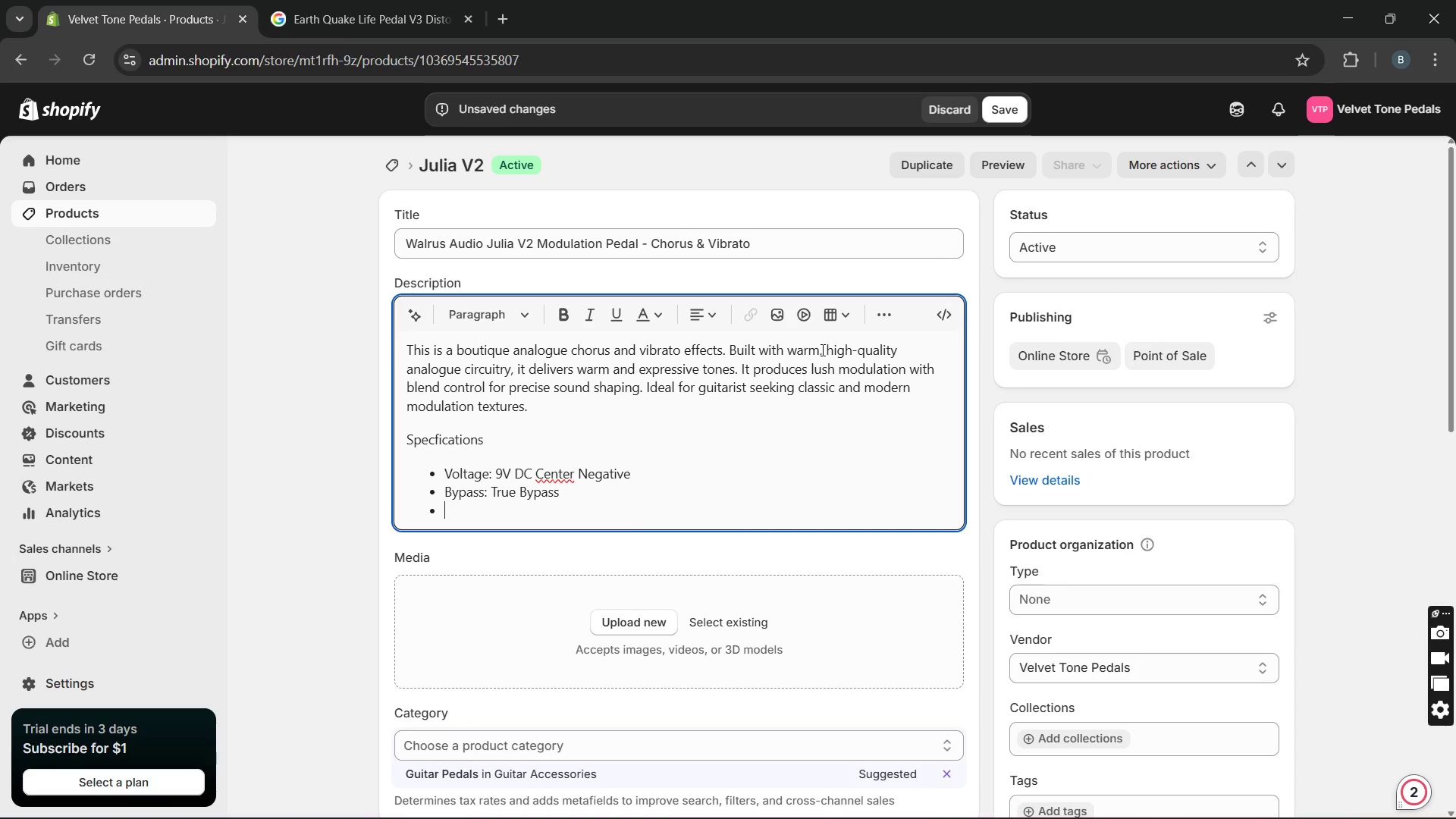 
type(I/O: Mono In / Mono Out)
 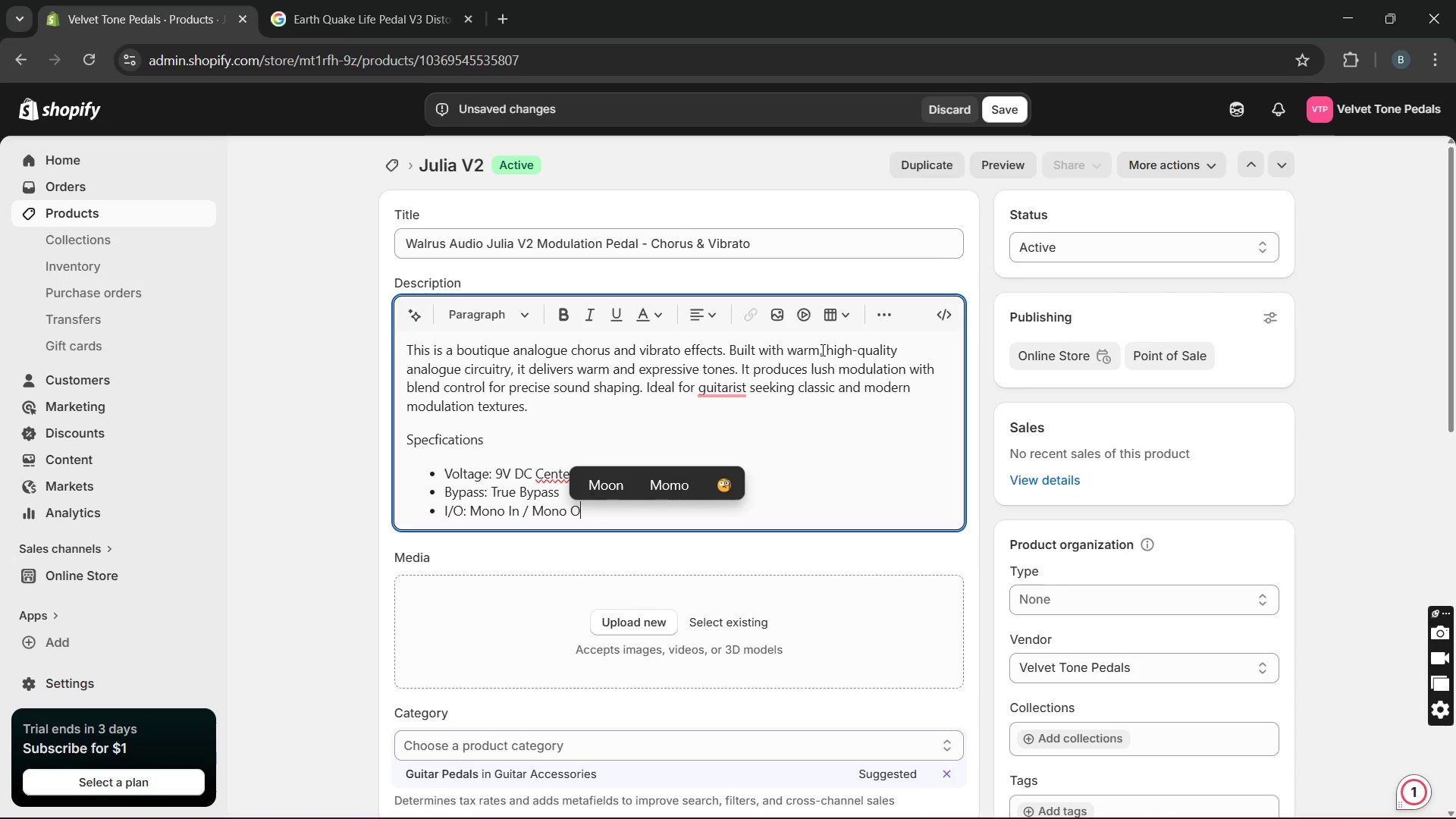 
left_click([752, 441])
 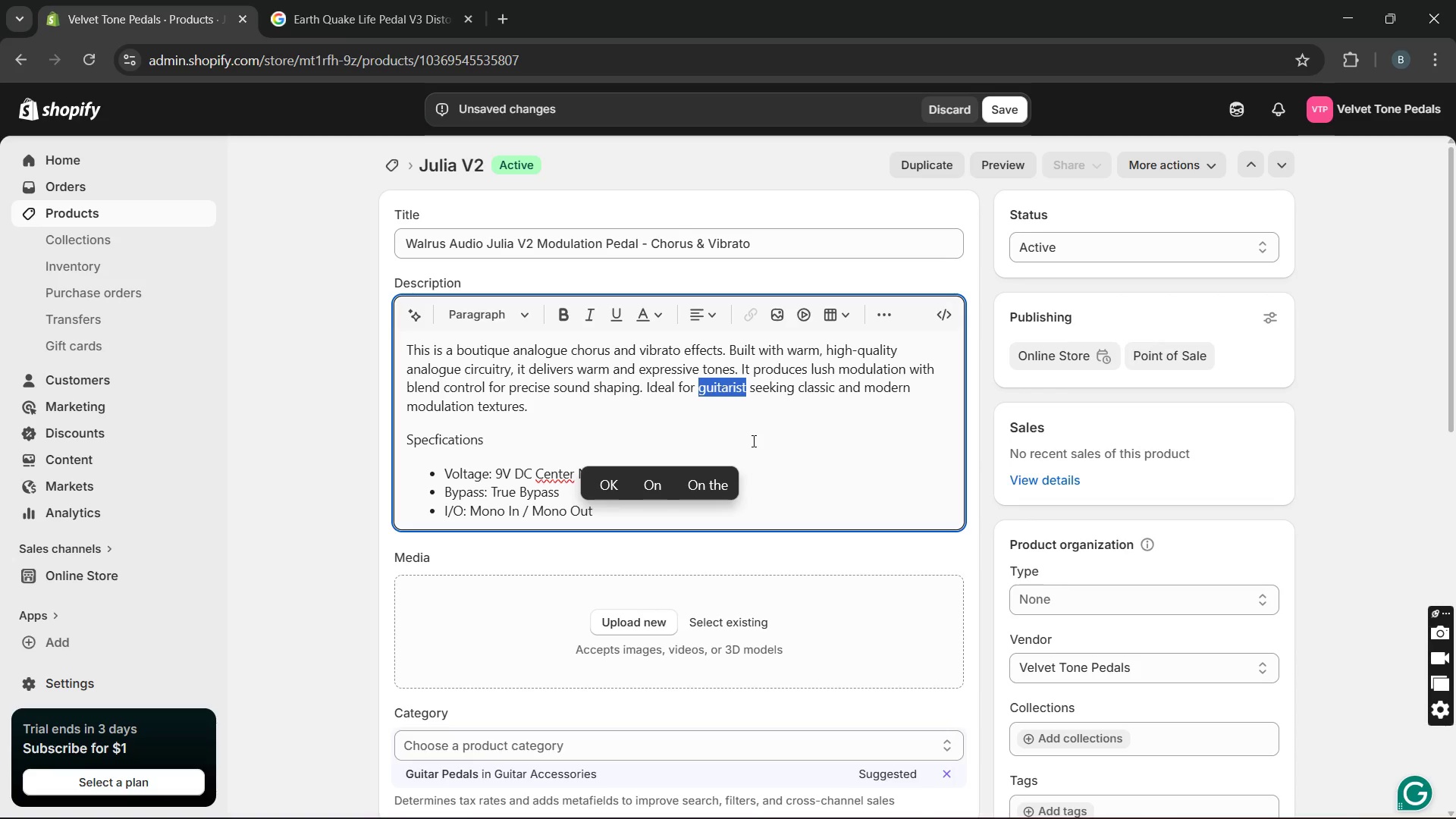 
key(Unknown)
 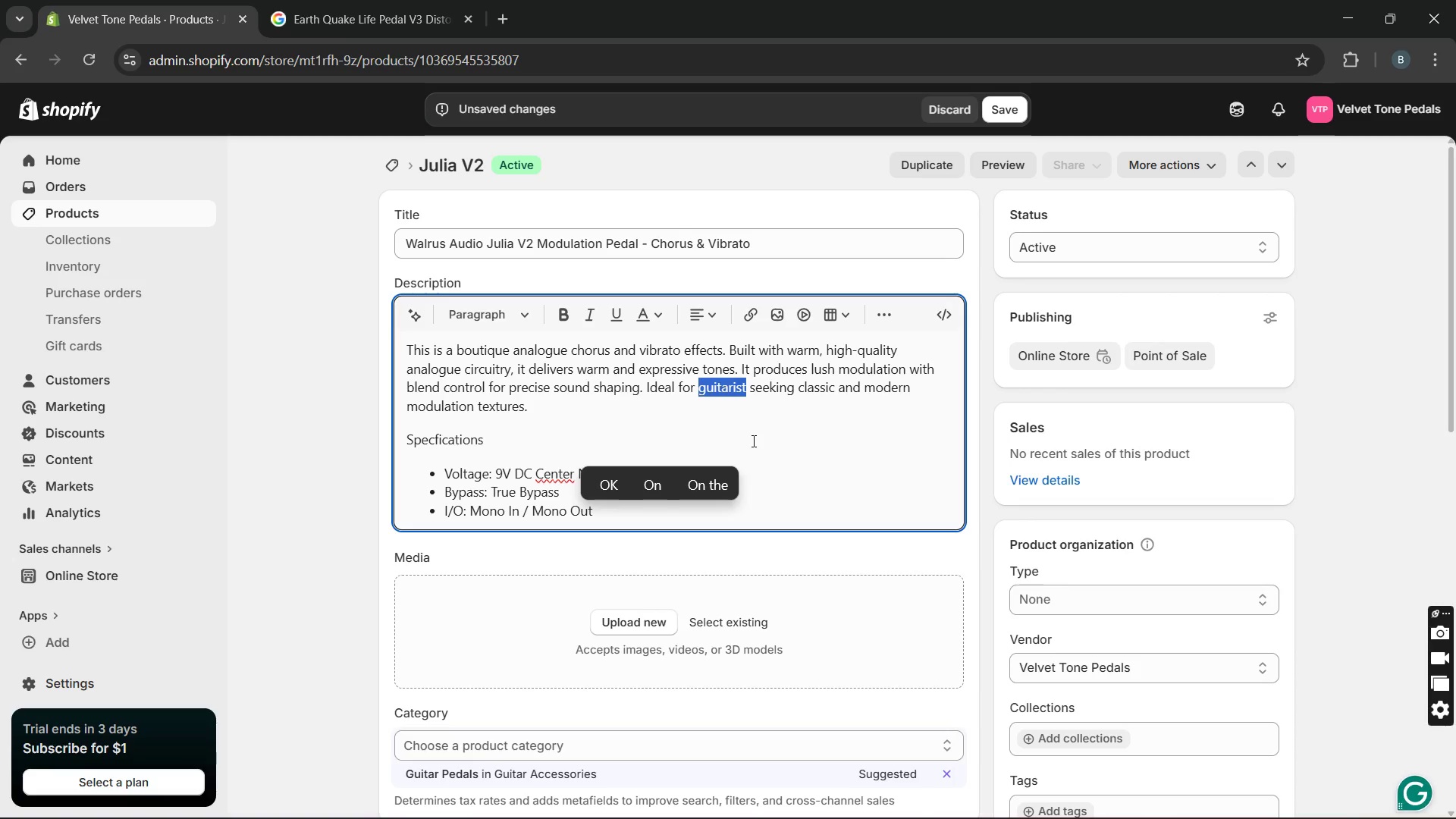 
key(Unknown)
 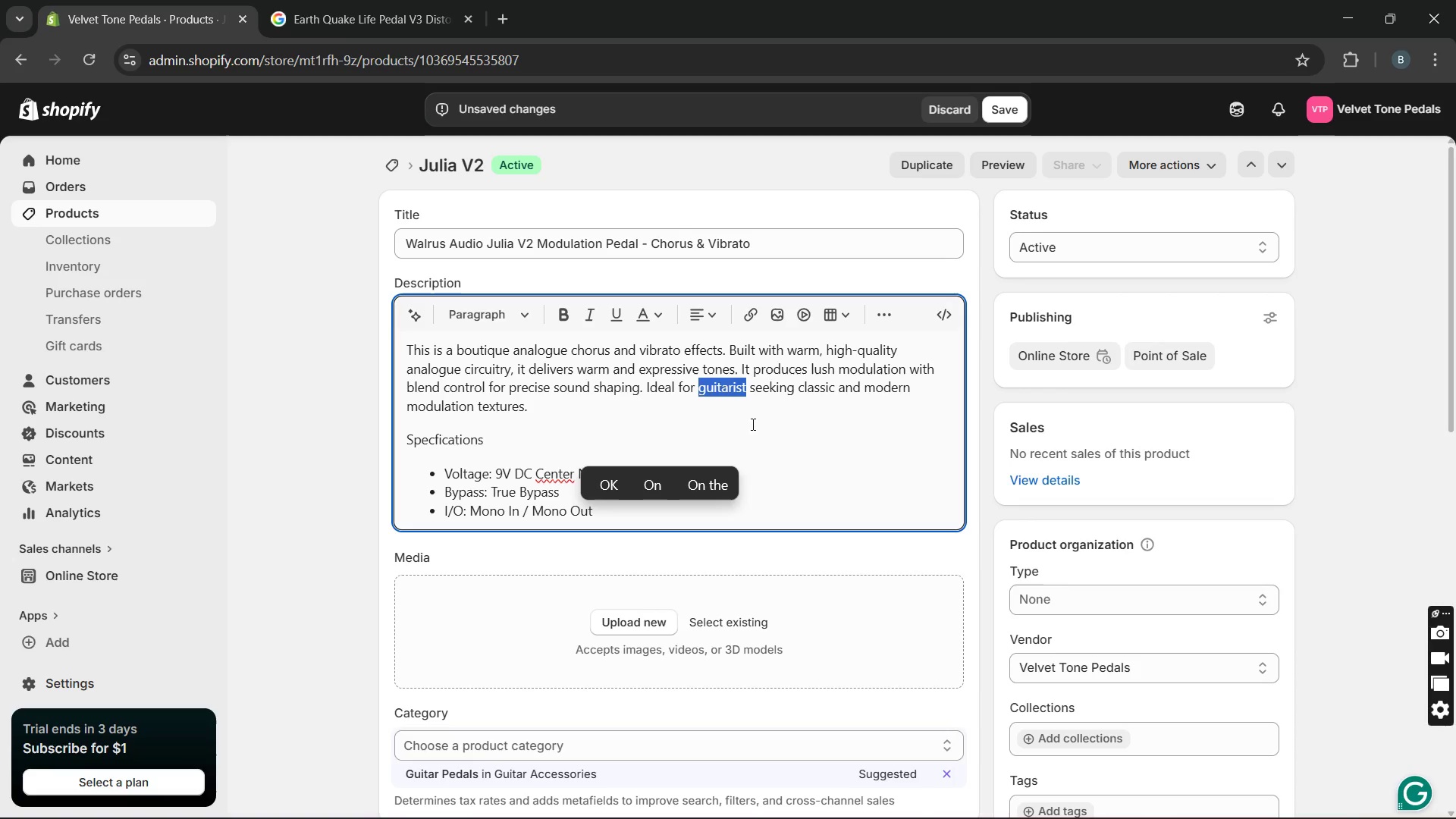 
key(Unknown)
 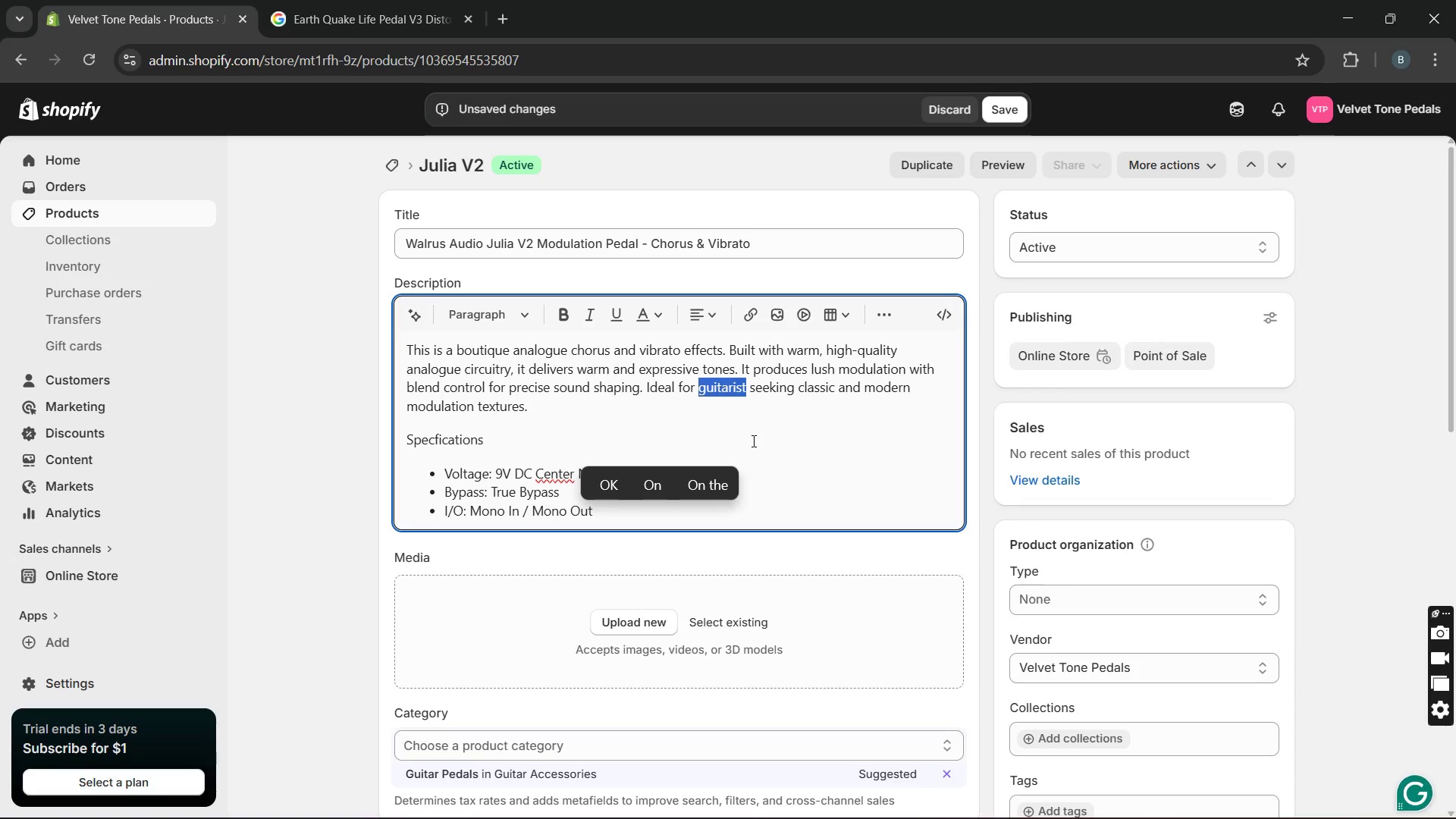 
key(Unknown)
 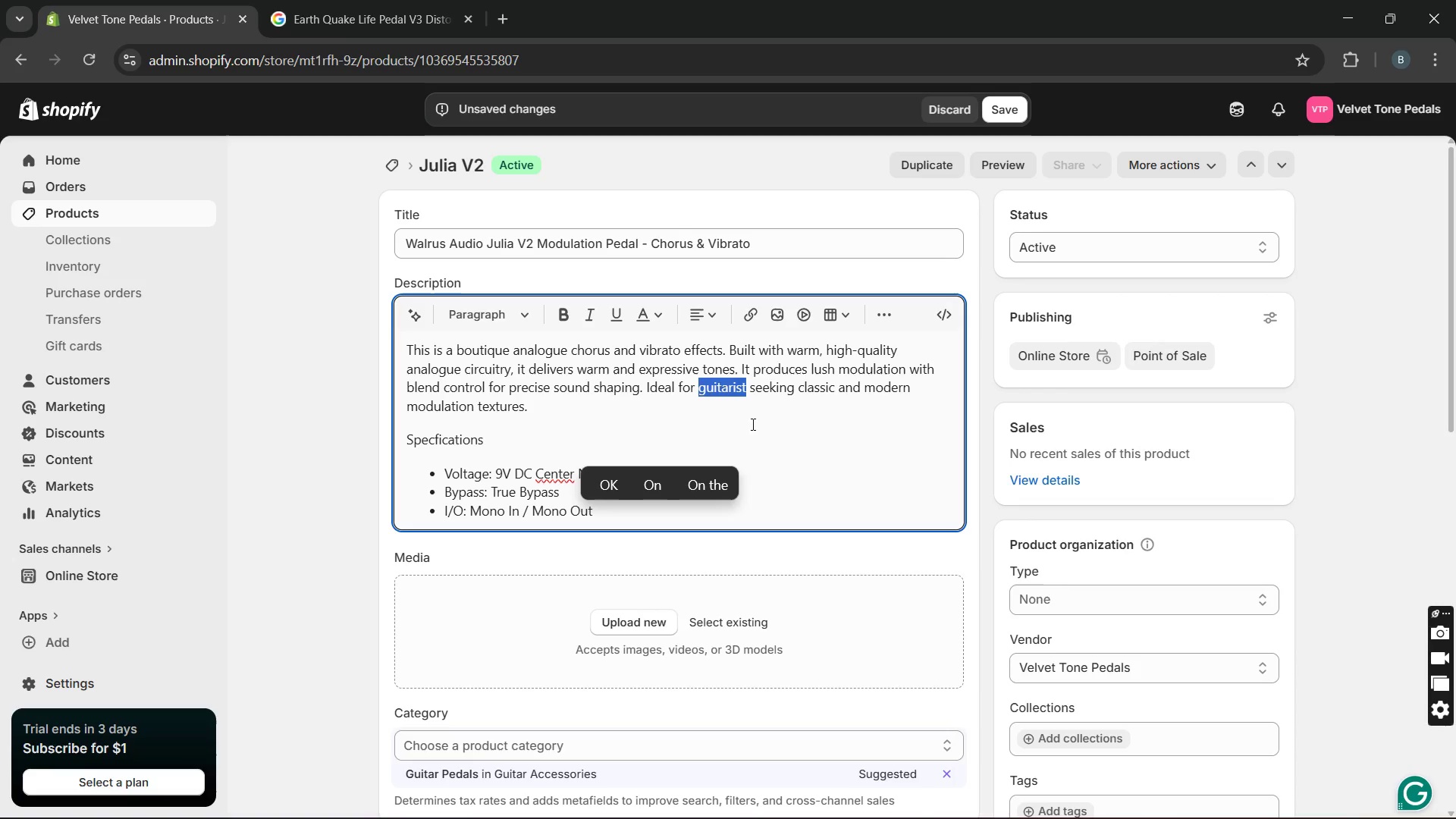 
key(Unknown)
 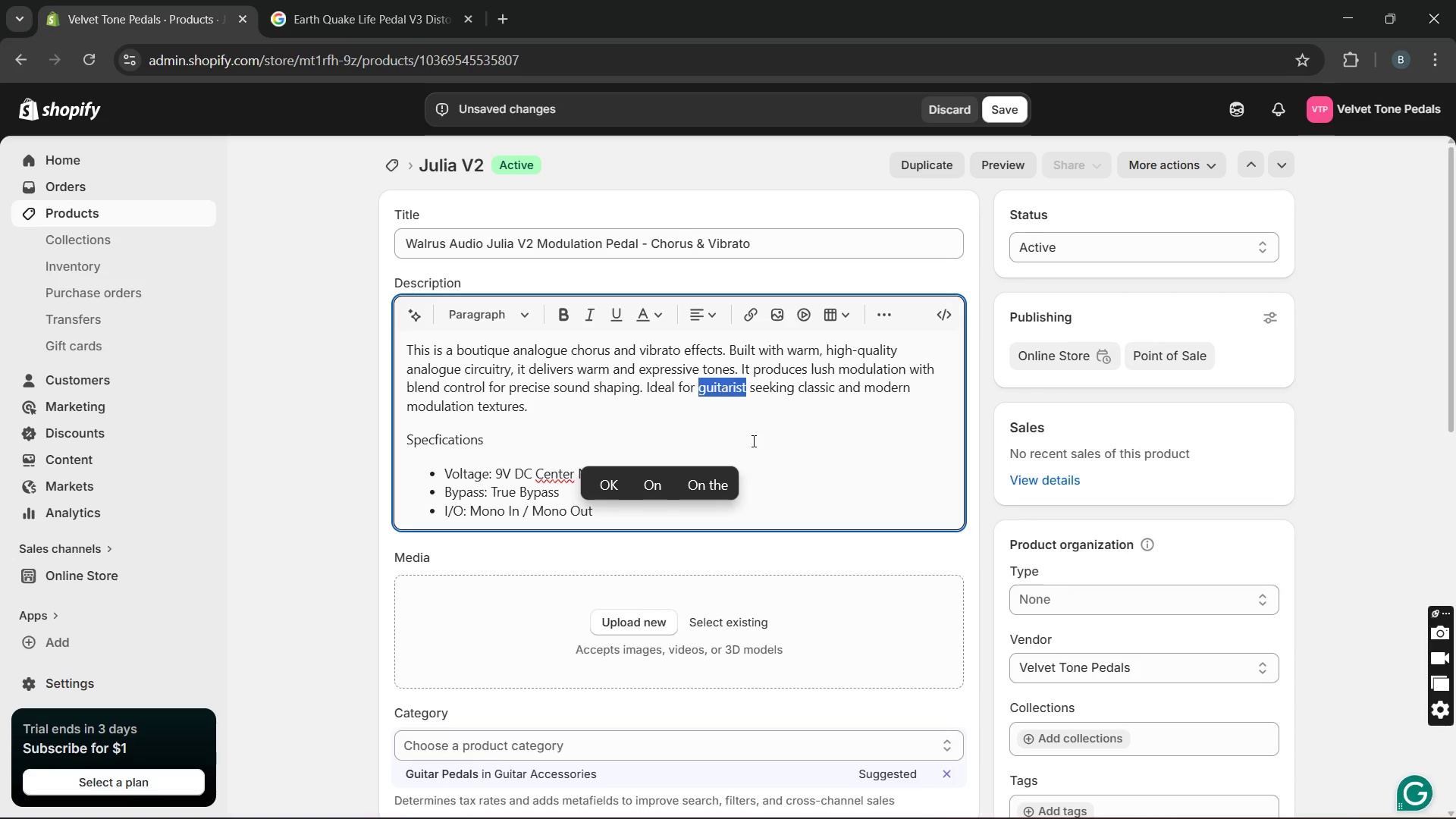 
key(Unknown)
 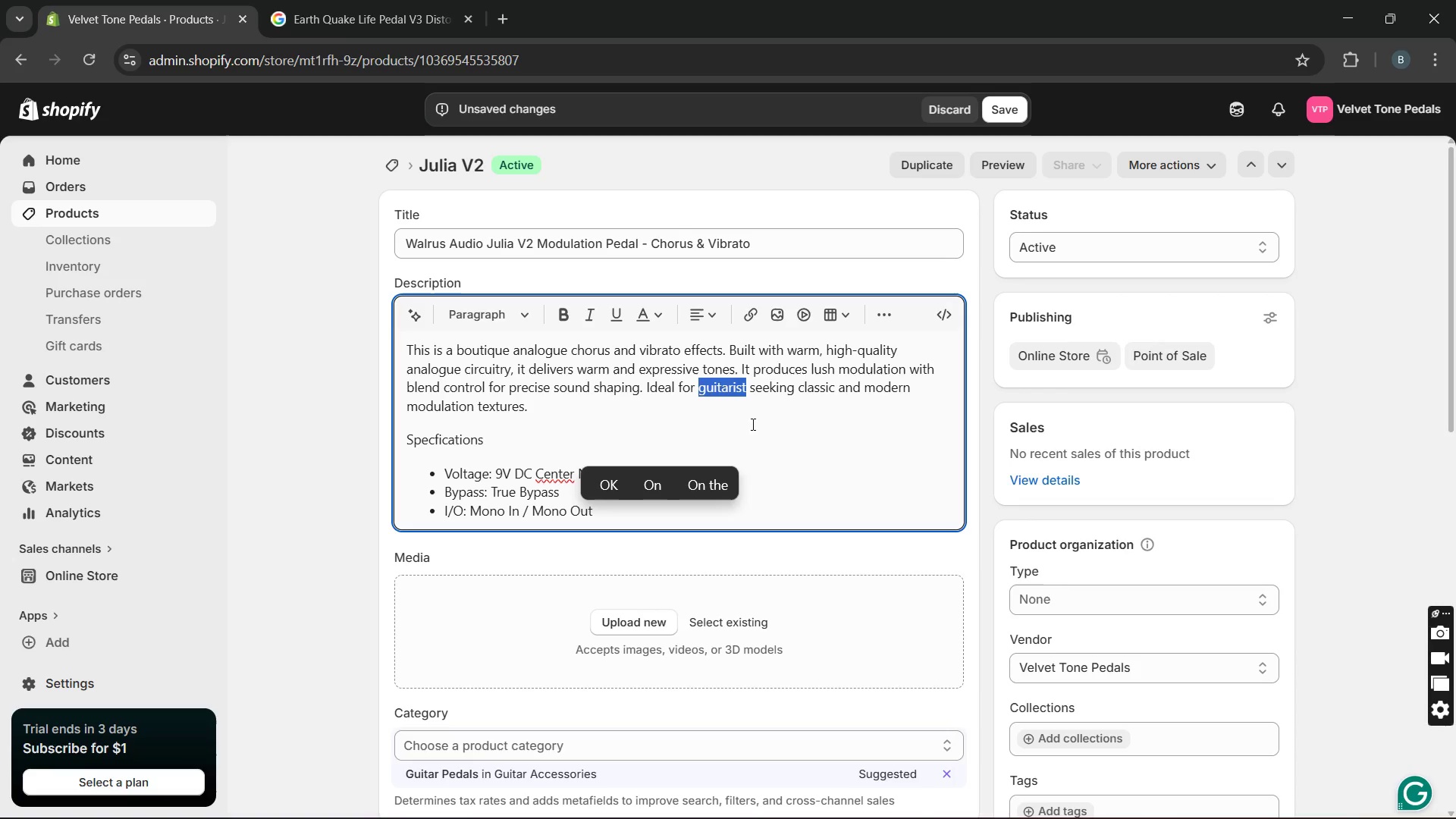 
key(Unknown)
 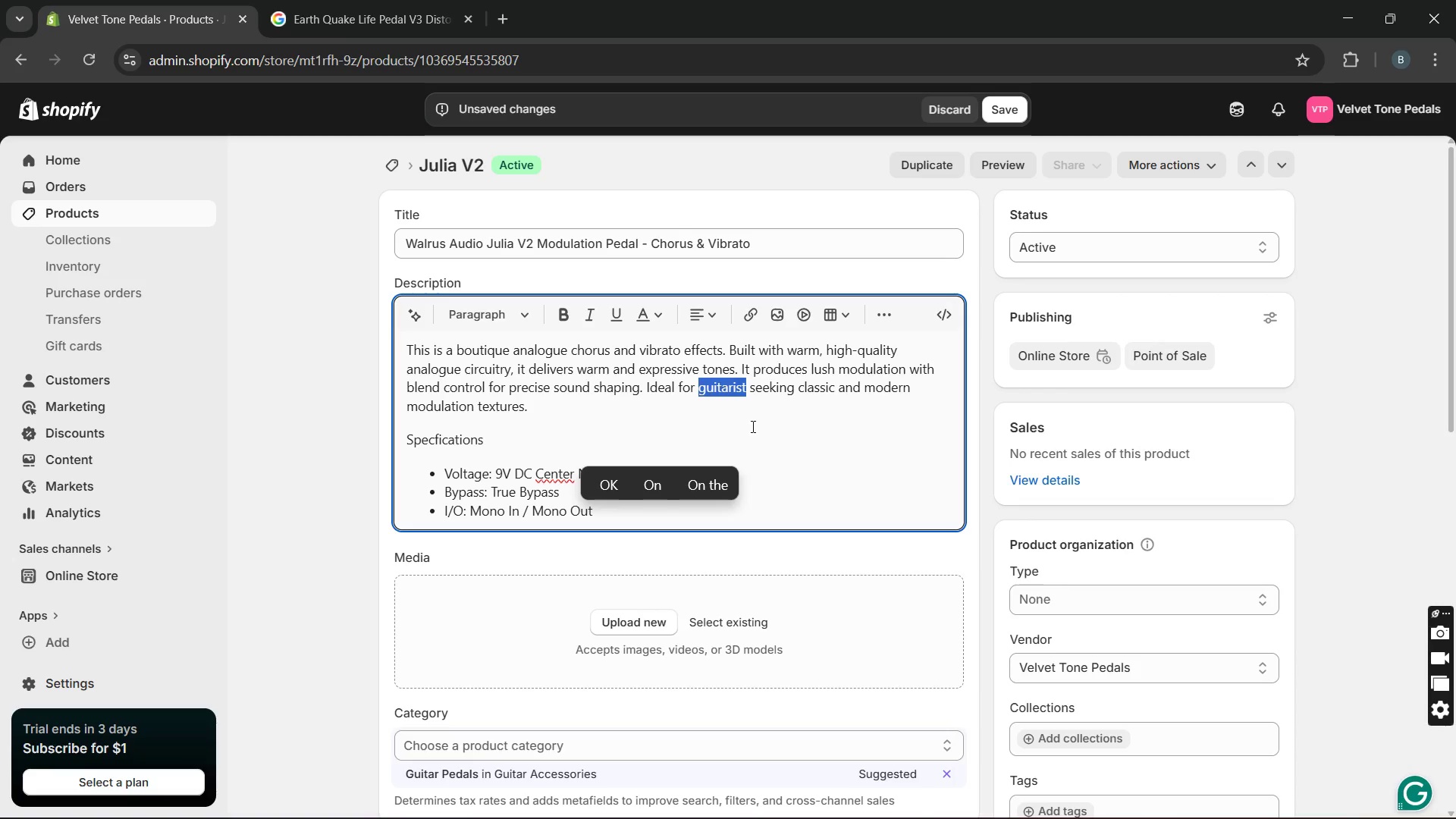 
key(Unknown)
 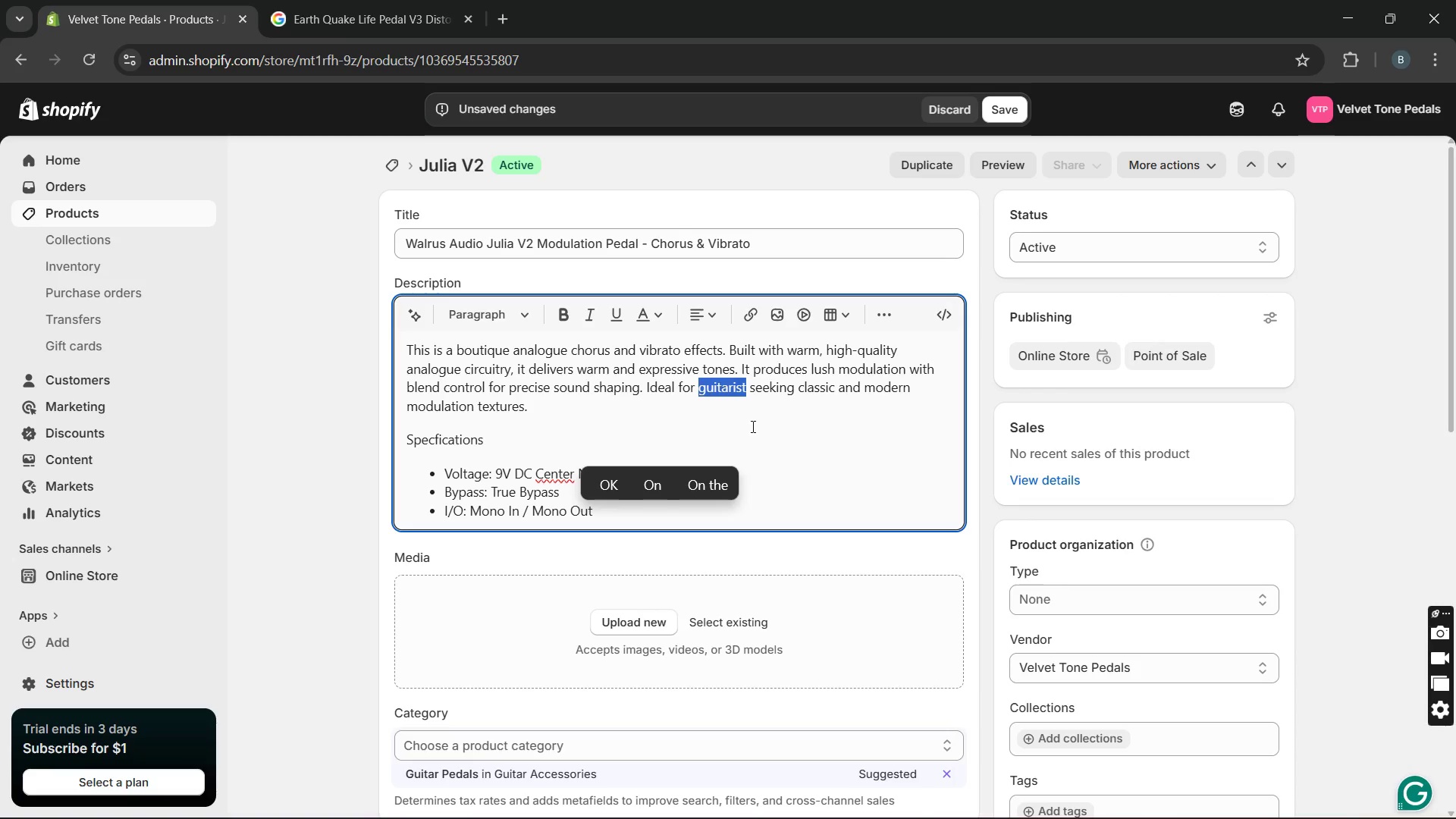 
key(Unknown)
 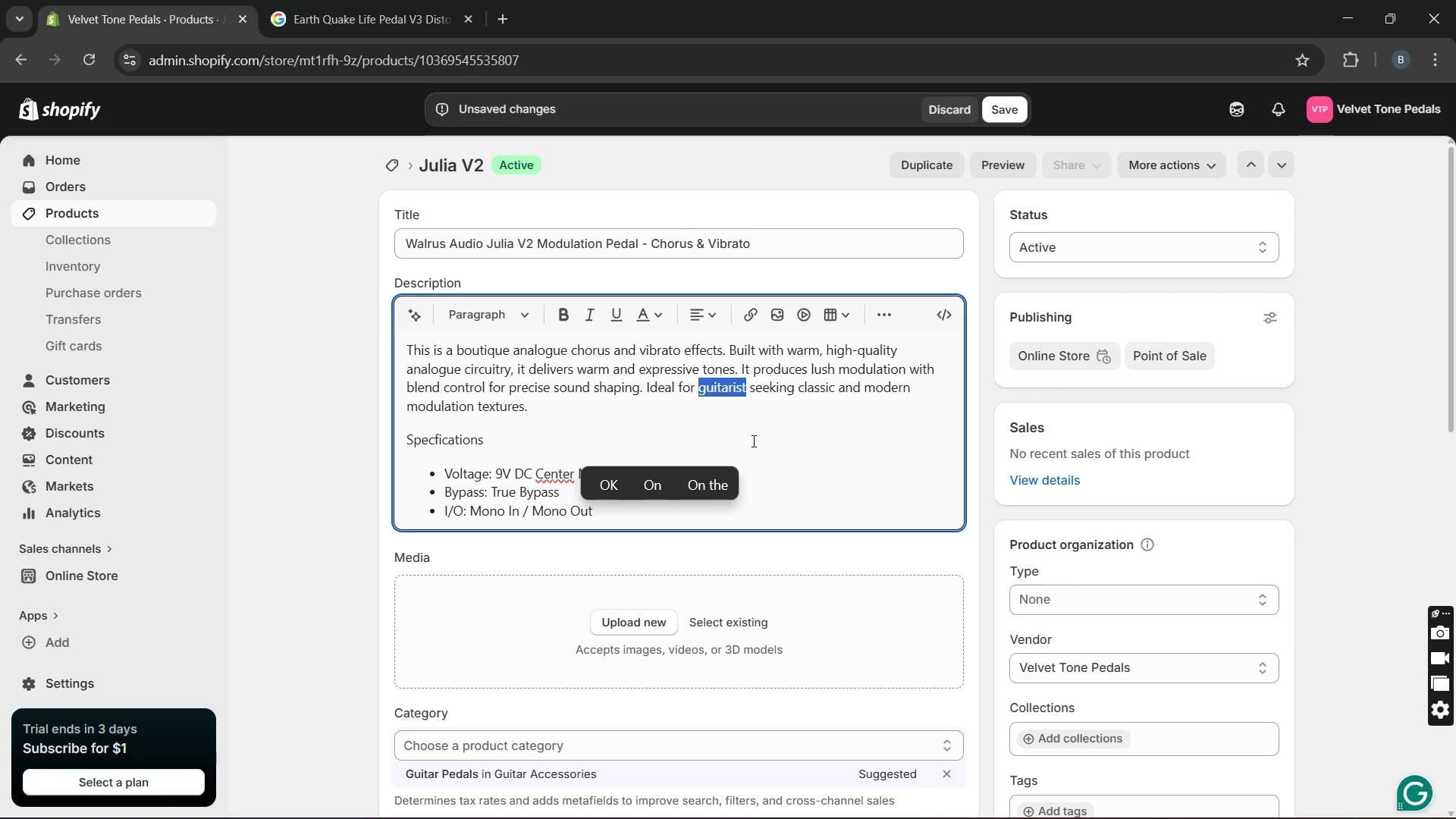 
key(Unknown)
 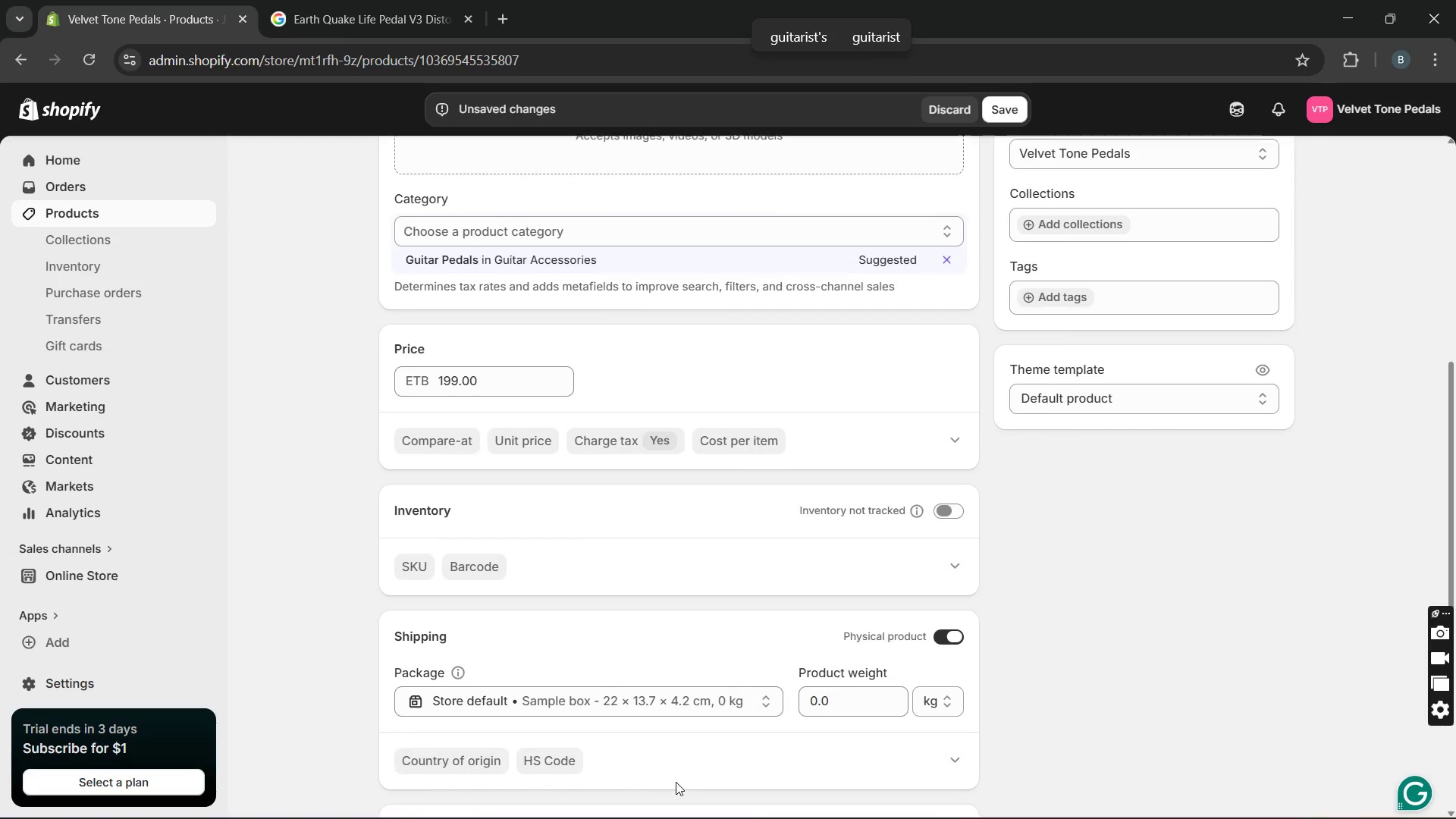 
wait(6.09)
 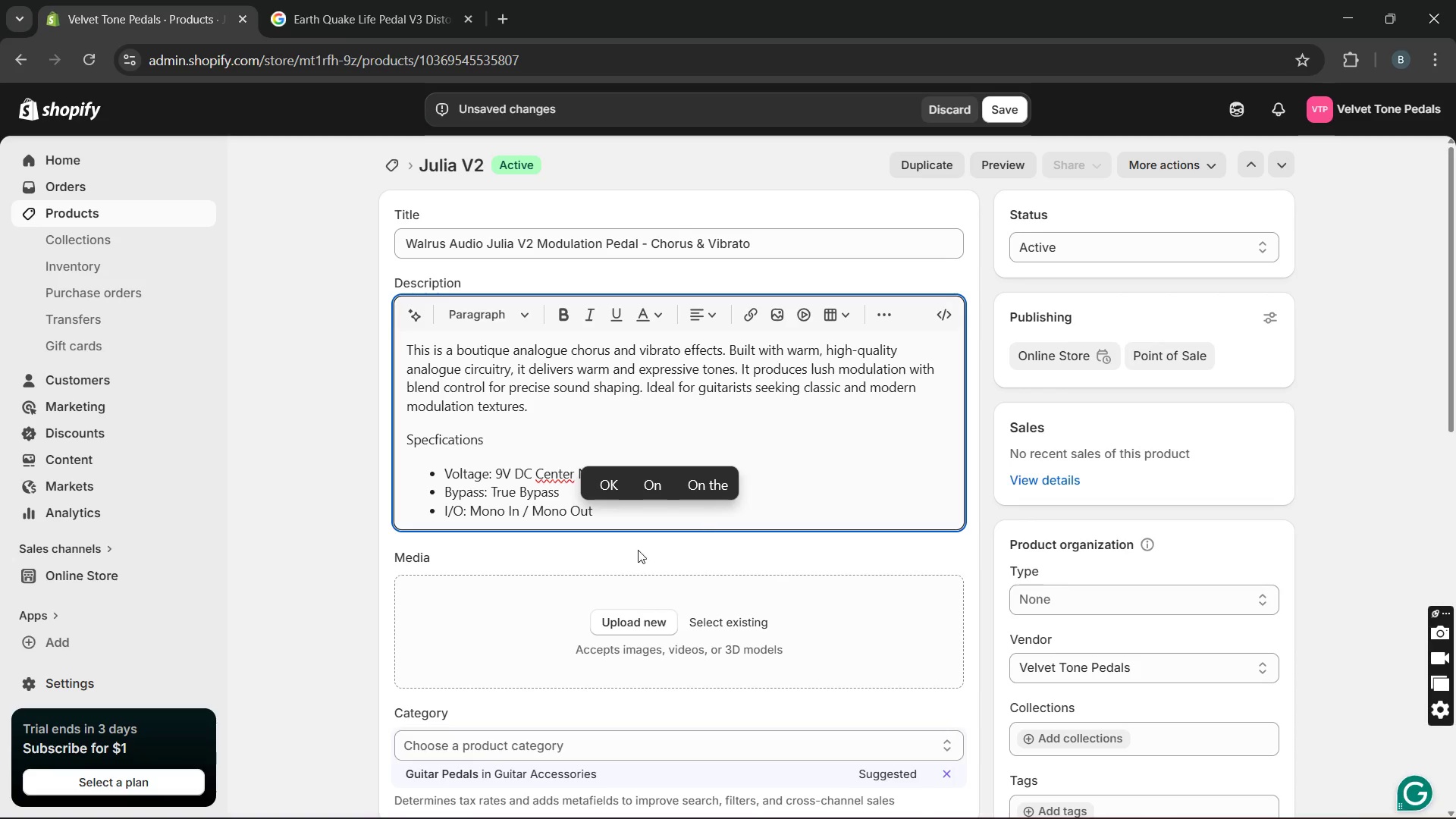 
left_click([943, 513])
 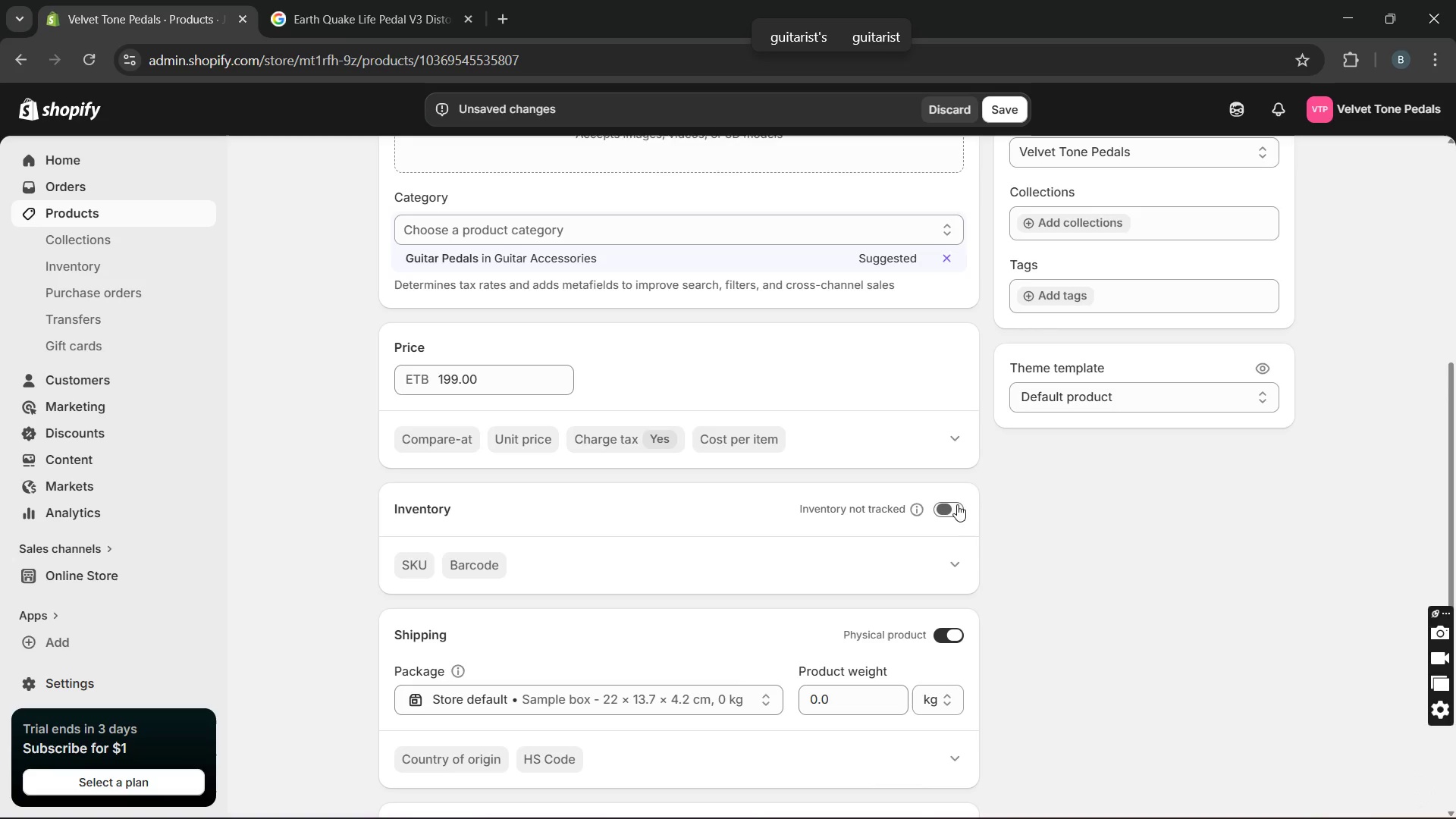 
left_click([952, 503])
 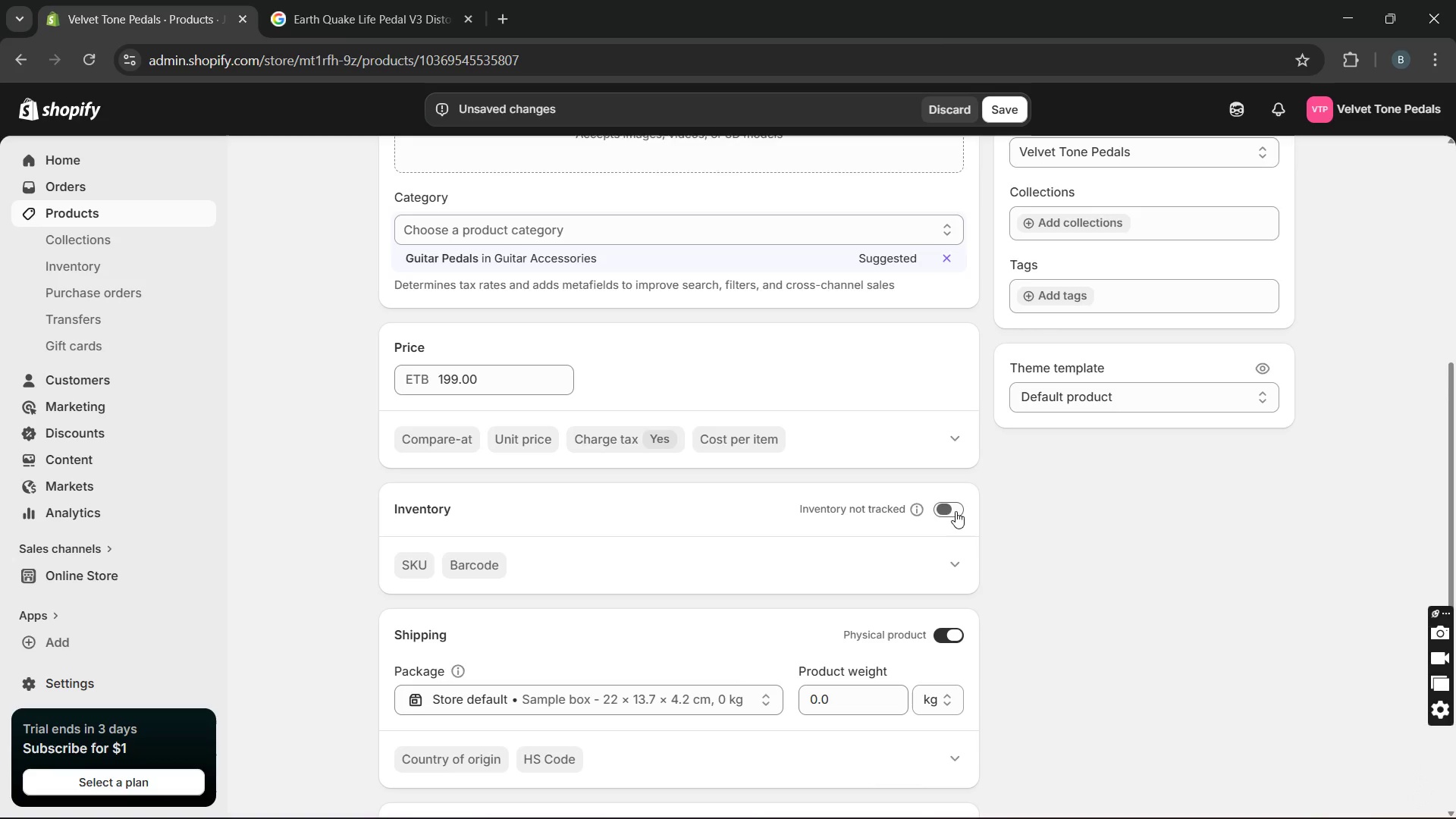 
mouse_move([886, 511])
 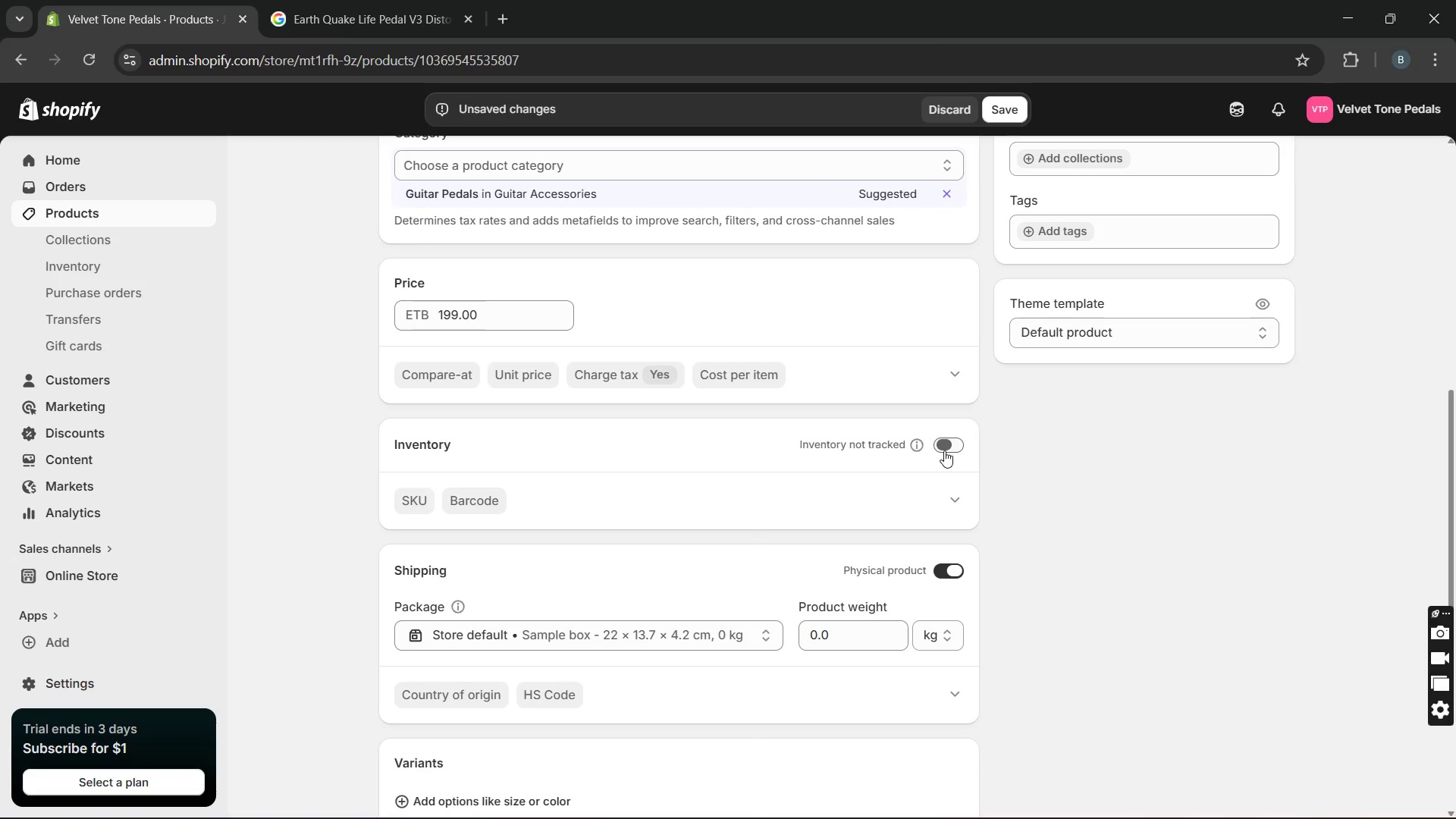 
left_click([944, 450])
 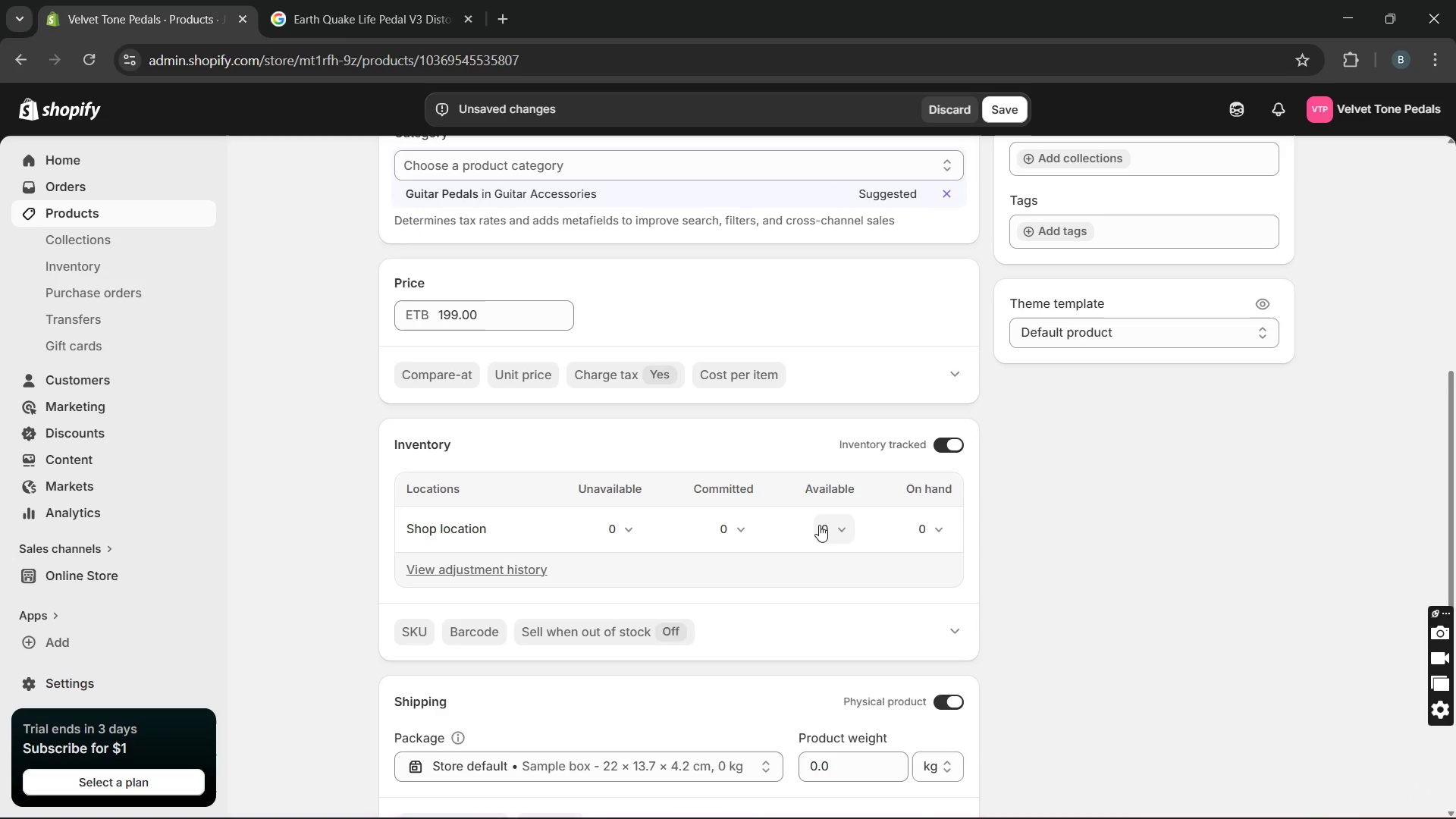 
left_click([822, 525])
 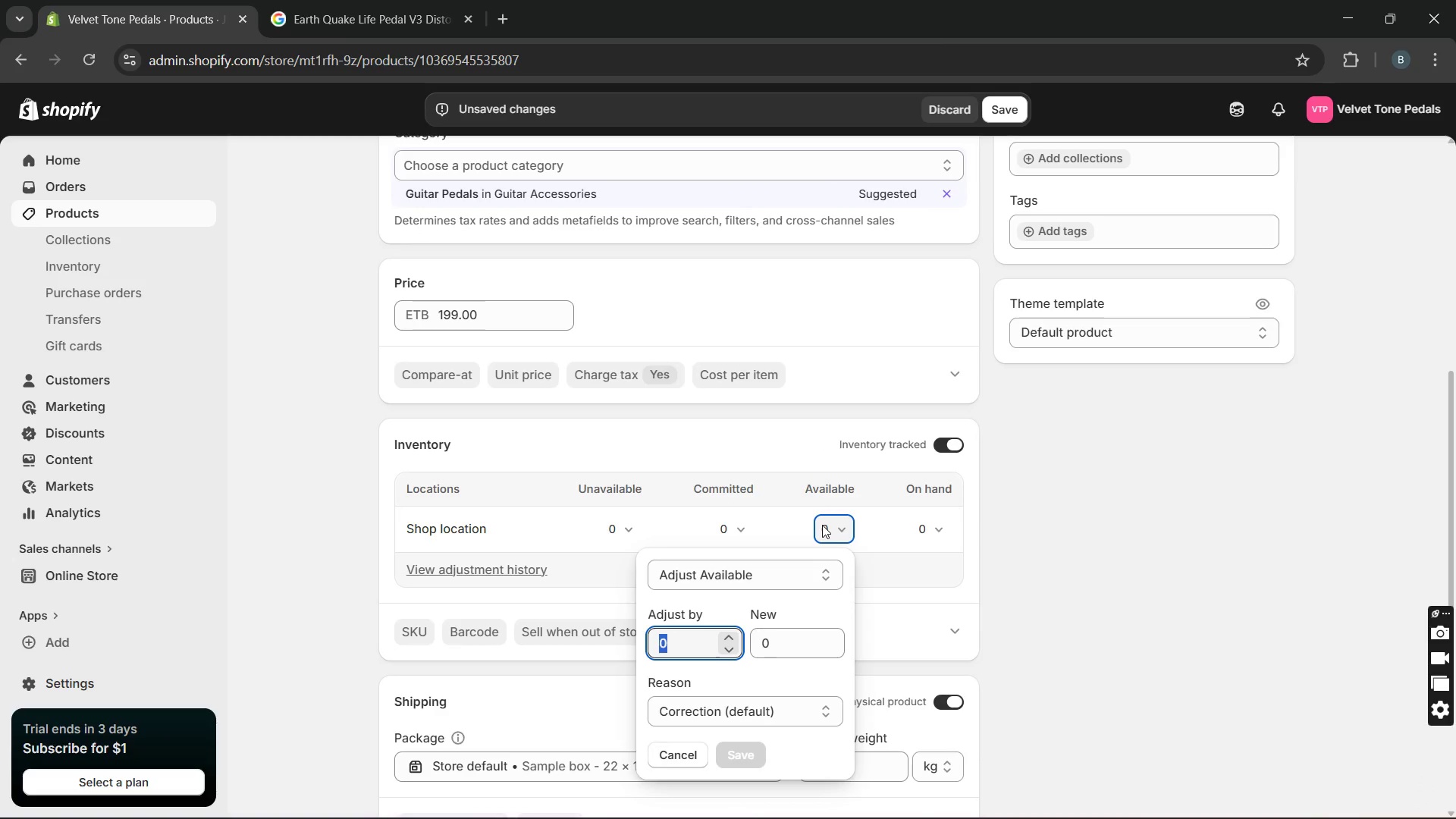 
hold_key(key=1, duration=0.47)
 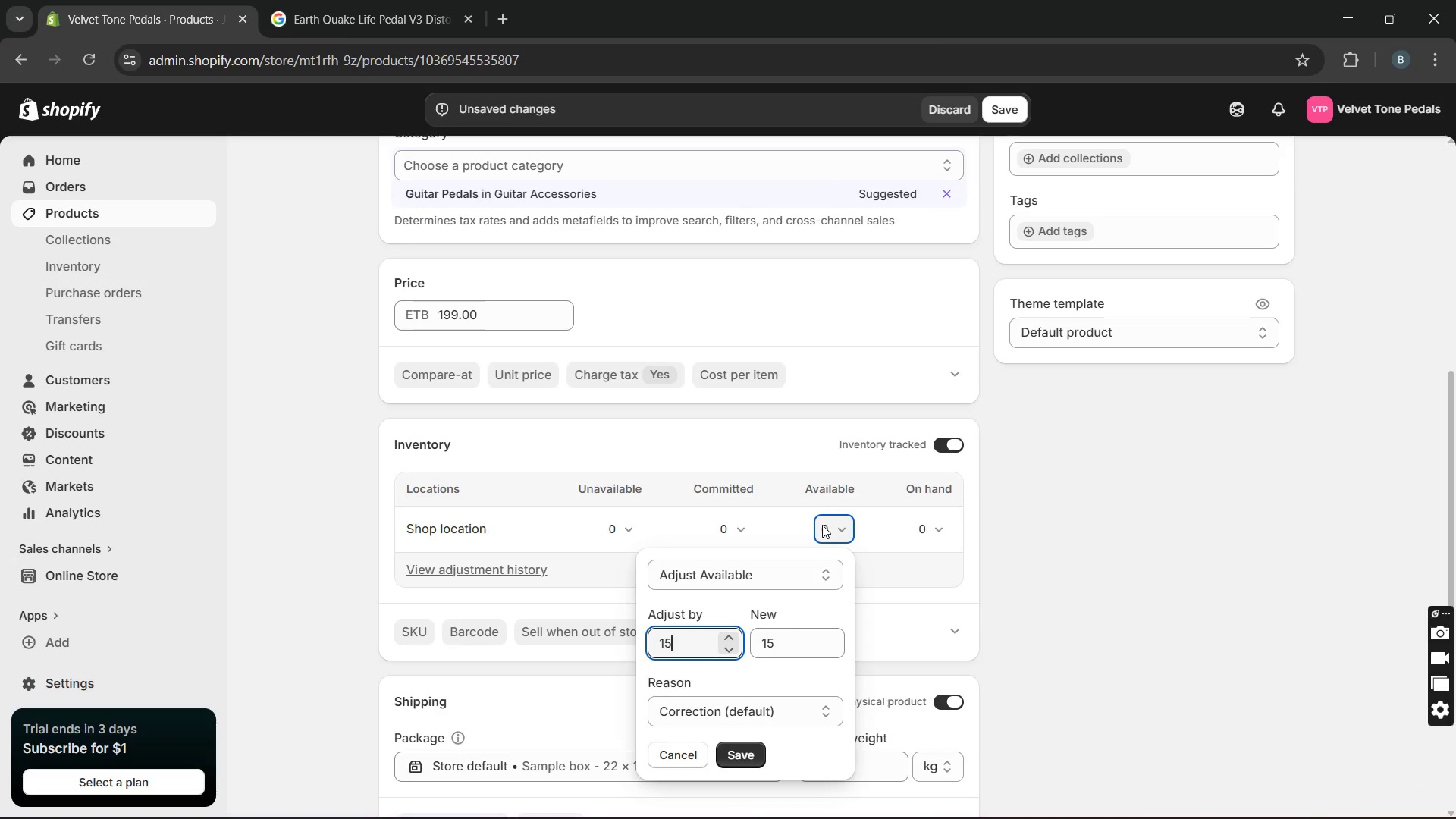 
key(5)
 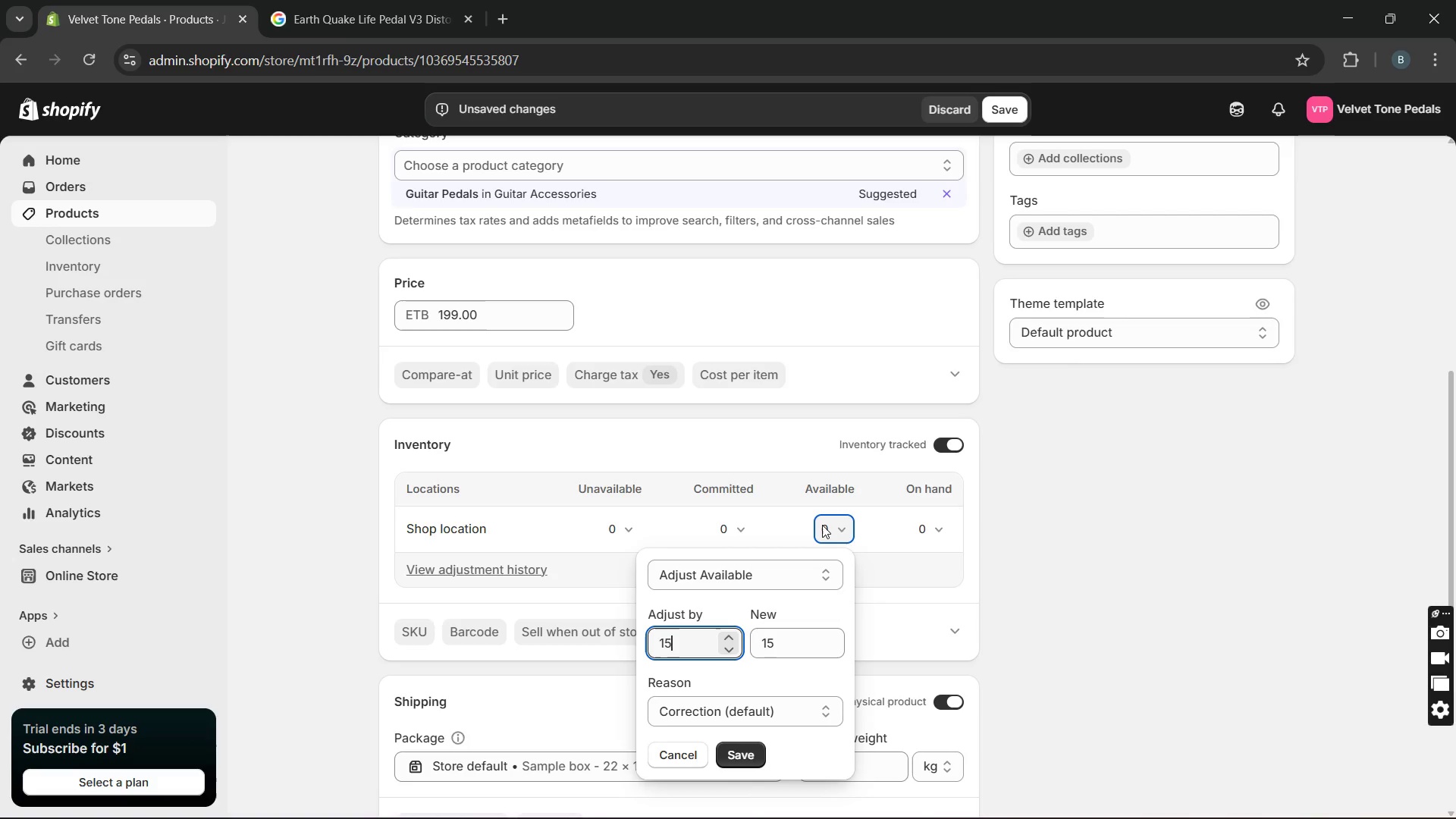 
key(Enter)
 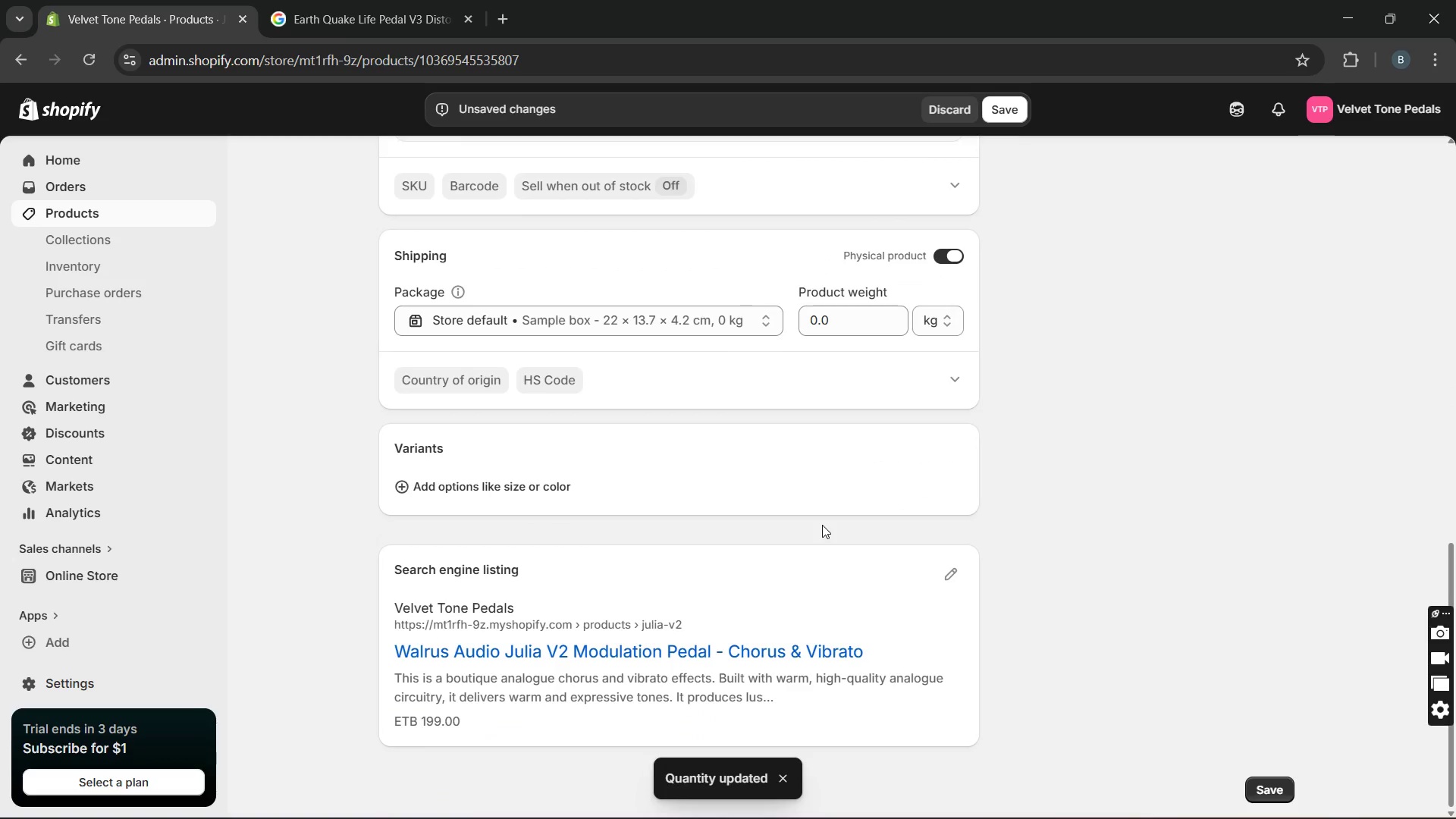 
wait(5.39)
 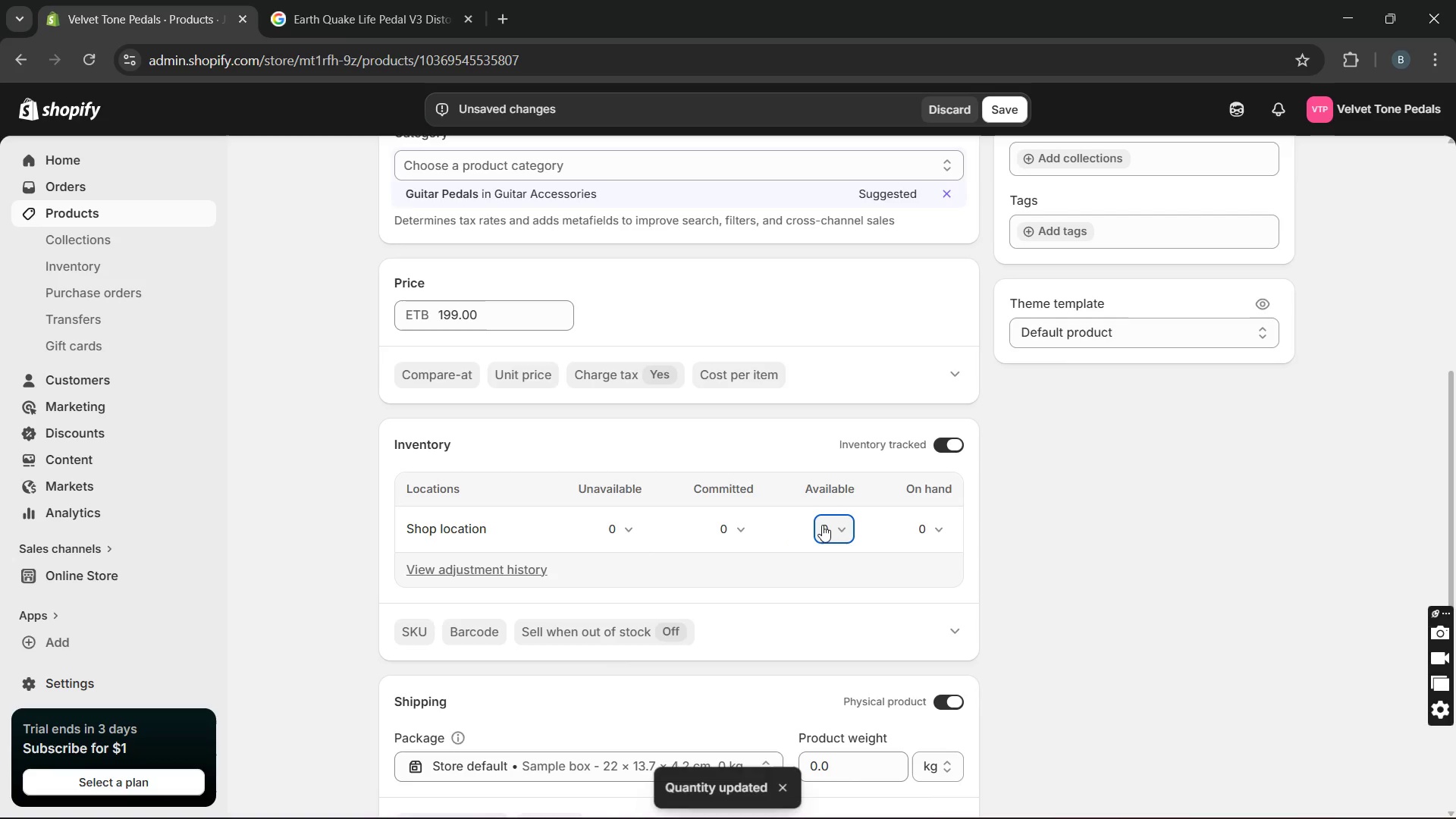 
left_click([940, 573])
 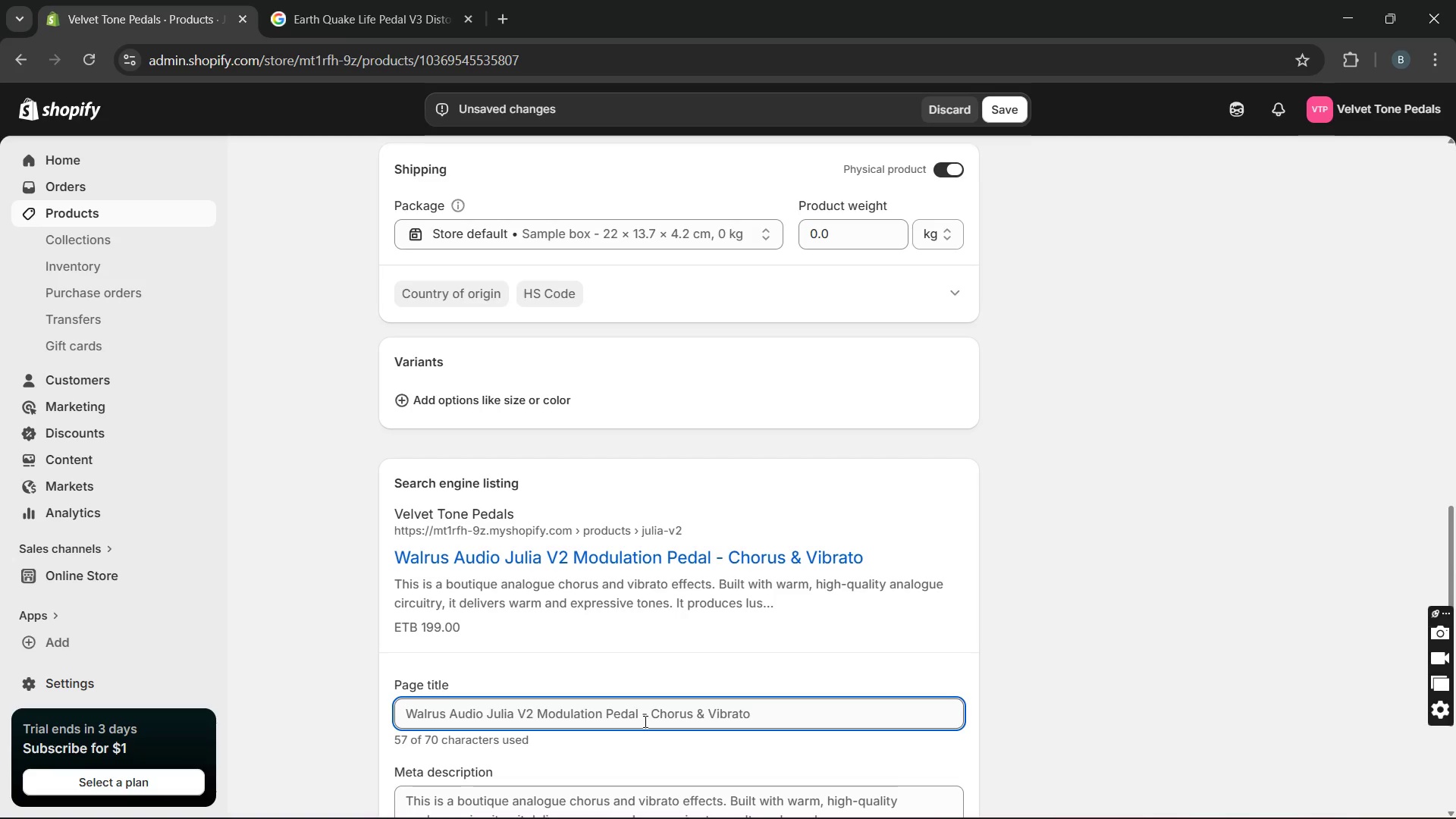 
wait(18.2)
 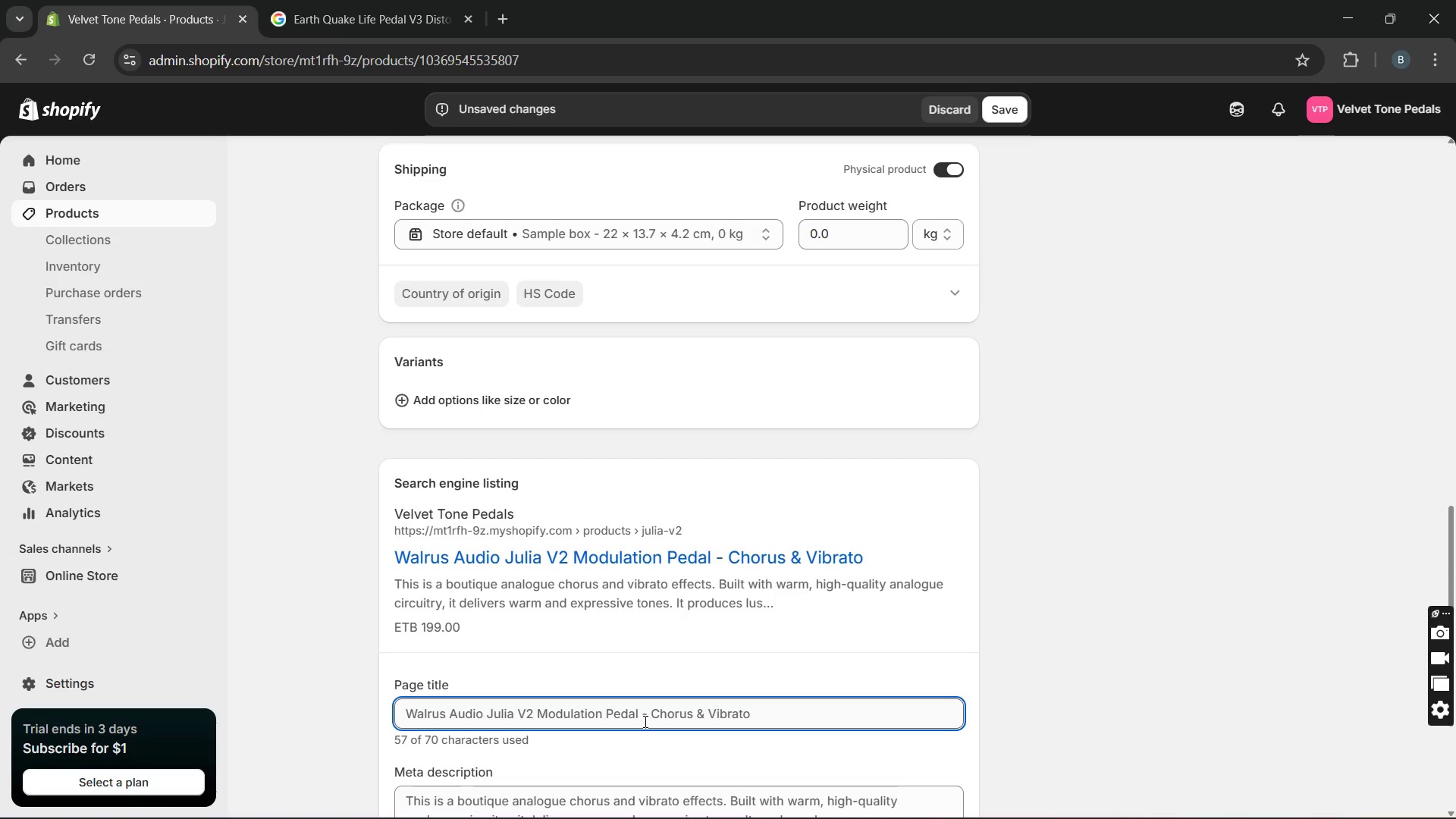 
left_click_drag(start_coordinate=[645, 717], to_coordinate=[754, 715])
 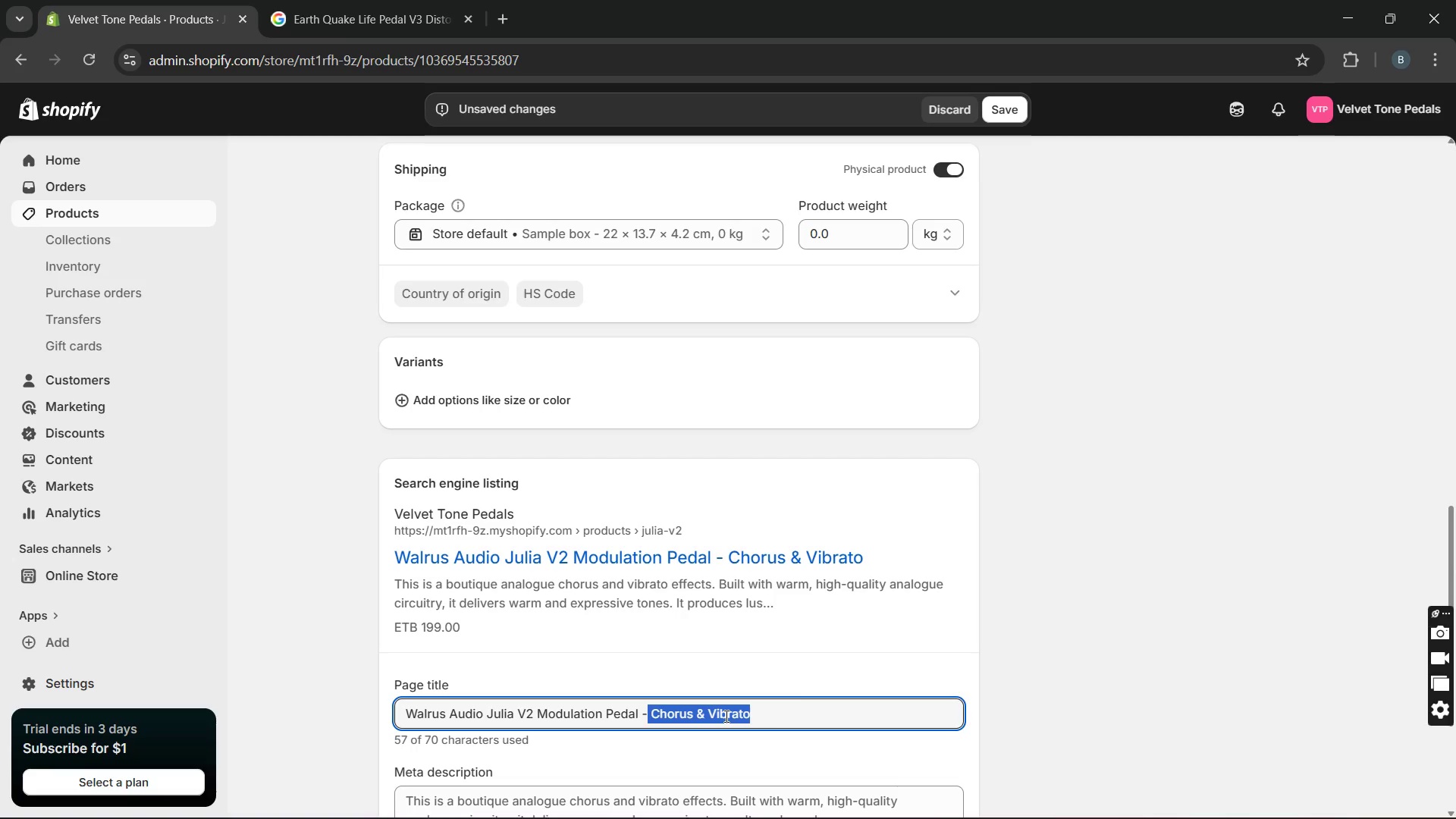 
left_click_drag(start_coordinate=[725, 716], to_coordinate=[536, 726])
 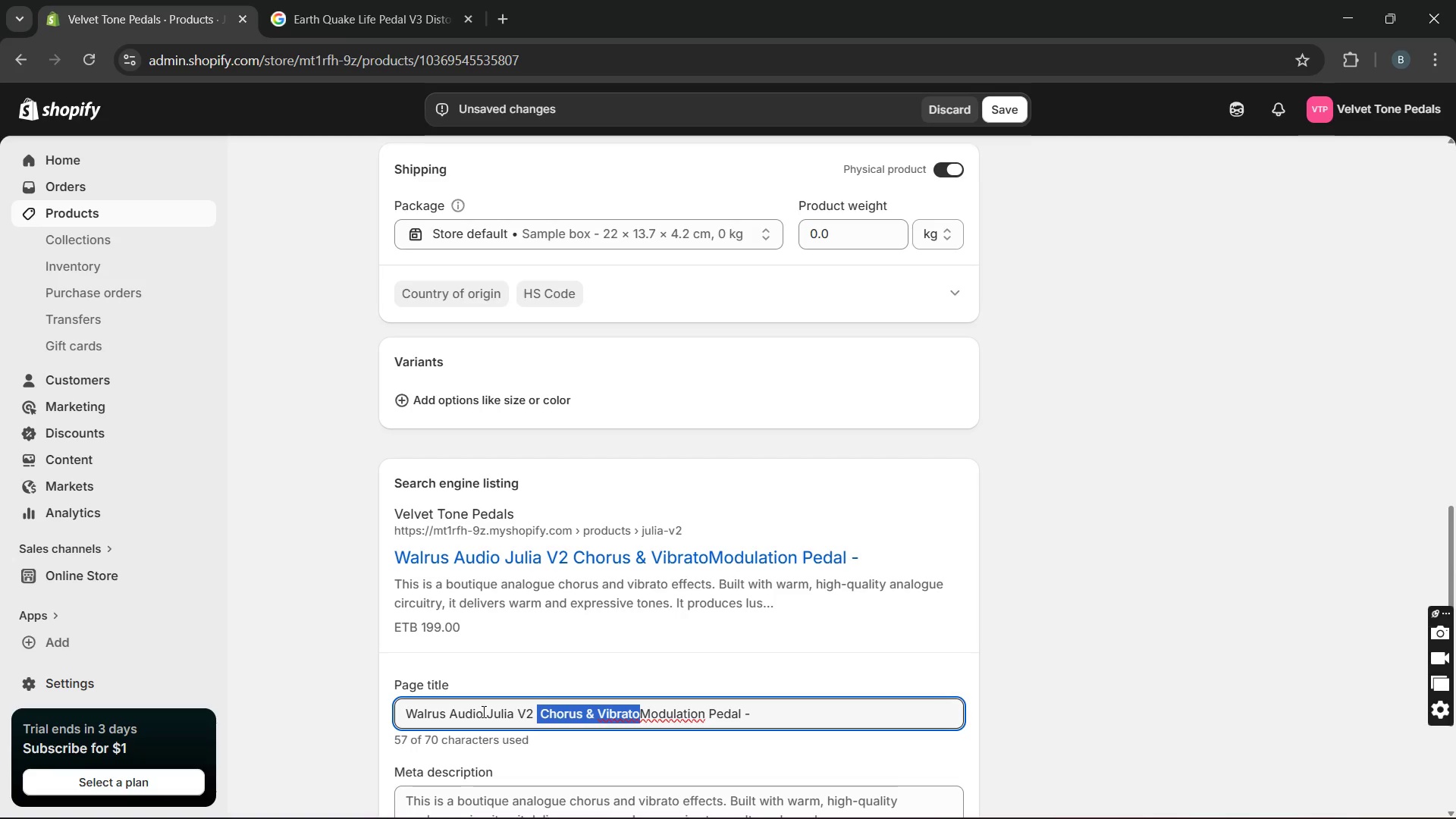 
key(ArrowRight)
 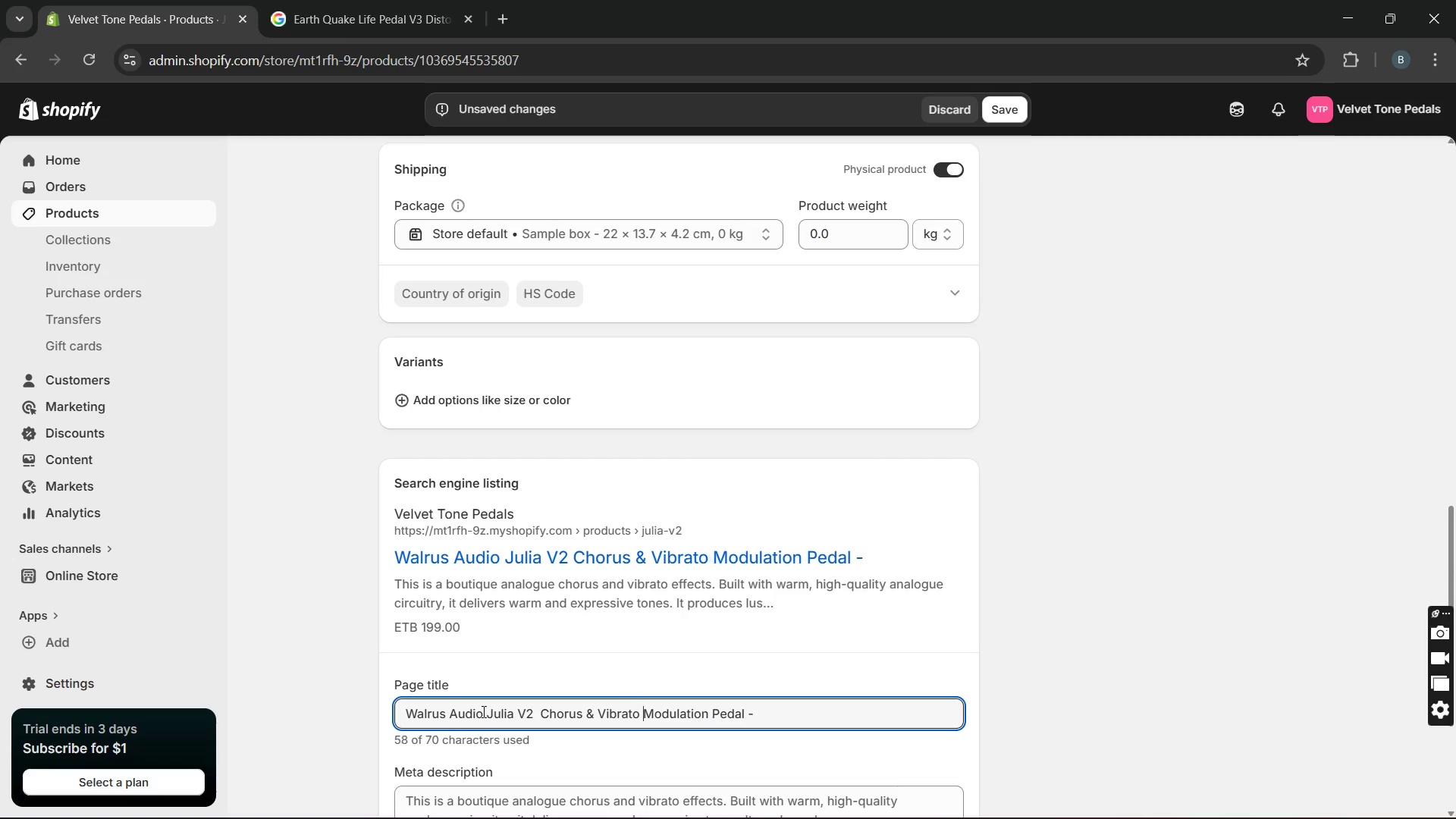 
key(Space)
 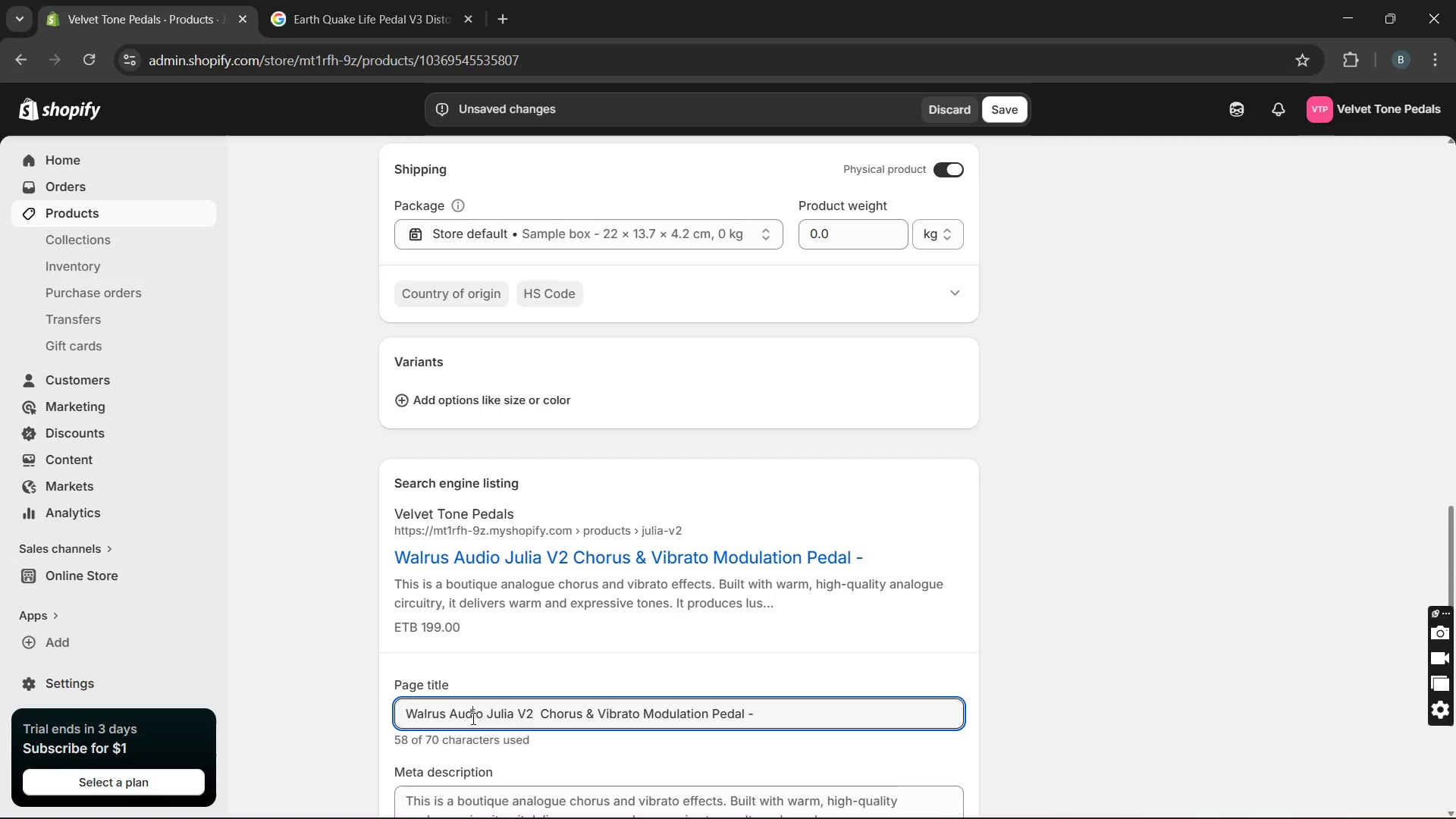 
double_click([472, 718])
 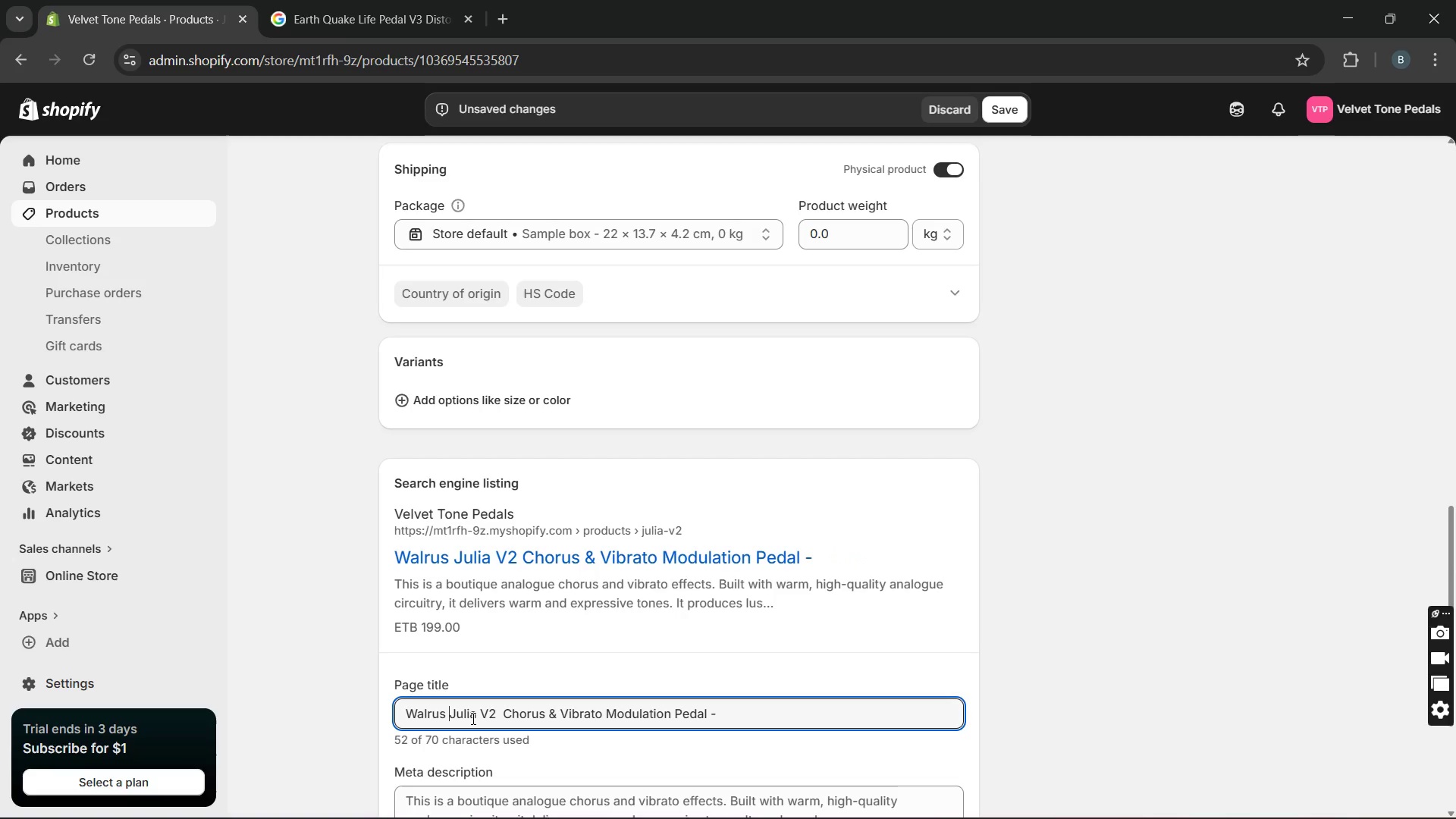 
key(Backspace)
 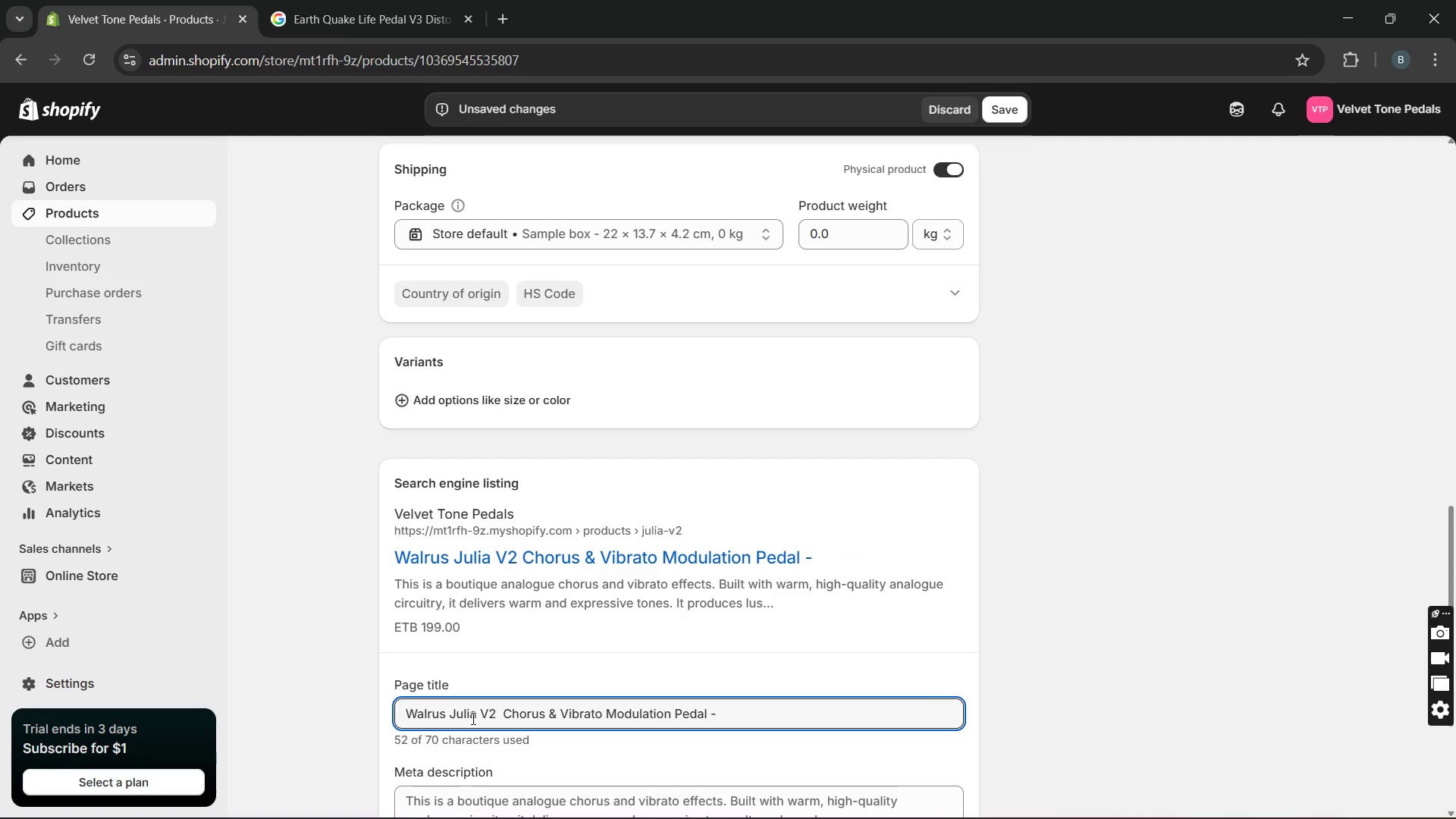 
key(Backspace)
 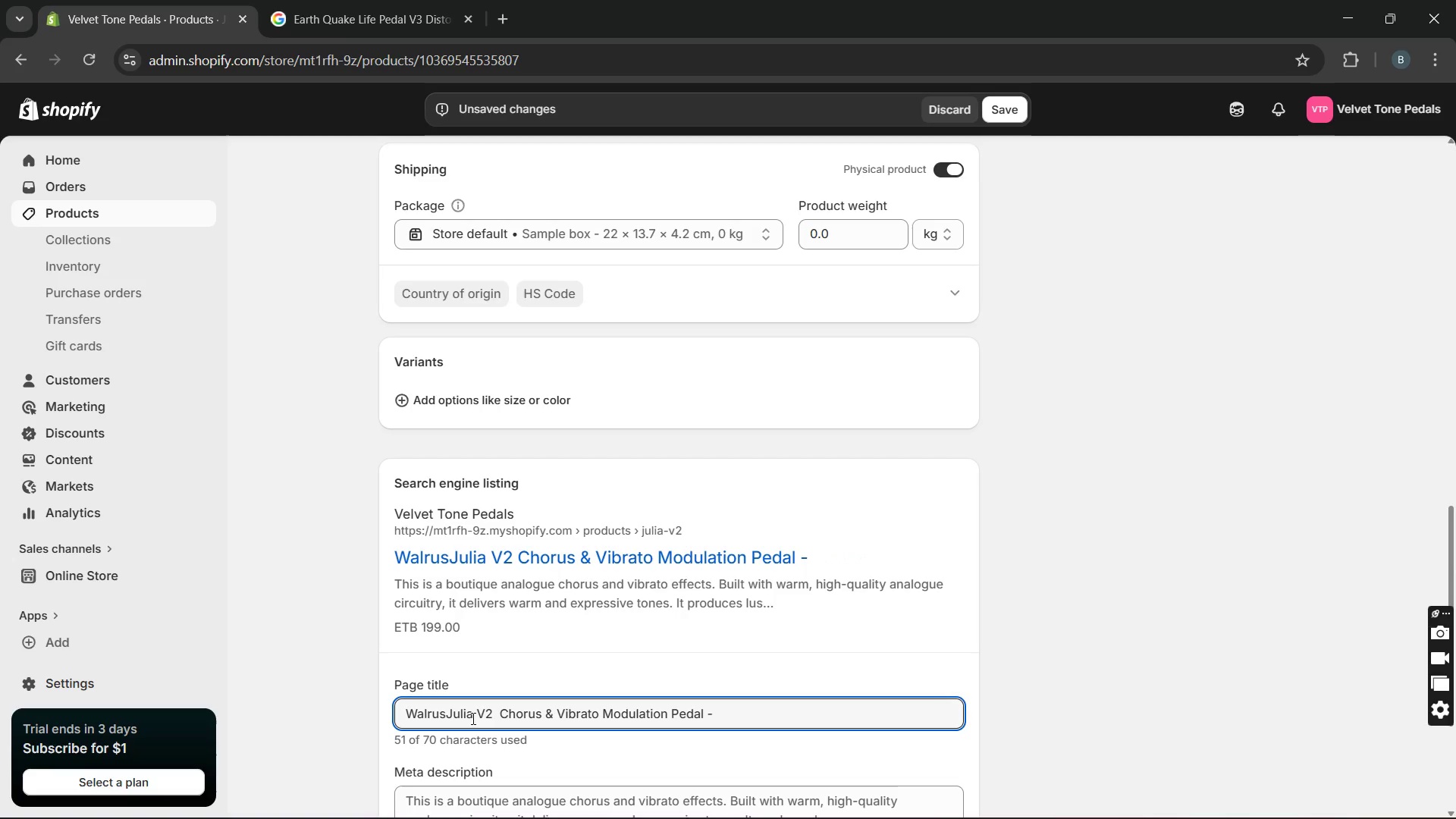 
key(Space)
 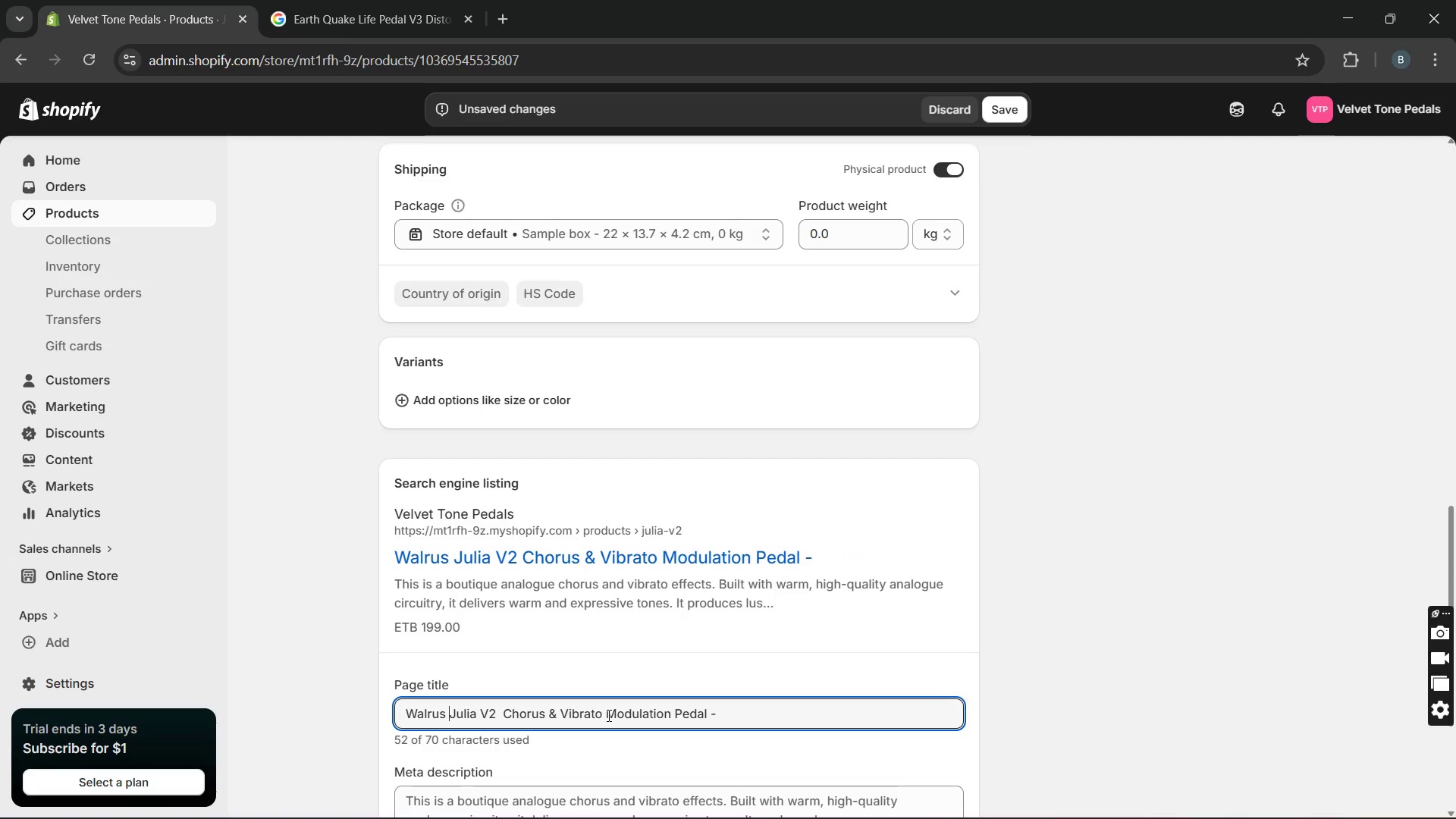 
left_click([607, 715])
 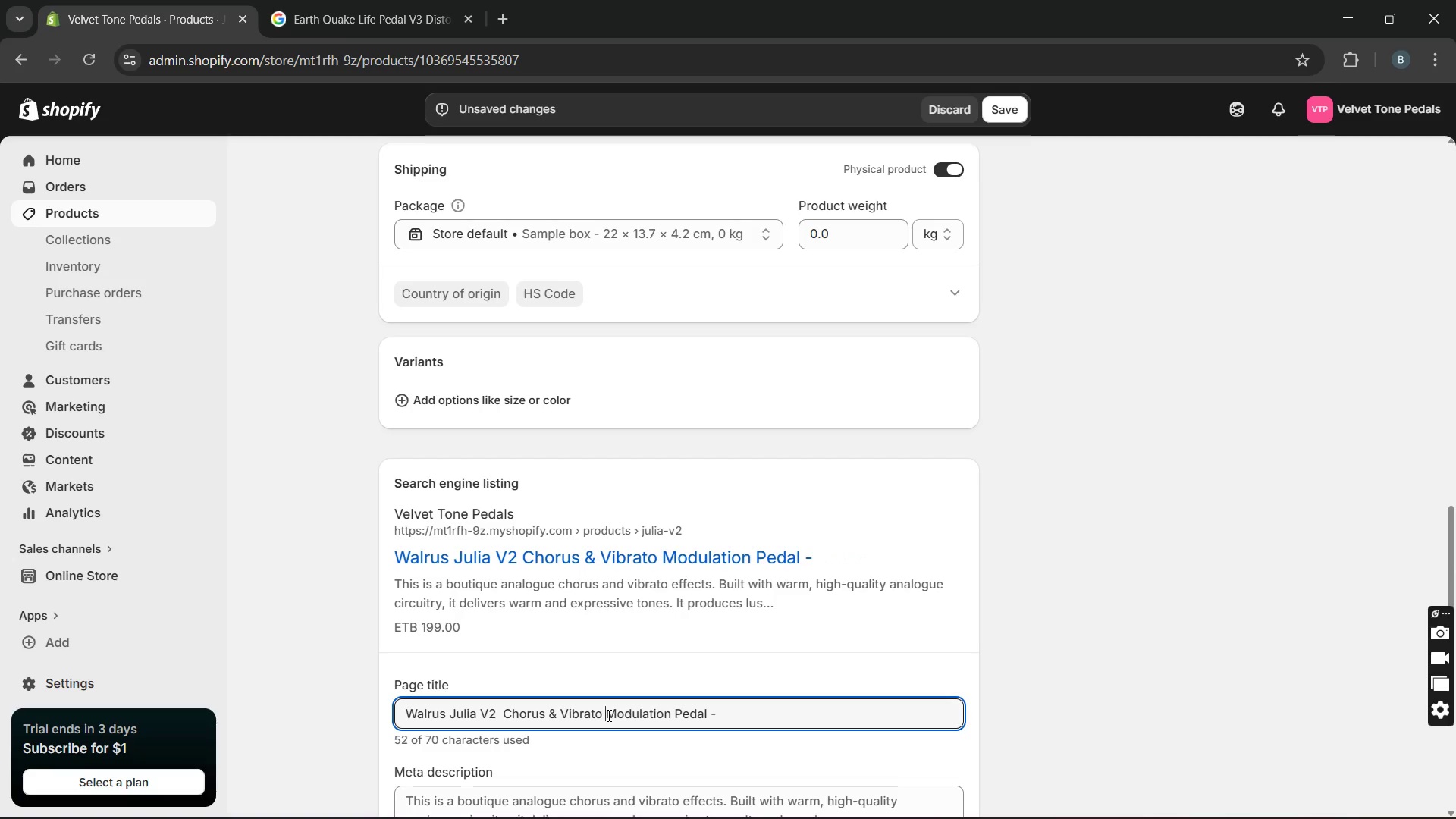 
type(Boutique )
 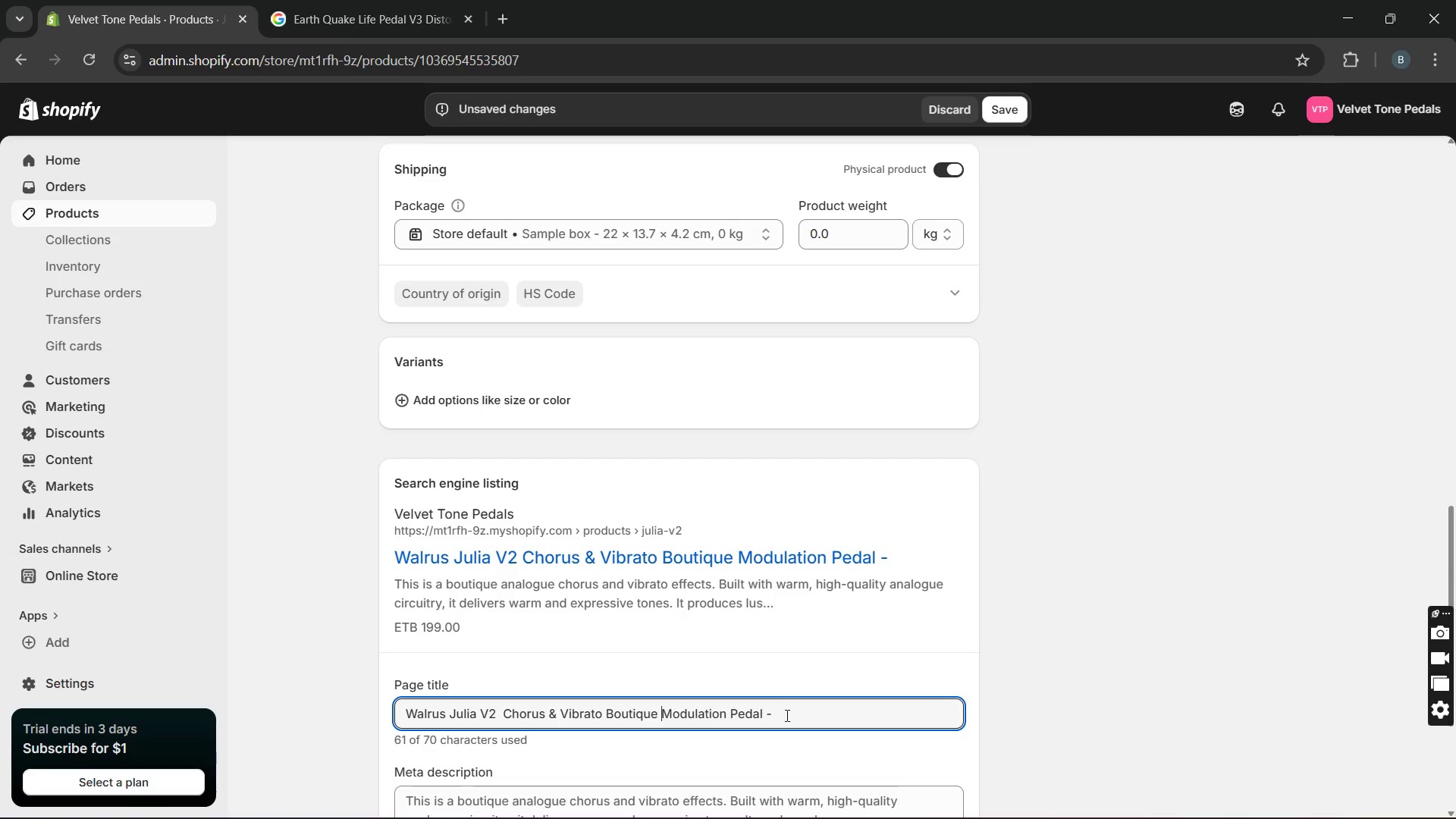 
left_click([786, 715])
 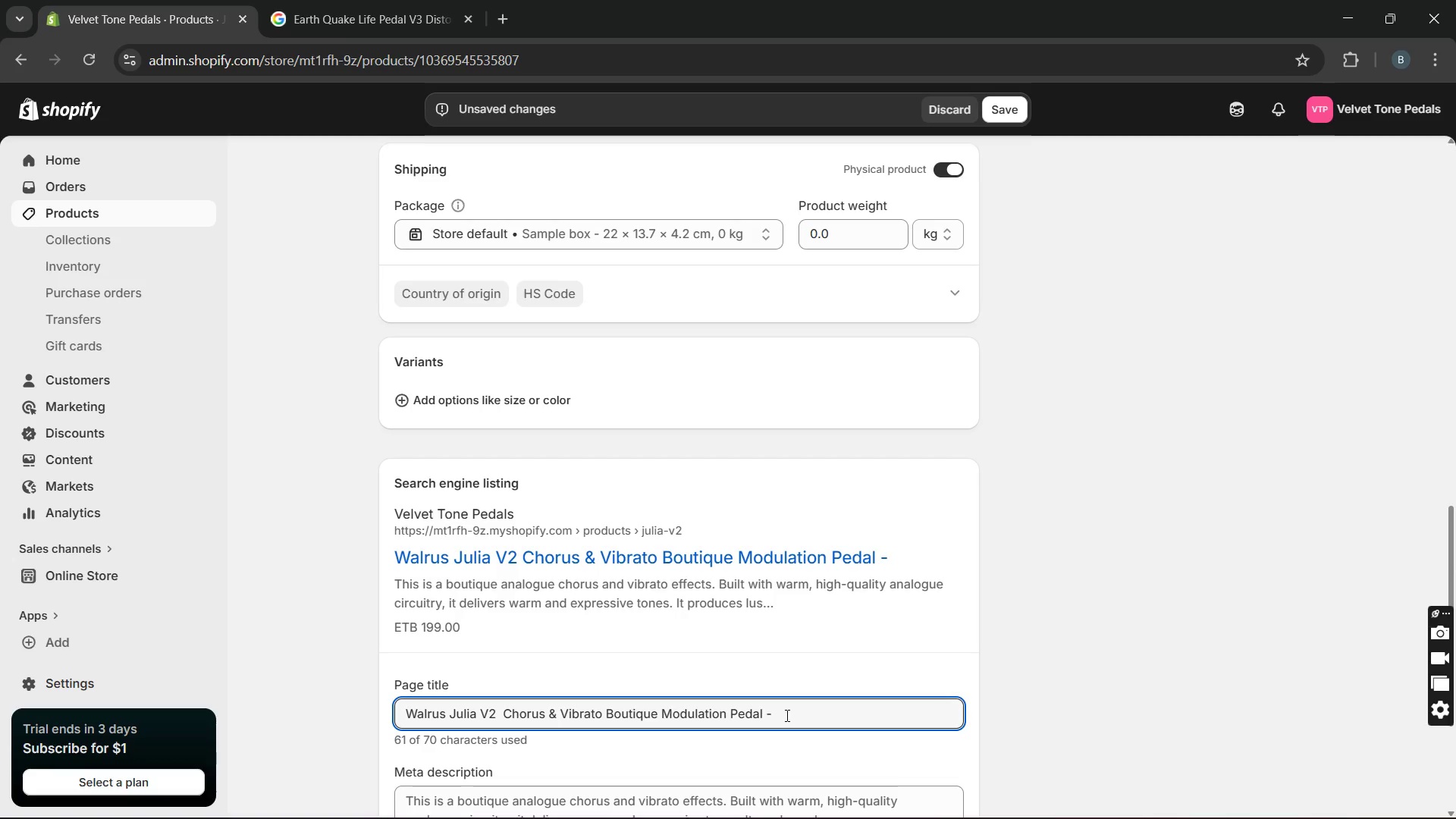 
key(Backspace)
 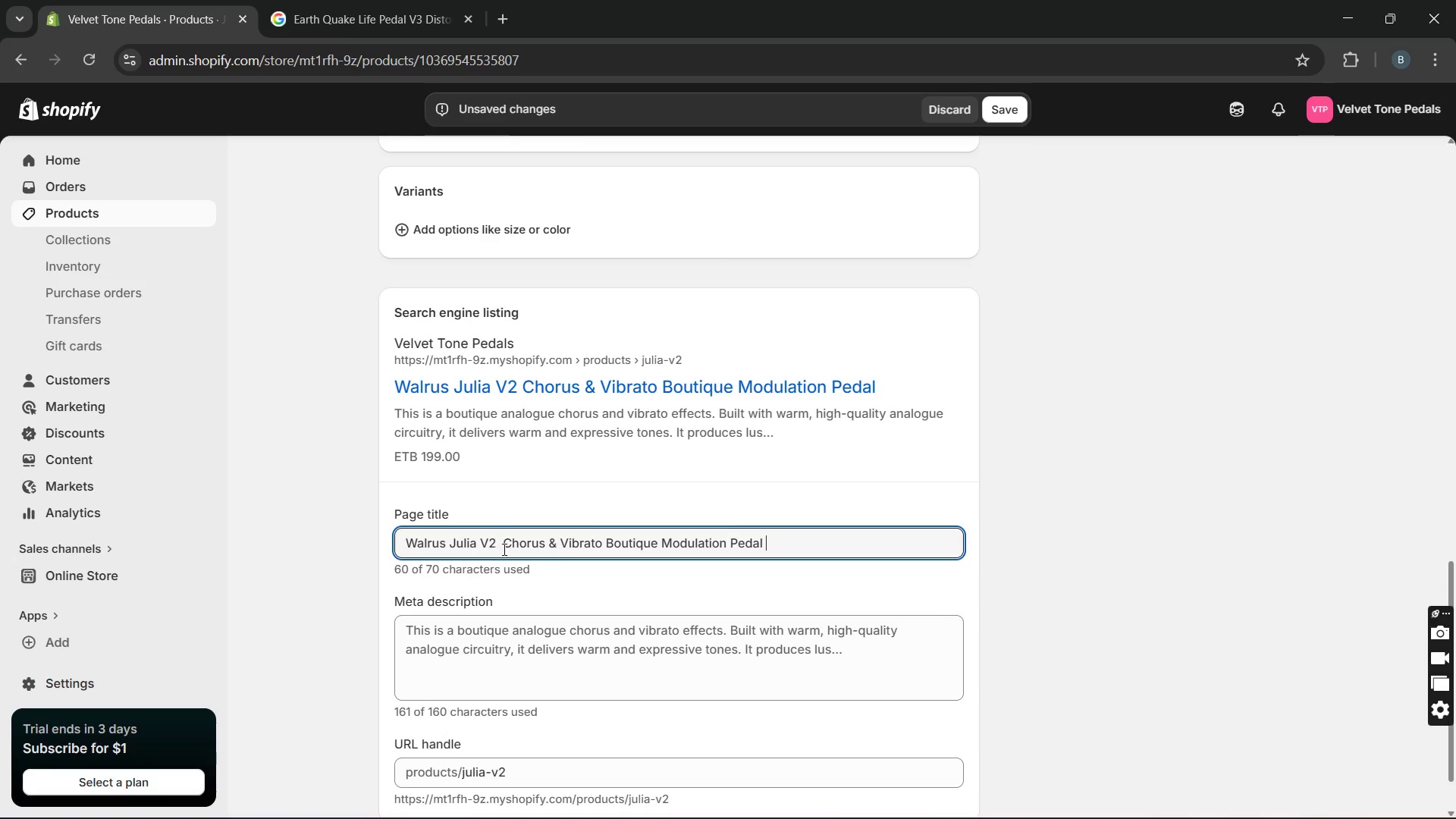 
left_click([506, 548])
 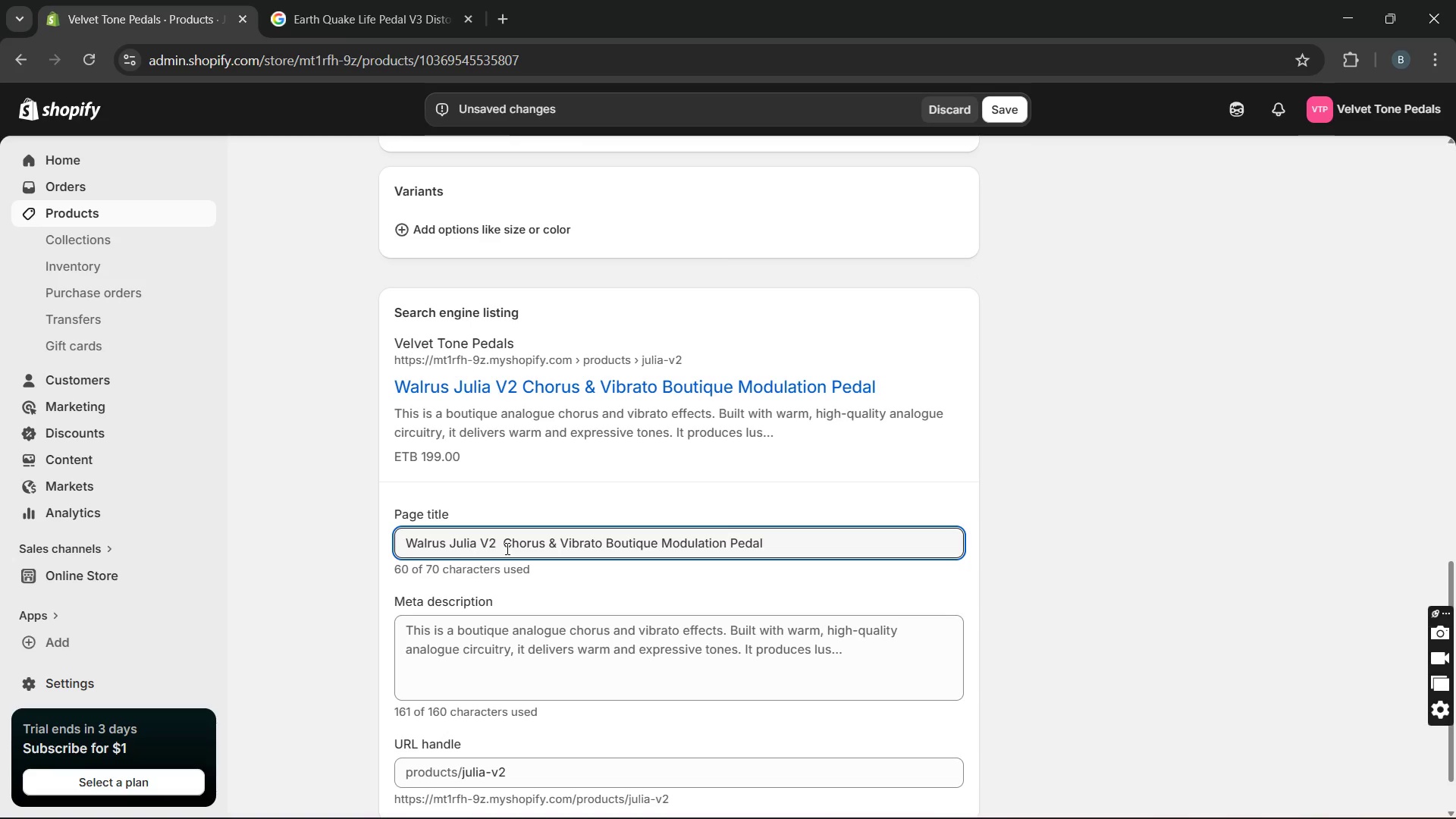 
key(Backspace)
 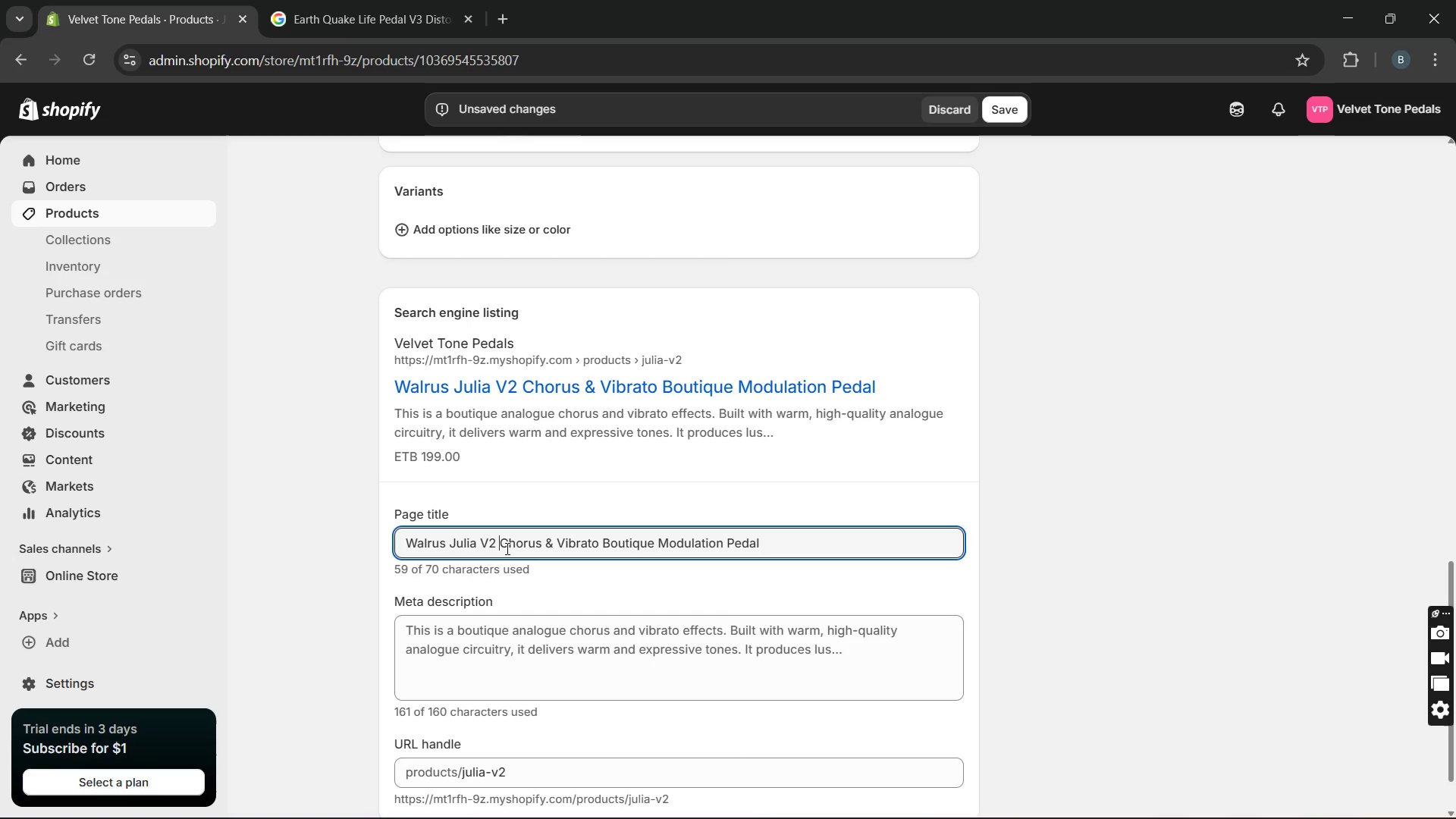 
wait(8.47)
 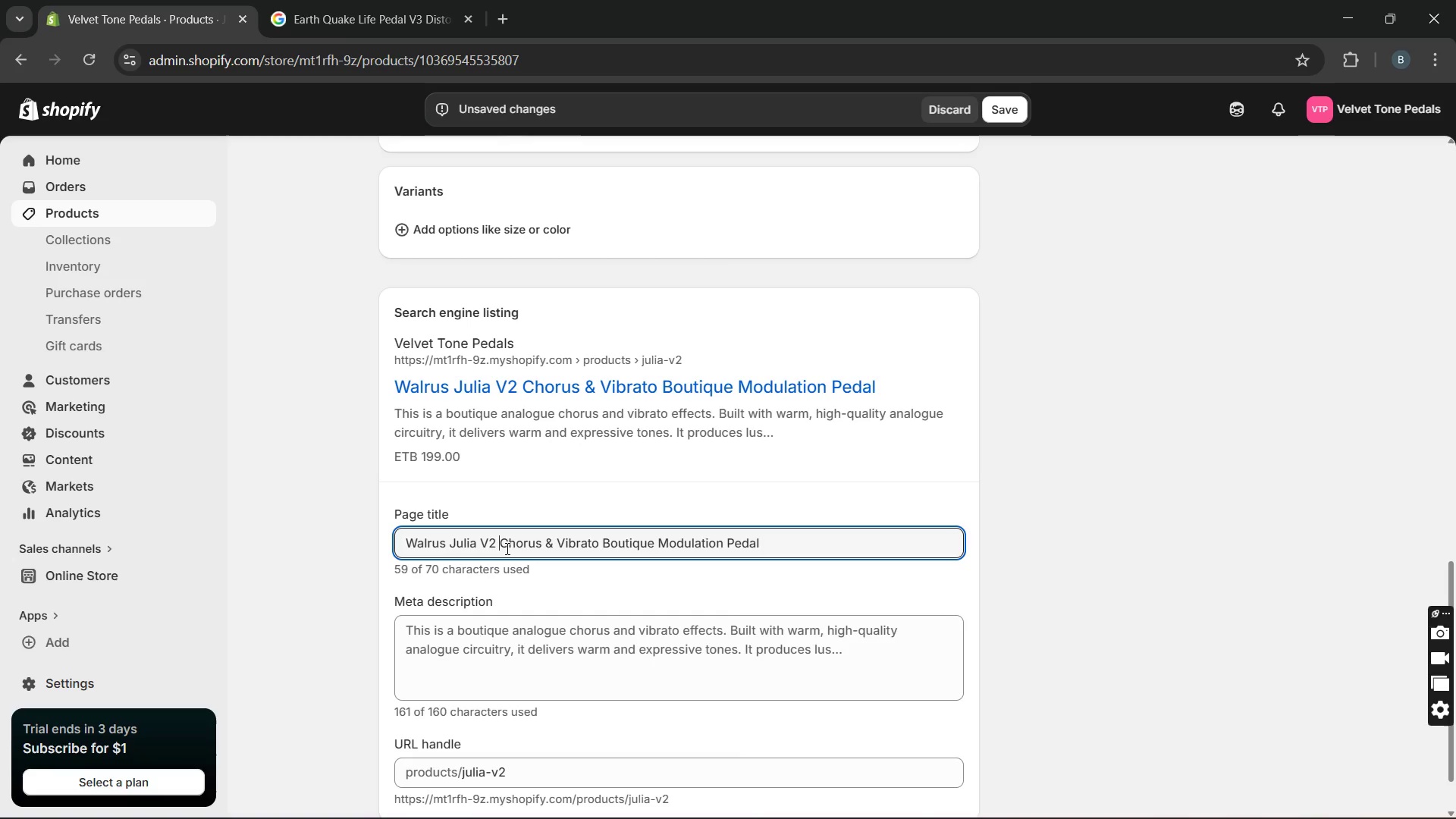 
double_click([462, 645])
 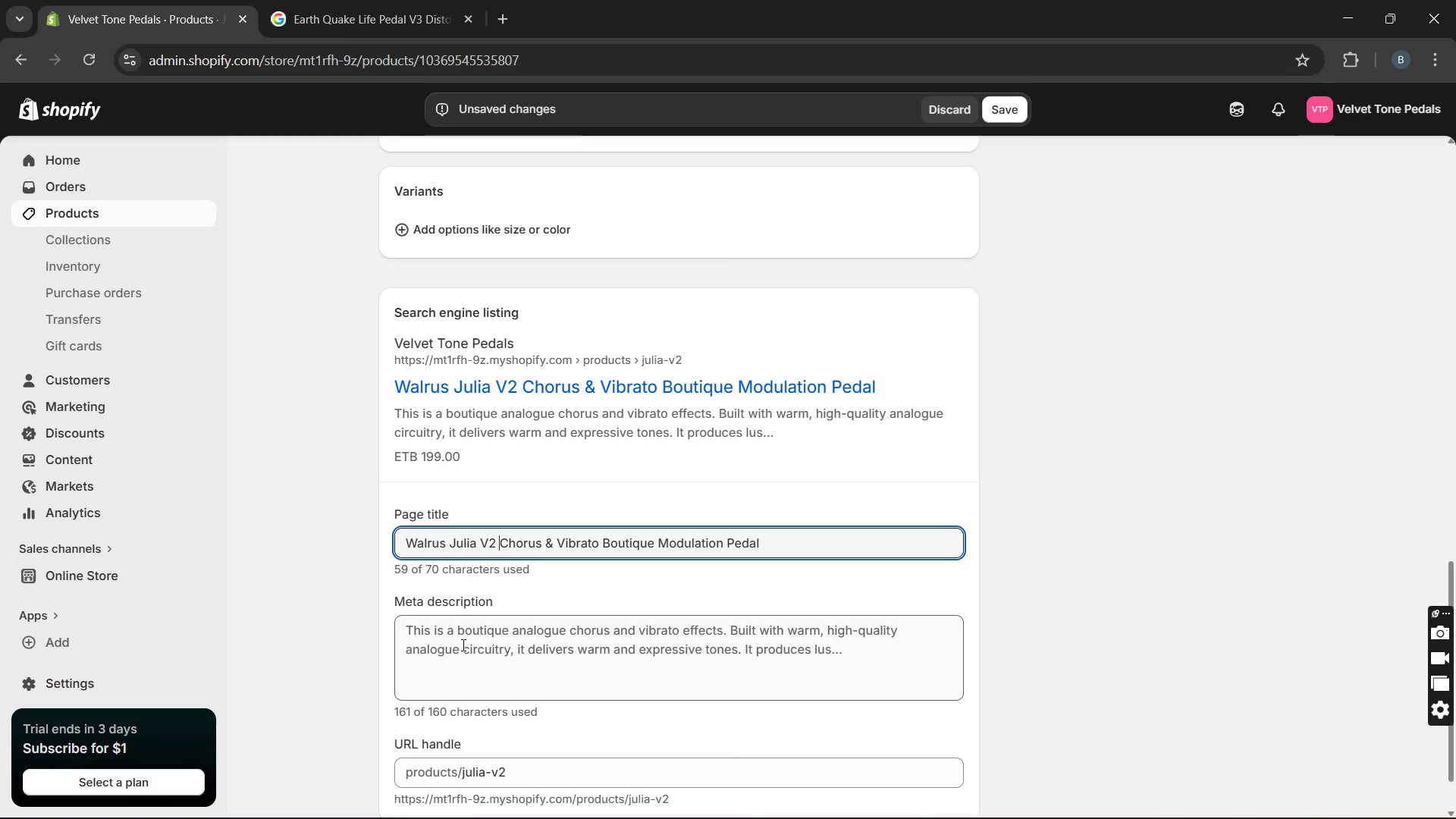 
triple_click([462, 645])
 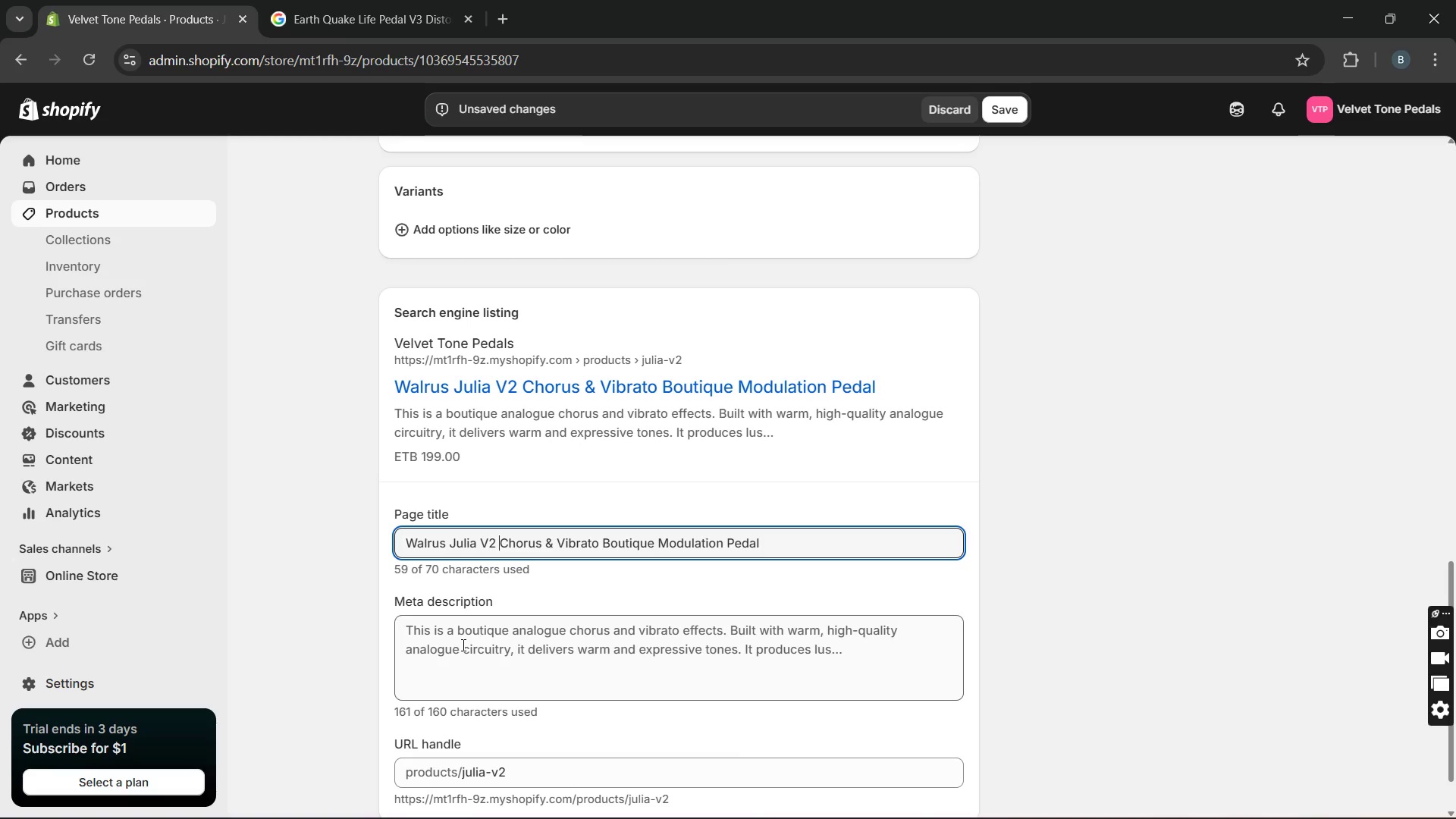 
triple_click([462, 645])
 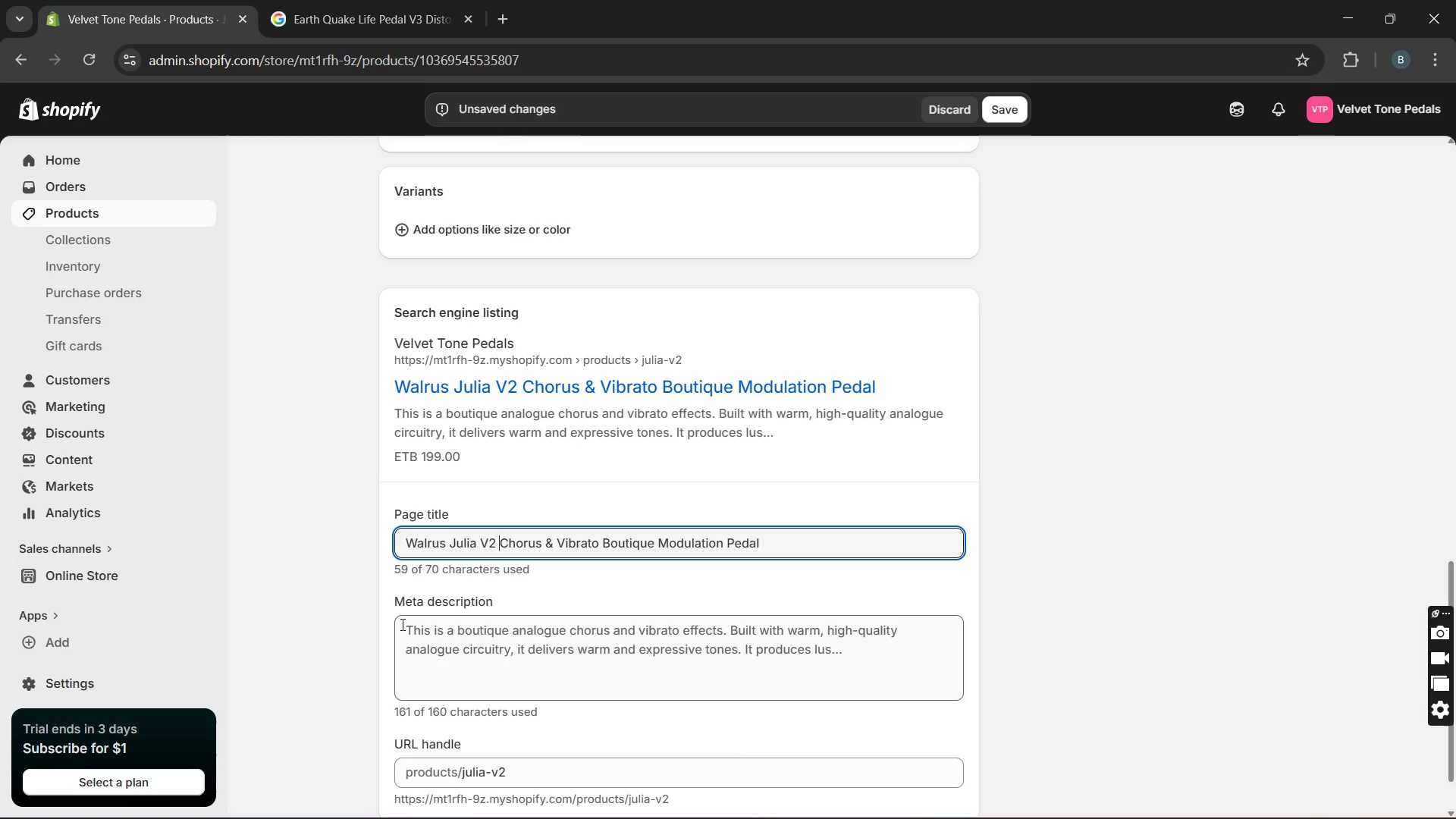 
left_click([401, 624])
 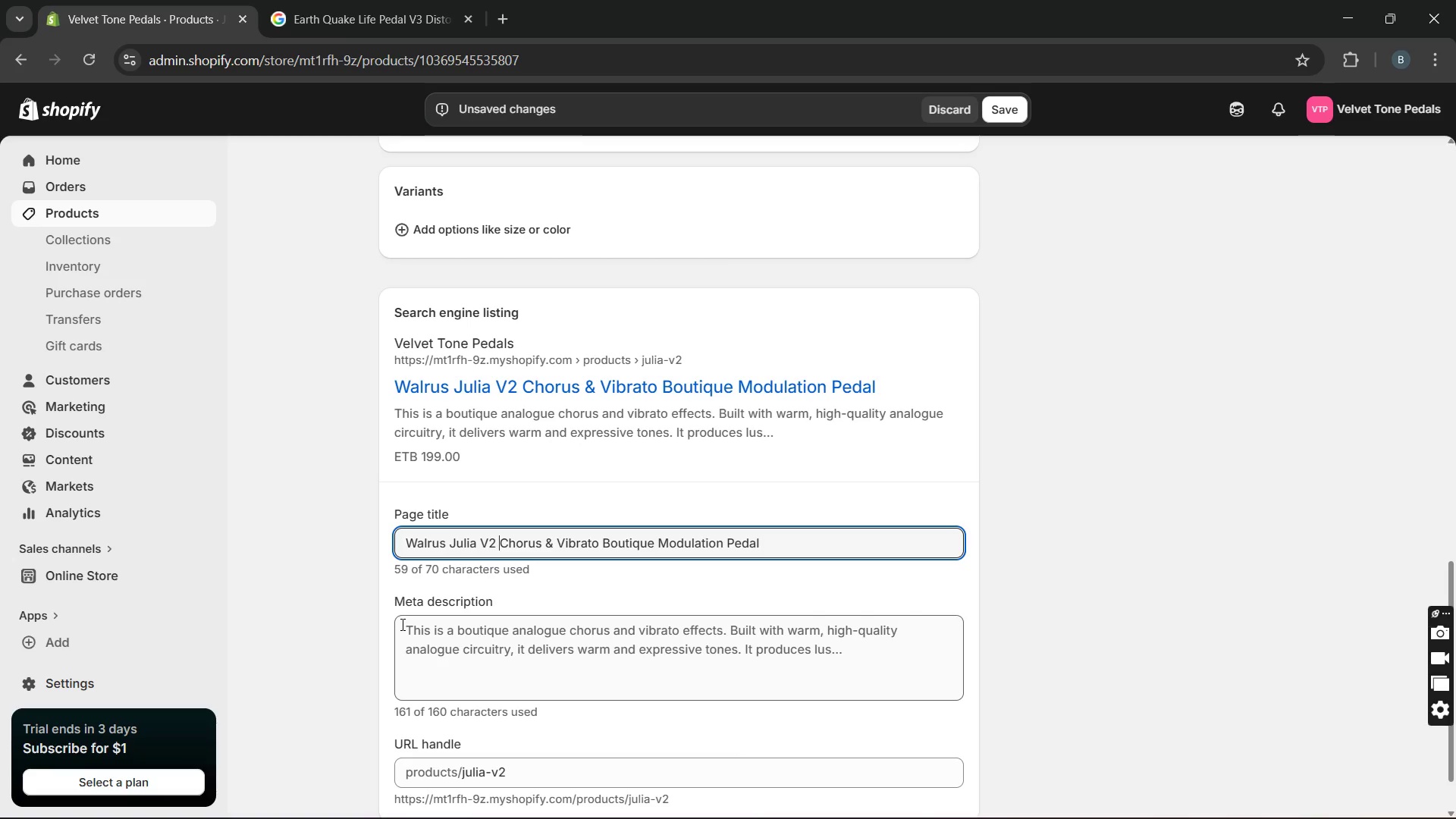 
left_click_drag(start_coordinate=[401, 624], to_coordinate=[445, 647])
 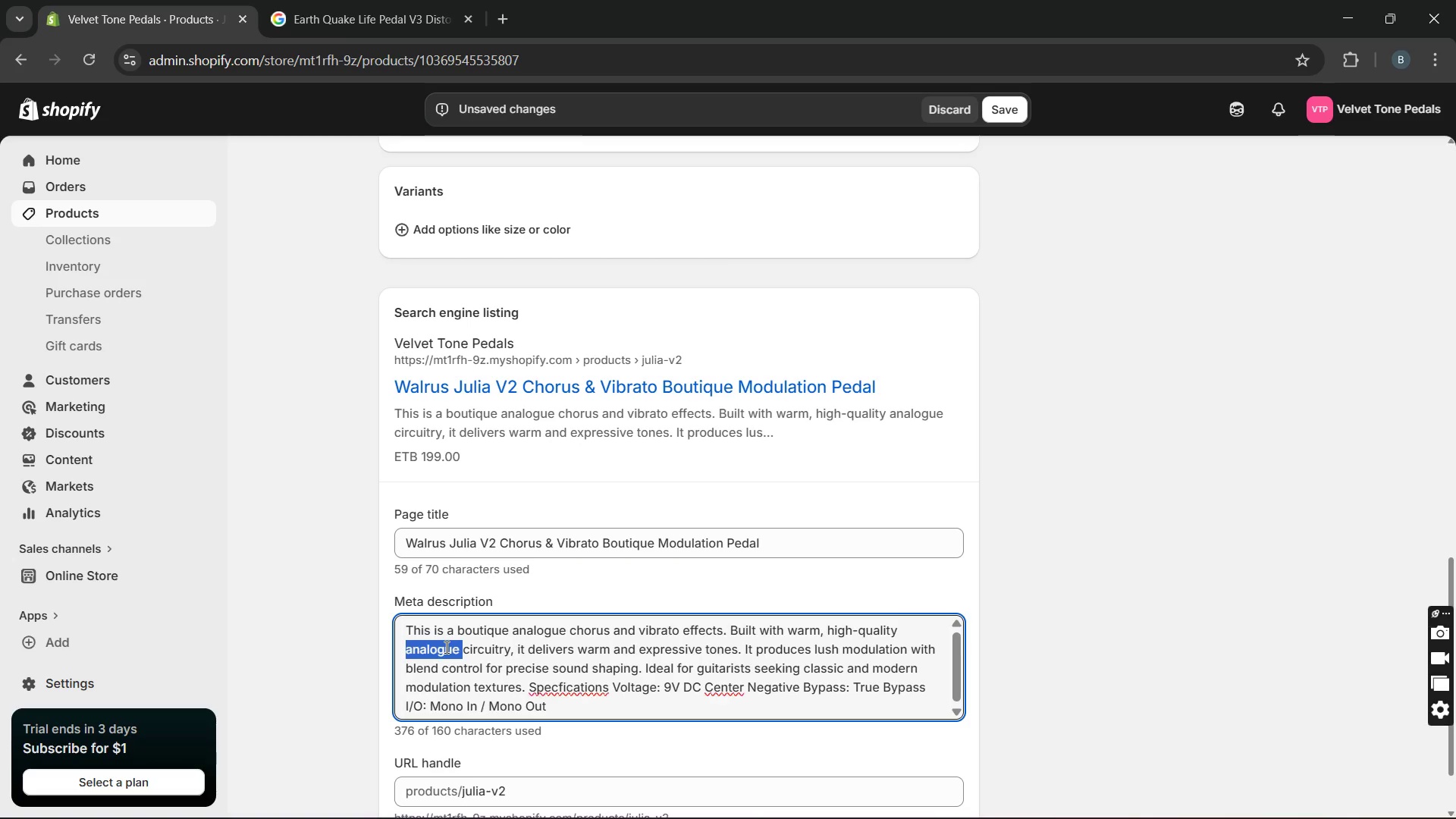 
double_click([445, 647])
 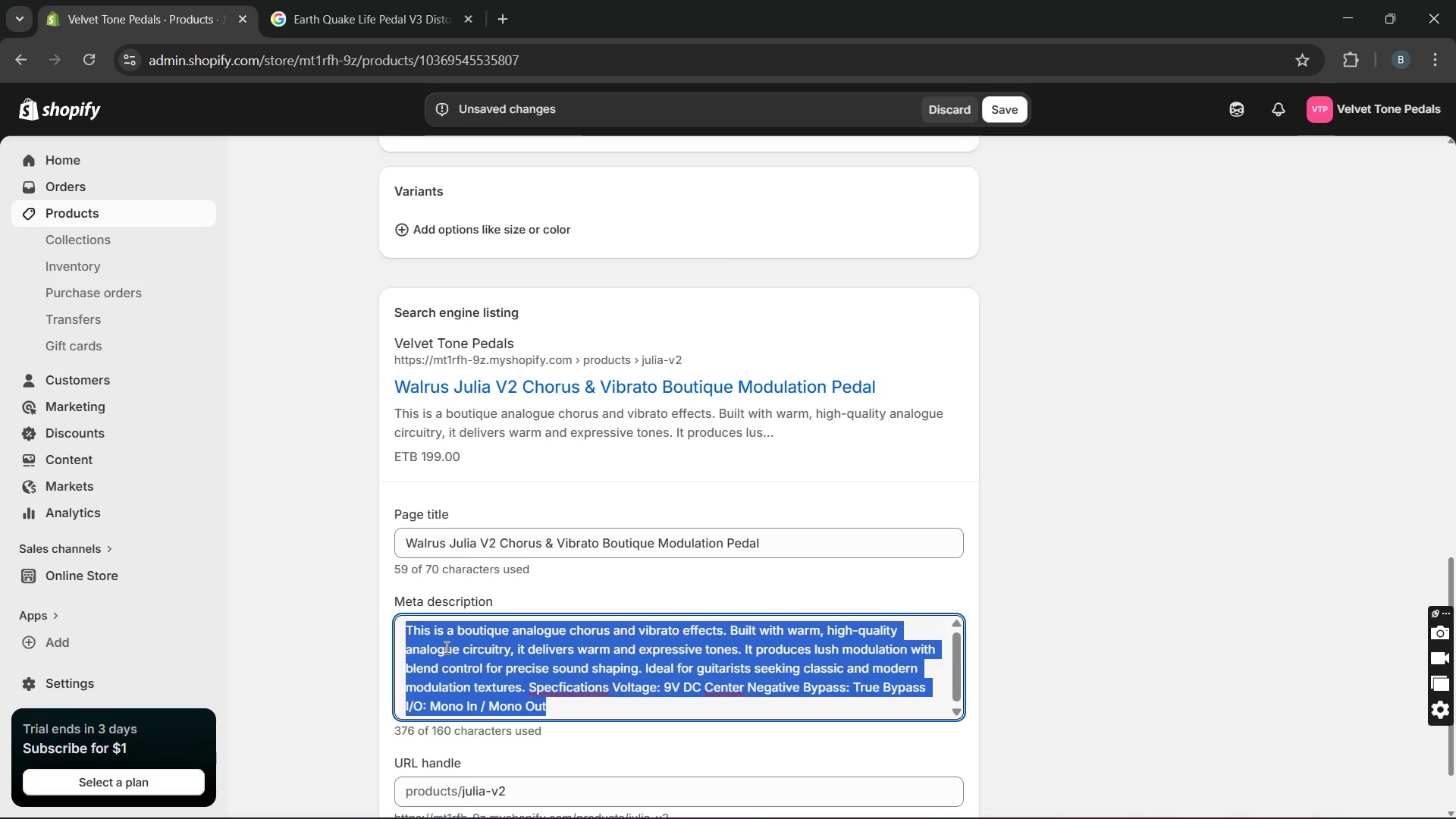 
triple_click([445, 647])
 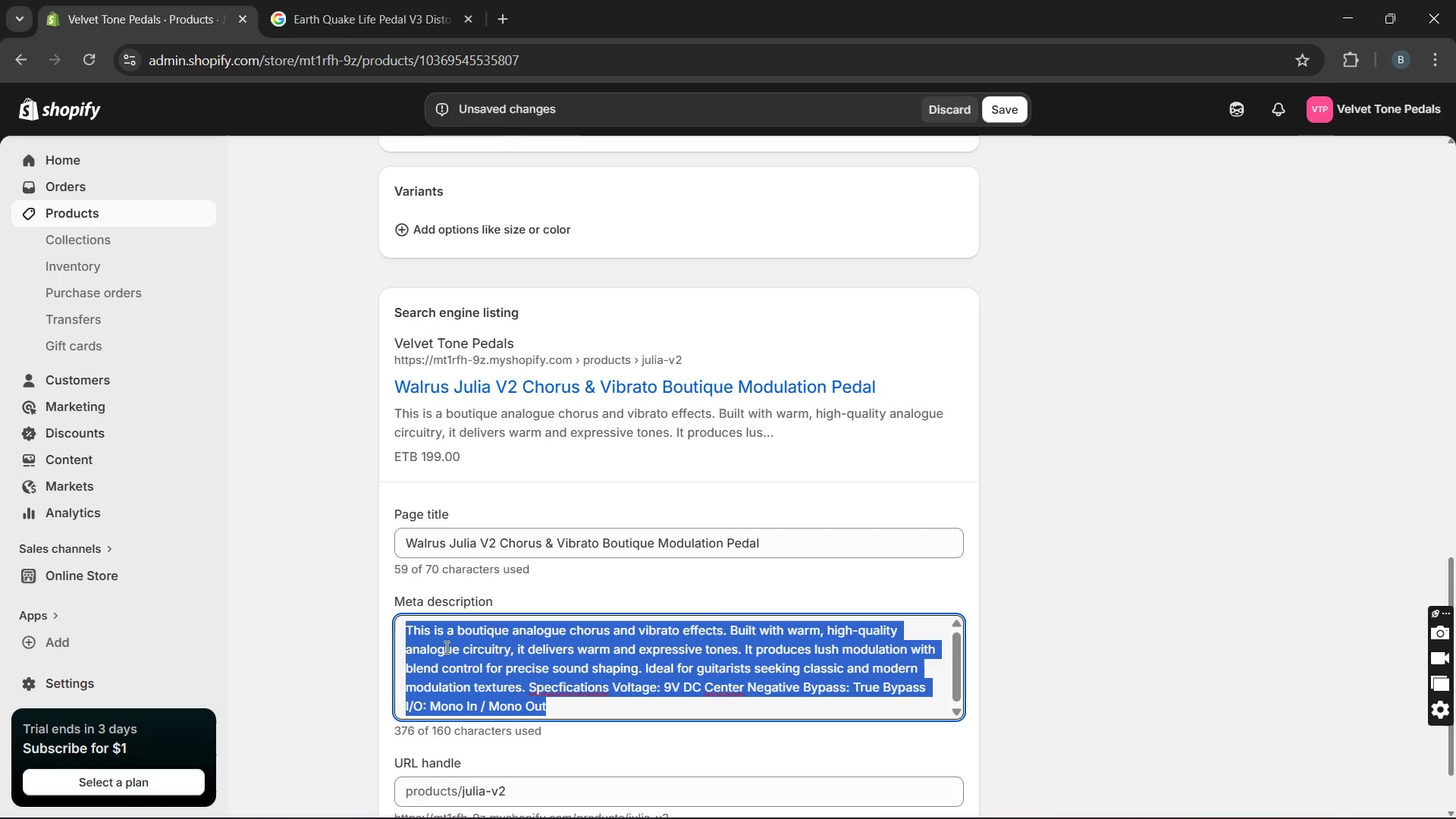 
type(Boutiqur)
 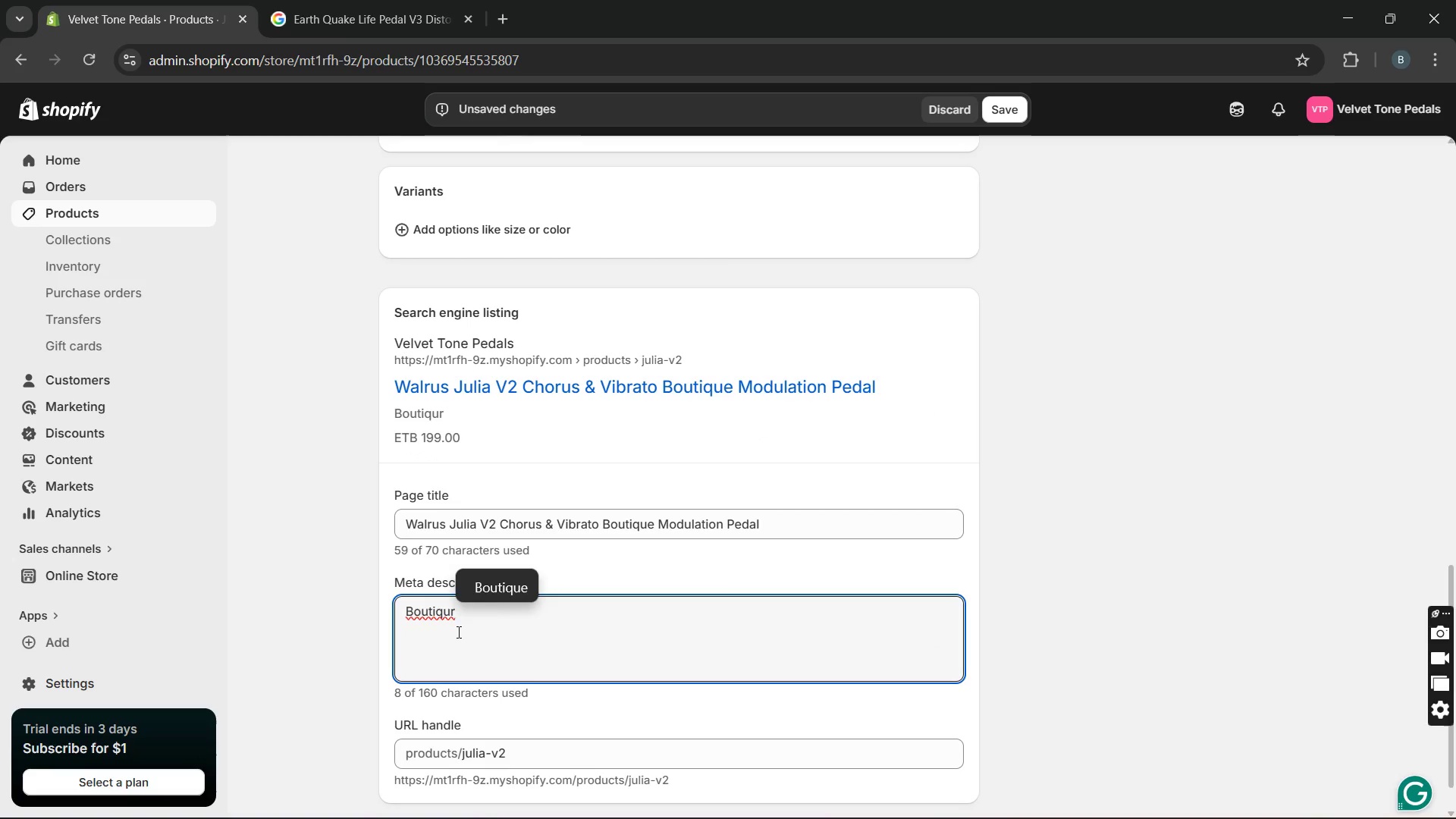 
left_click([495, 592])
 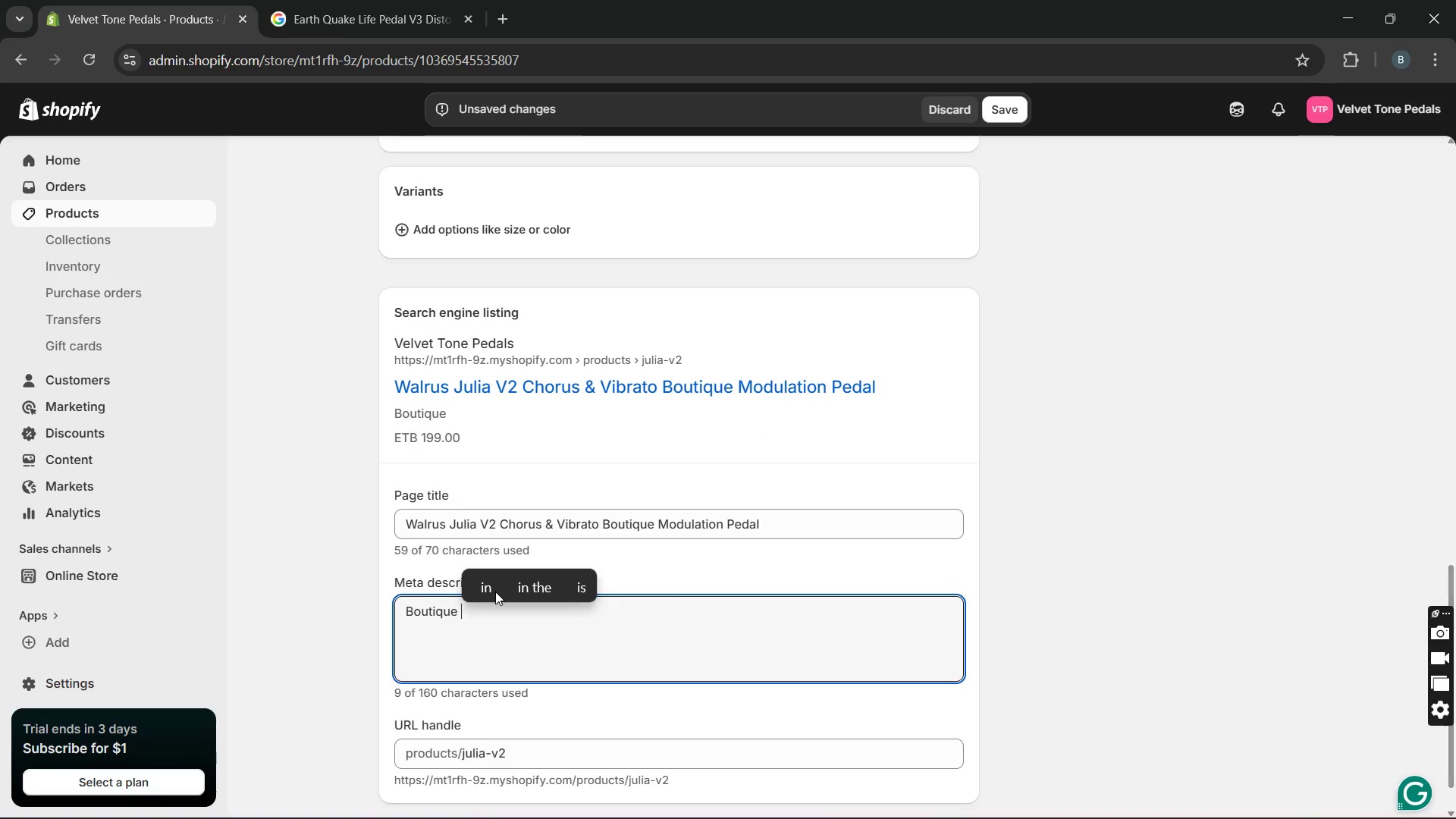 
type(analog chorus and vibrato with handmade circuitry)
 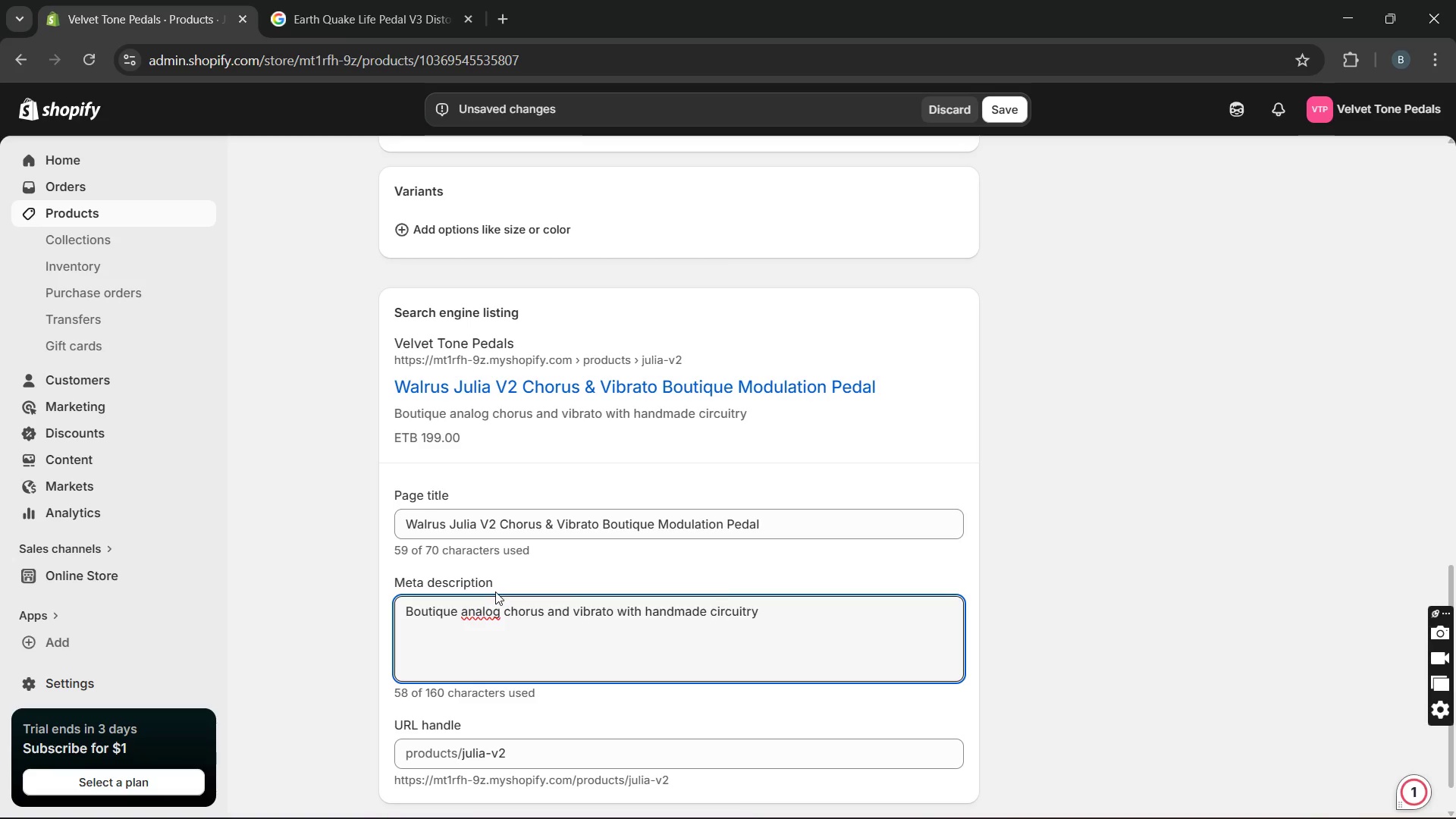 
wait(5.11)
 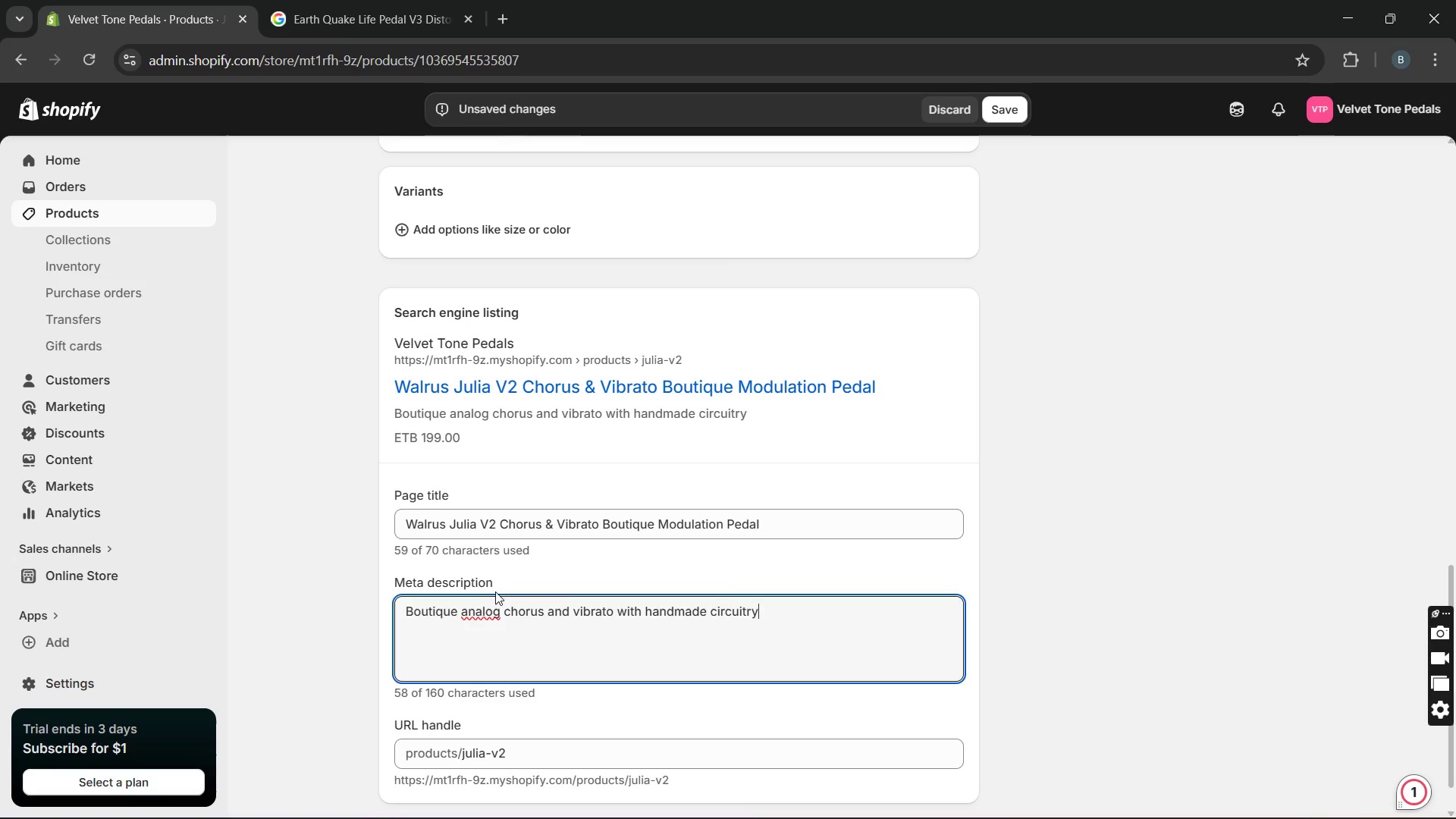 
type(. Blend rich modulation f )
 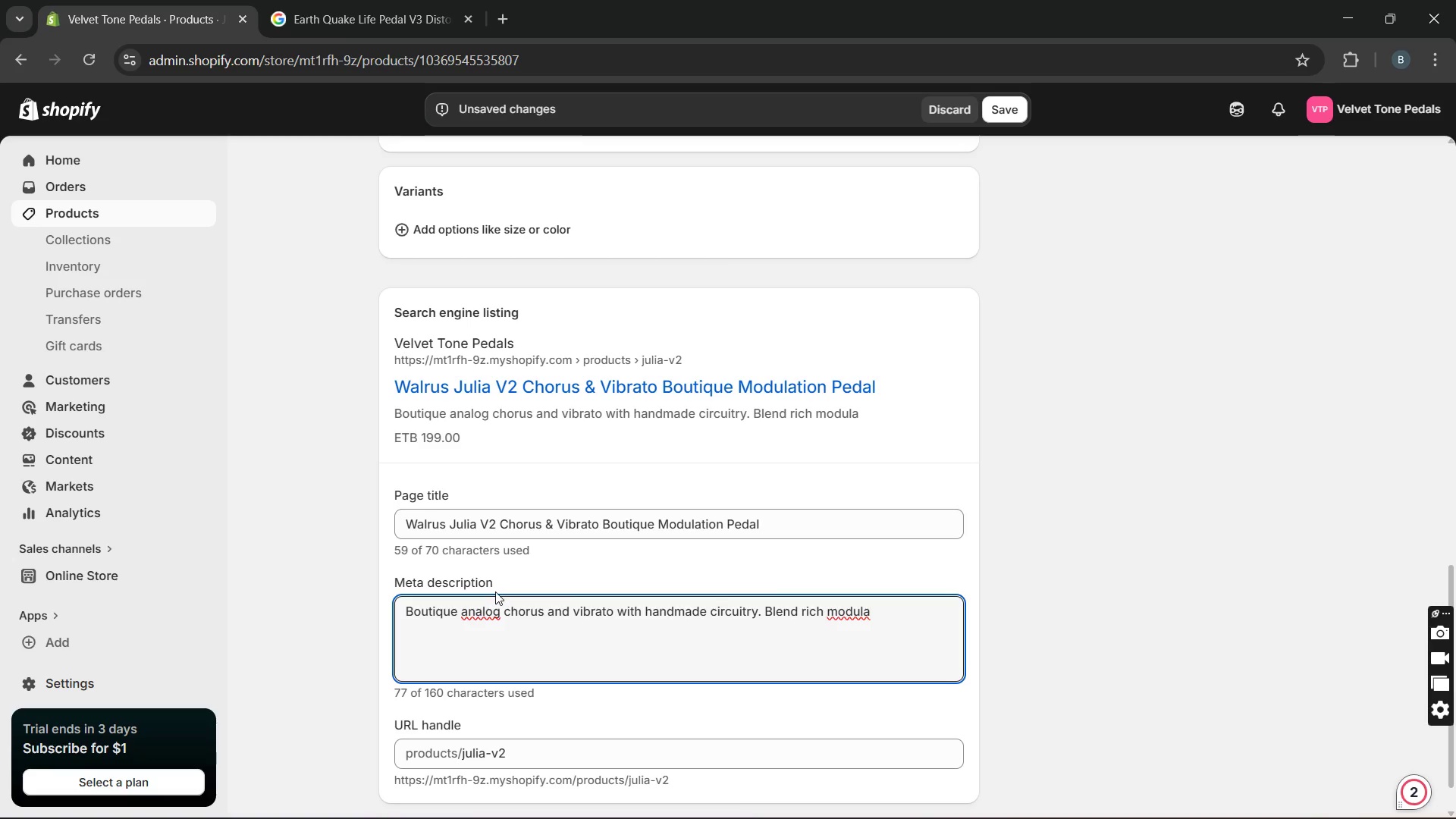 
wait(8.69)
 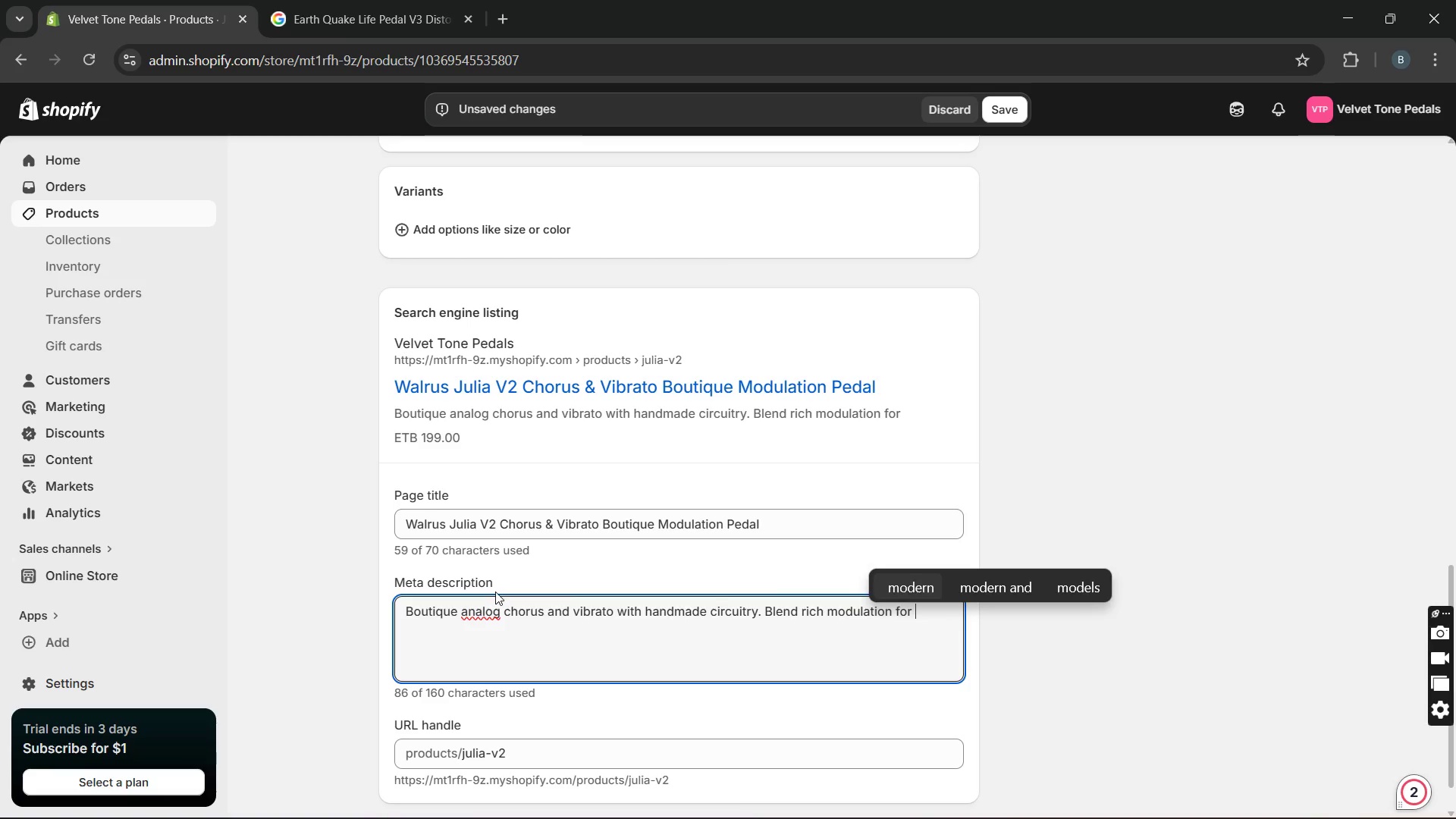 
type(ec)
key(Backspace)
type(xperimental texture,)
key(Backspace)
type(.Perfectfor )
 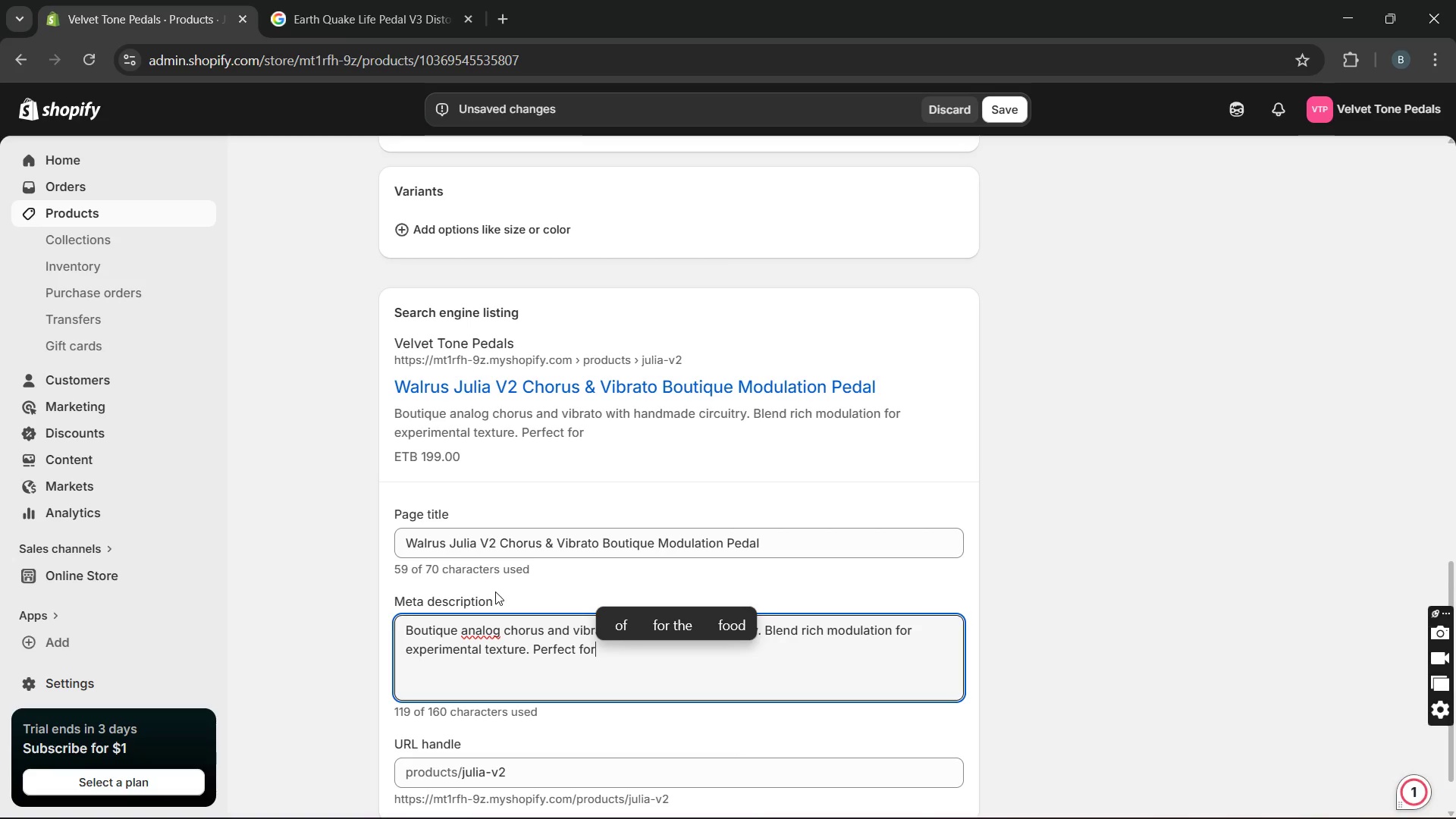 
type(heavy sound design )
key(Backspace)
type(. )
 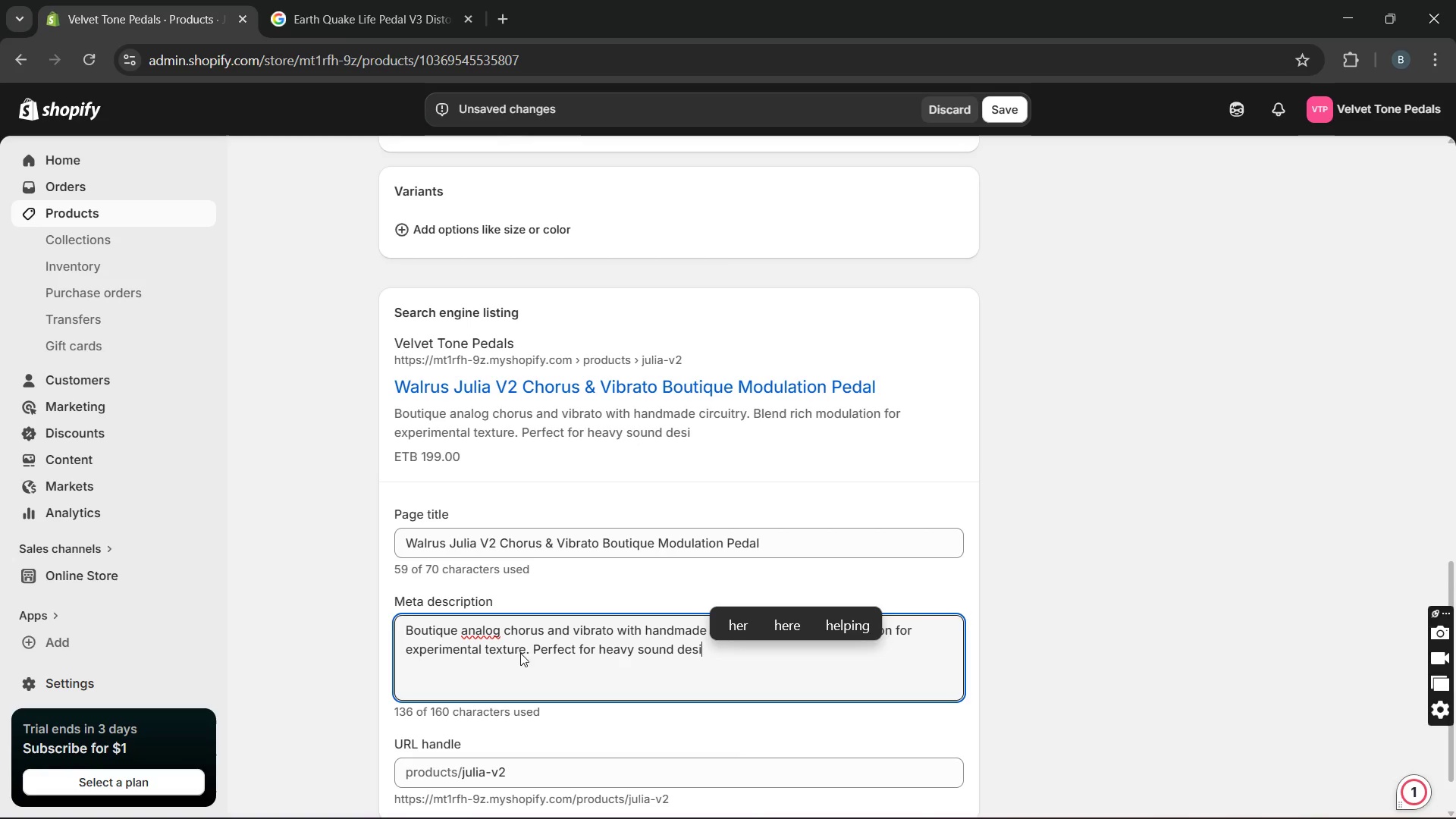 
wait(7.14)
 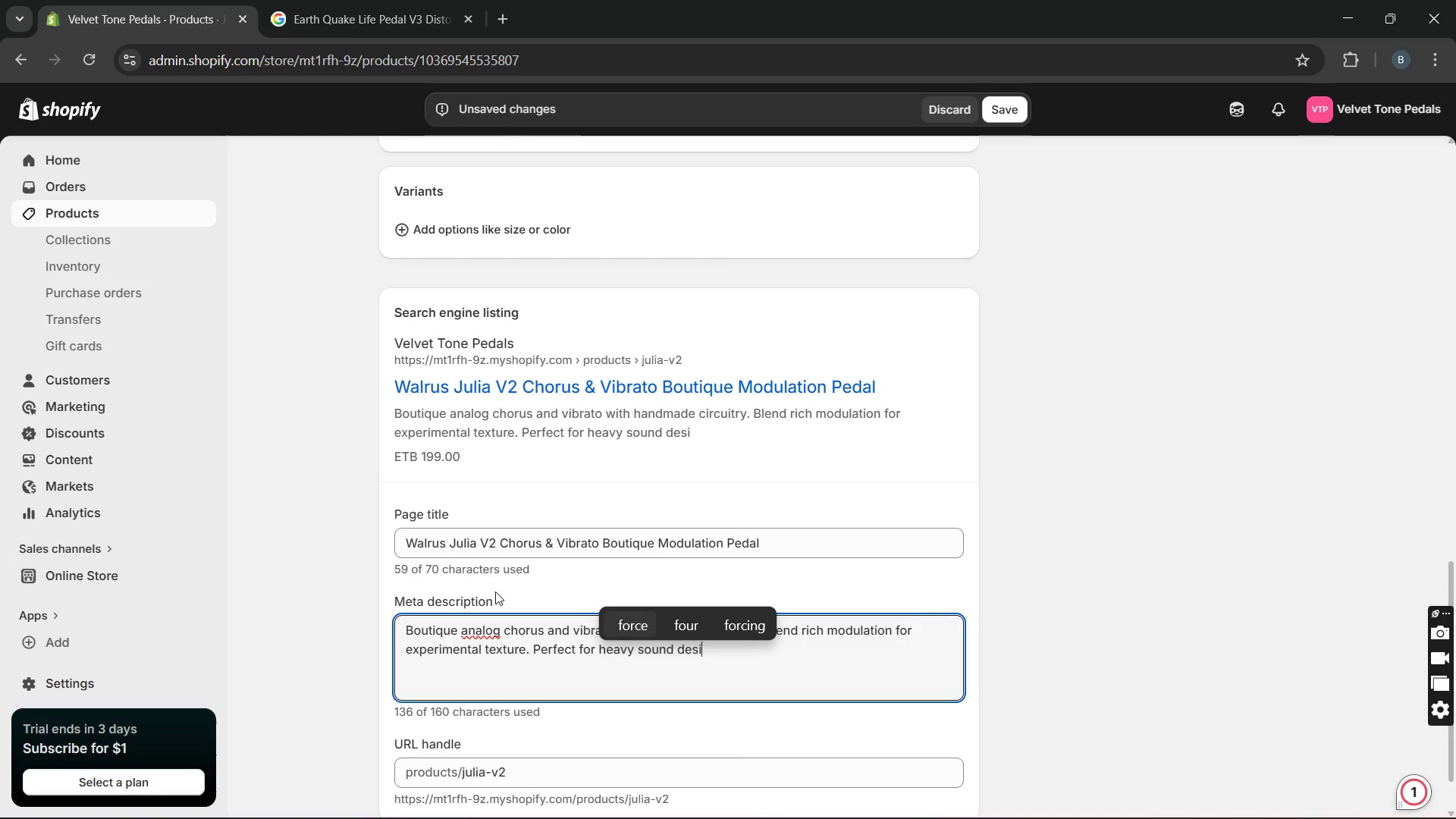 
left_click_drag(start_coordinate=[727, 658], to_coordinate=[729, 621])
 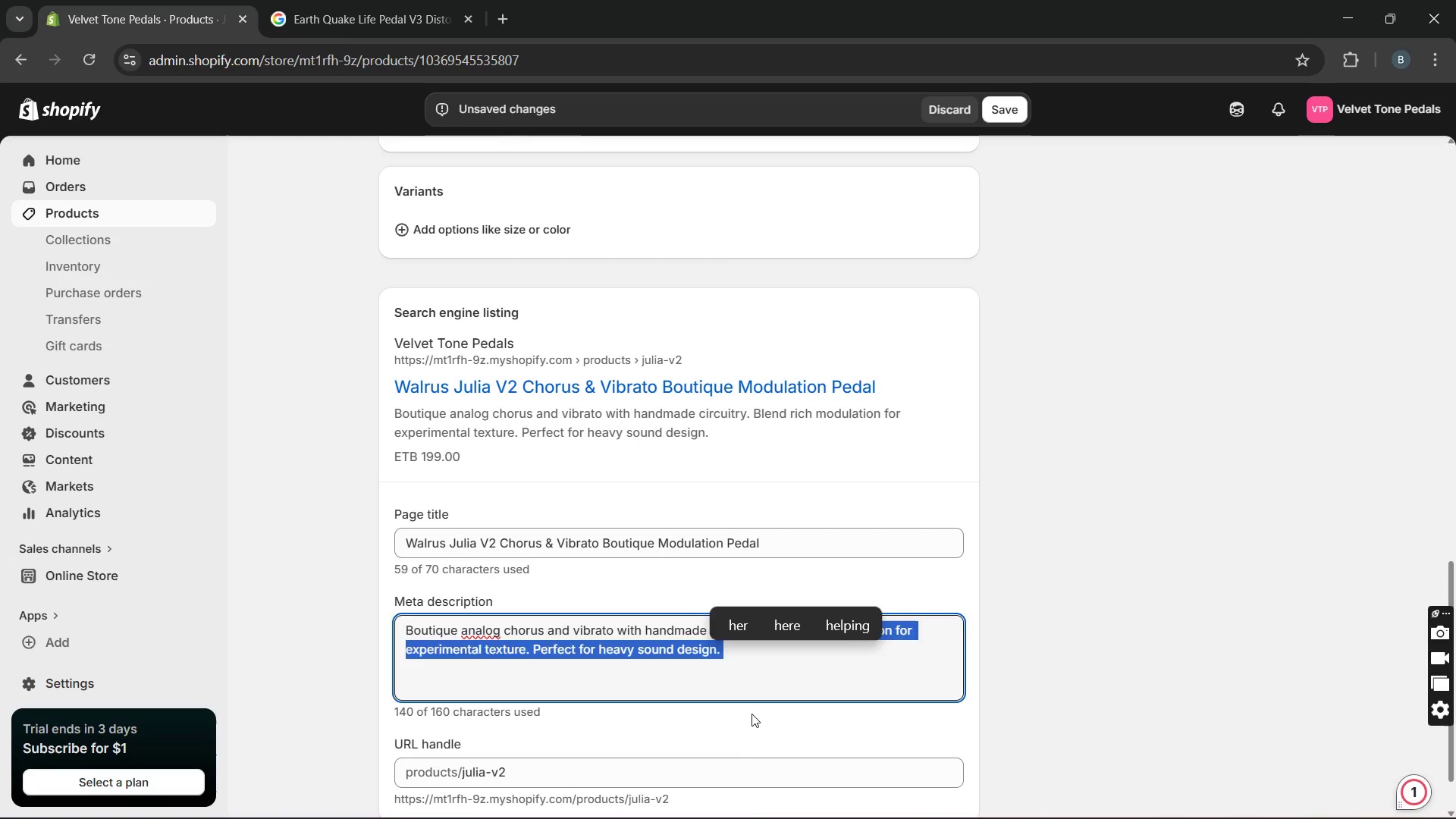 
left_click([752, 714])
 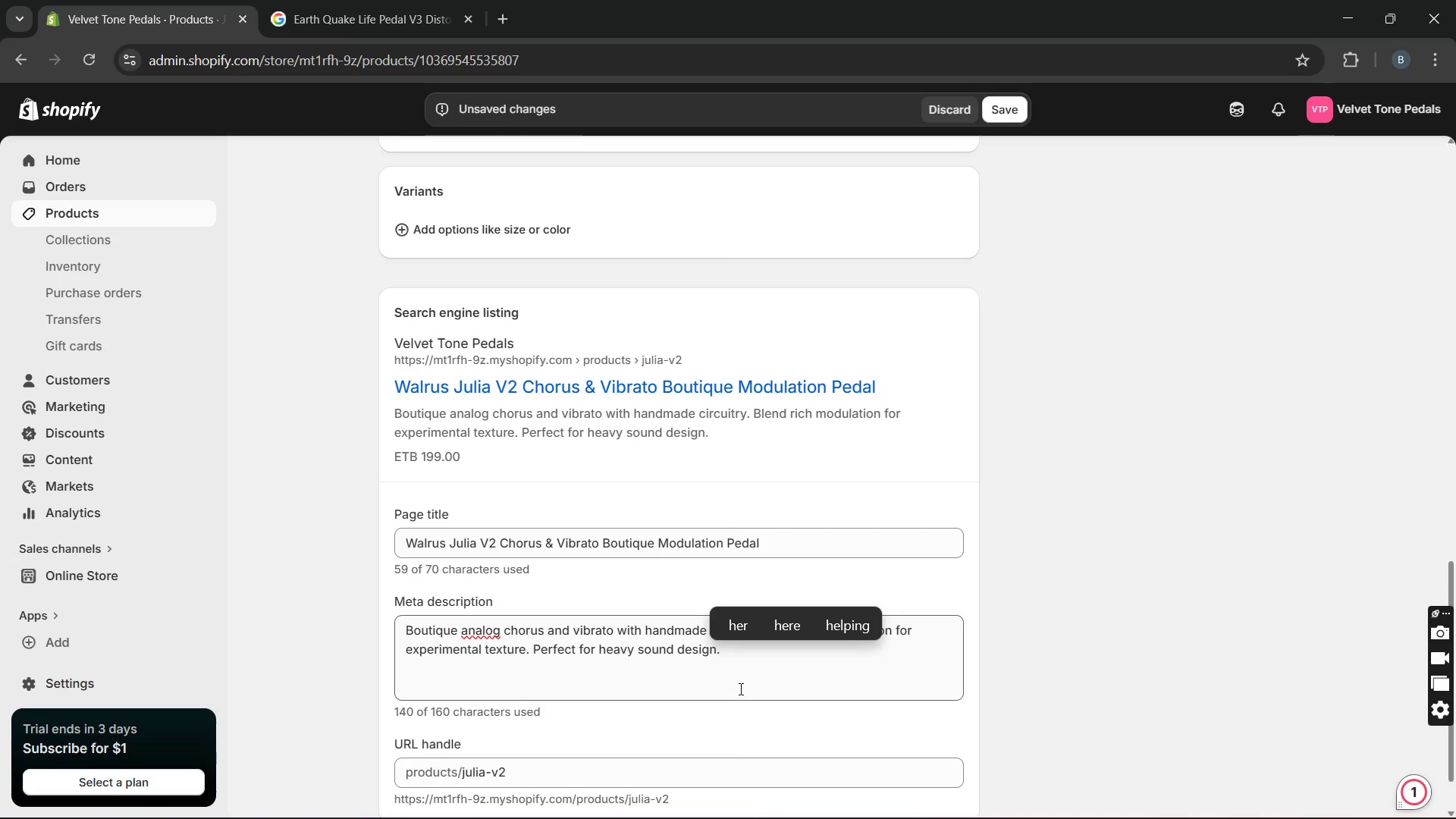 
left_click([739, 689])
 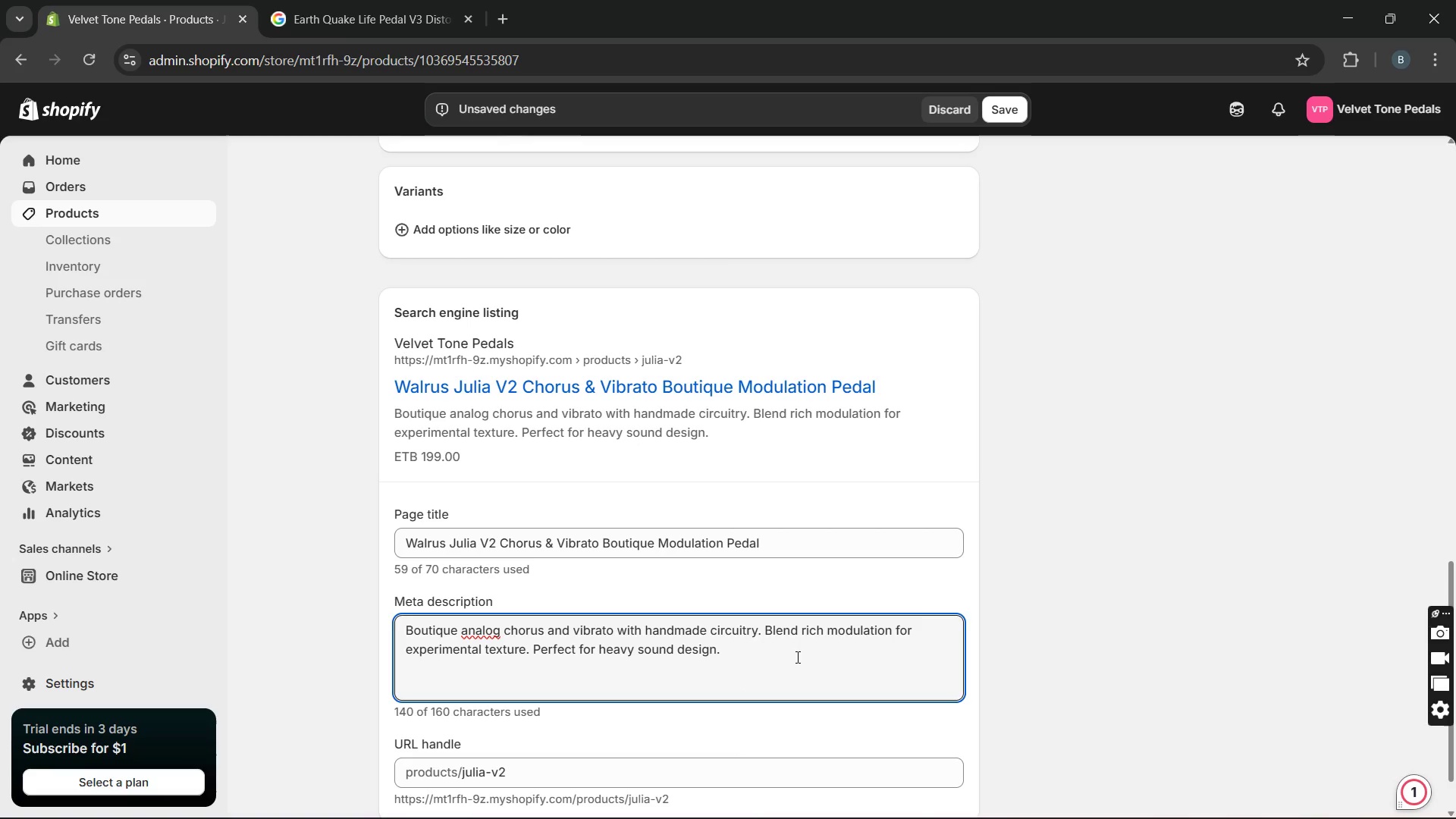 
left_click_drag(start_coordinate=[796, 657], to_coordinate=[393, 668])
 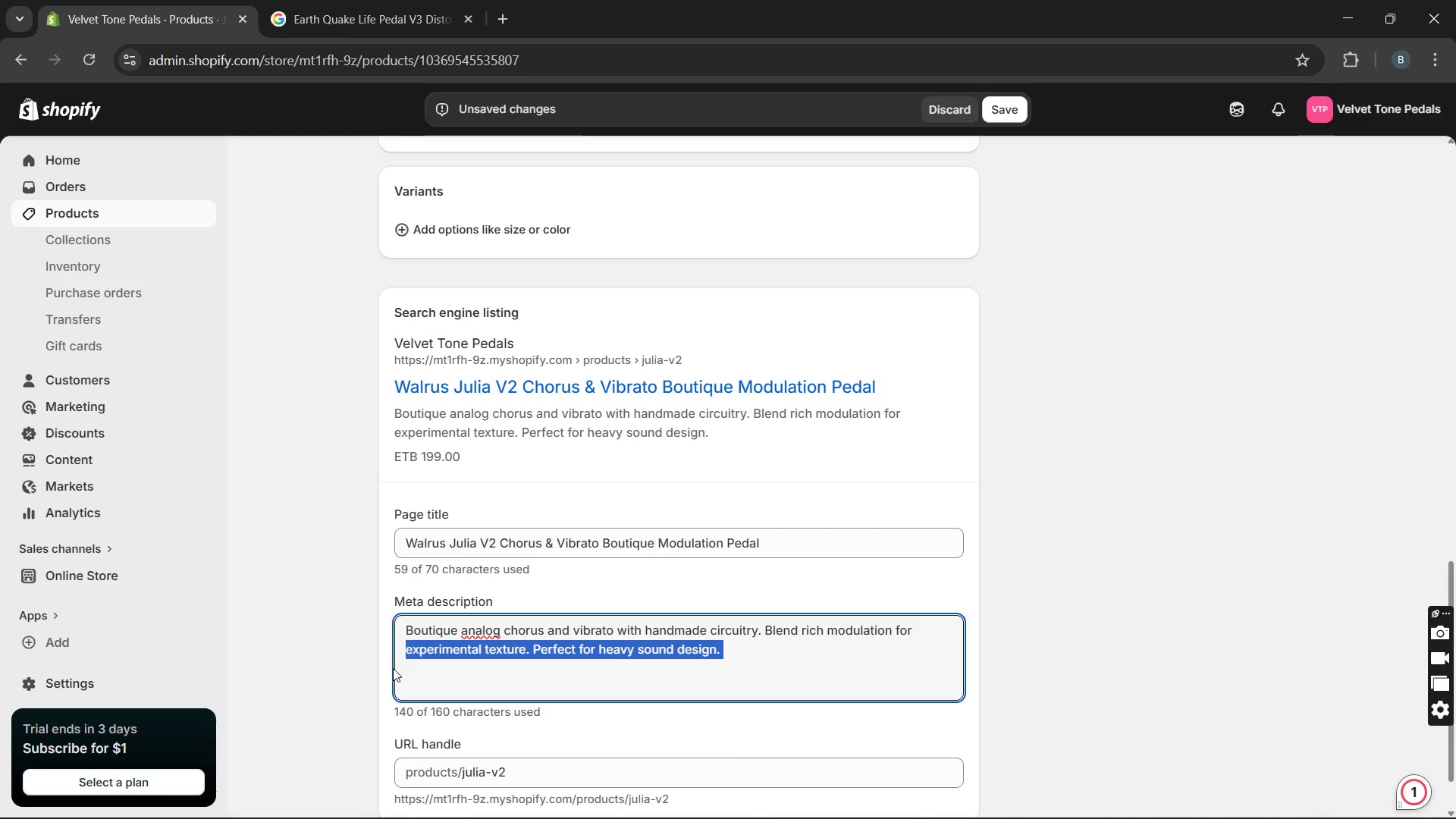 
type(ex[)
key(Backspace)
type(pressive tone )
key(Backspace)
type(s. Shop the Julia V2 analog v2)
 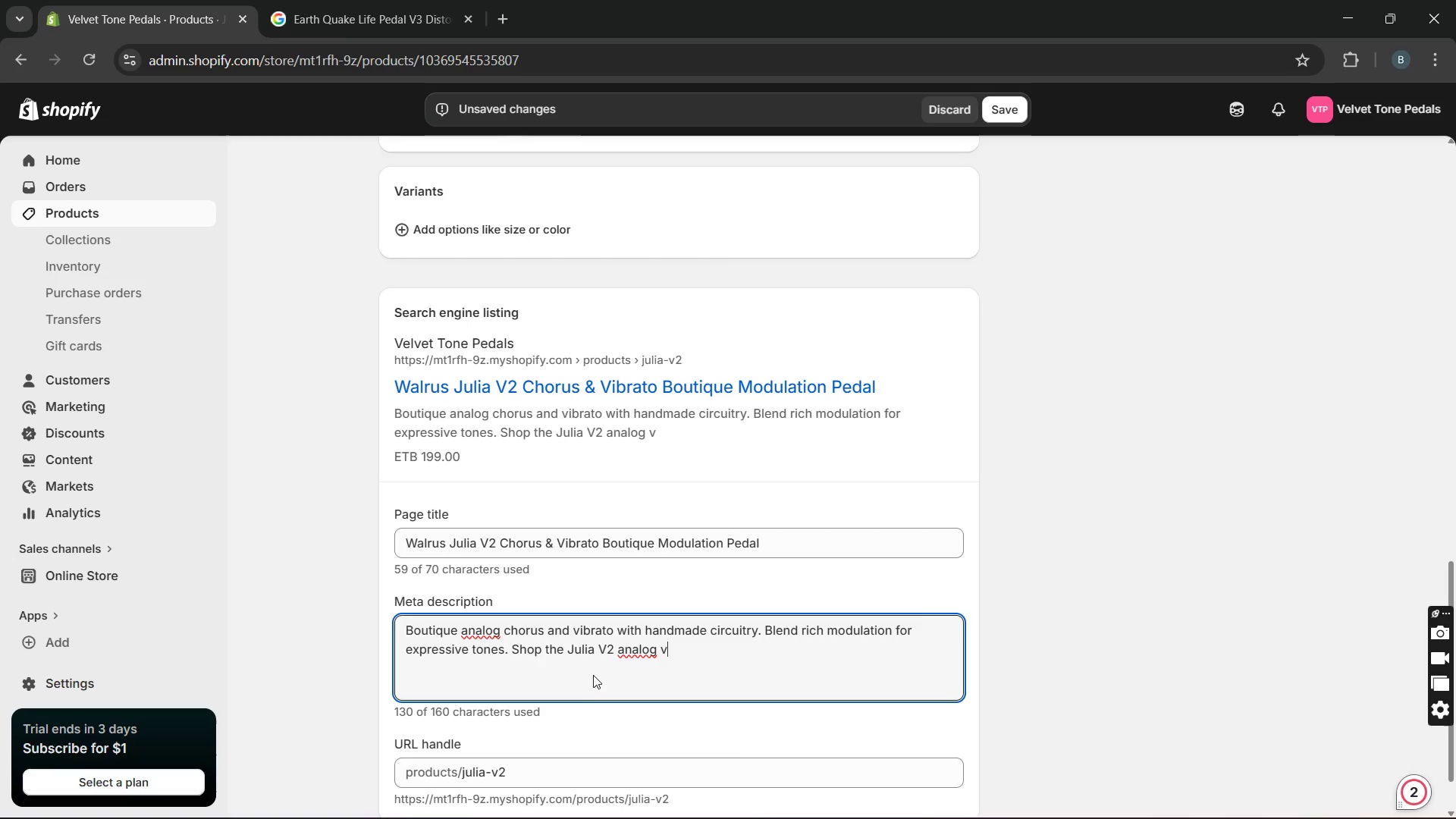 
double_click([639, 651])
 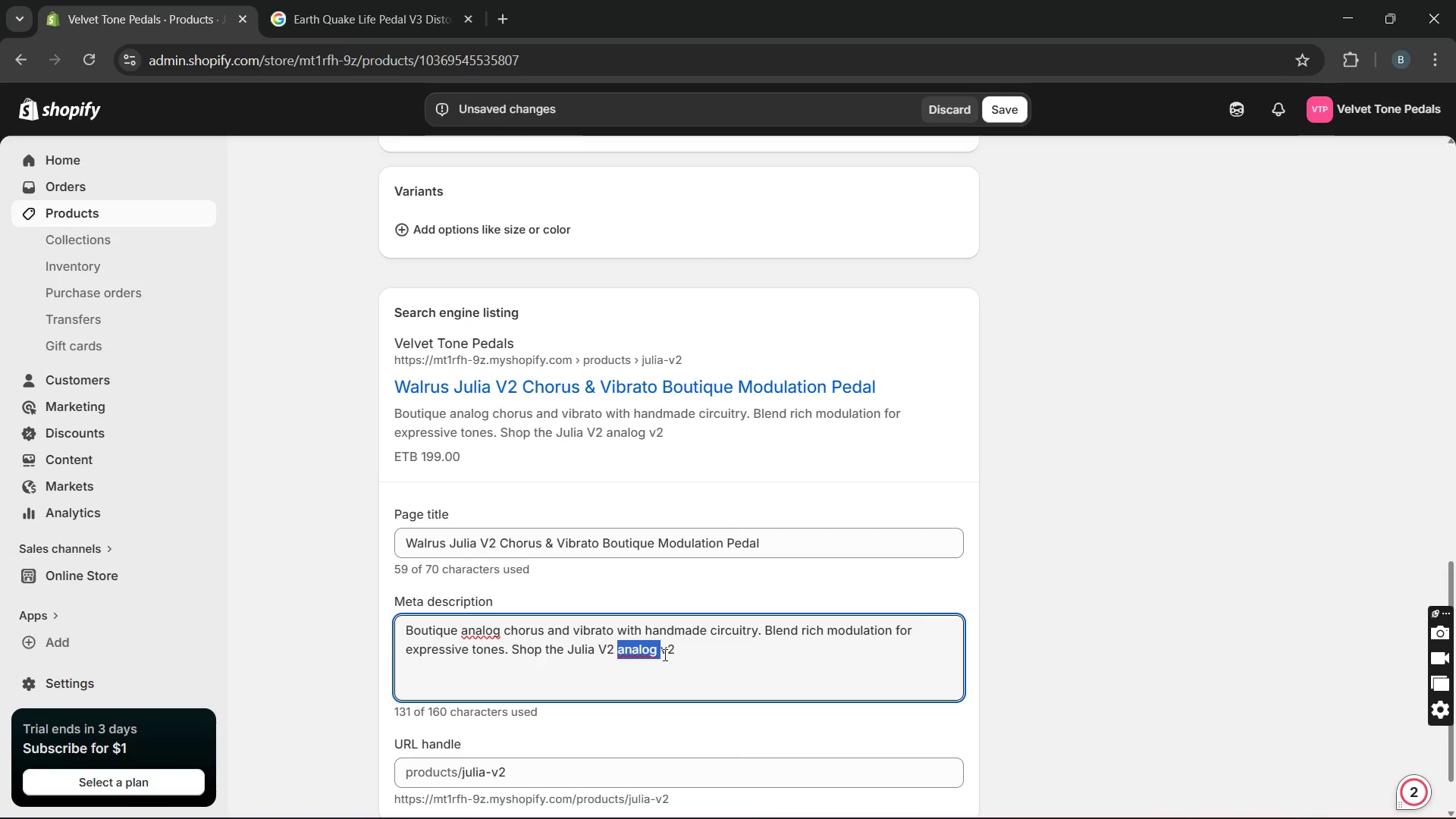 
hold_key(key=ControlLeft, duration=0.56)
 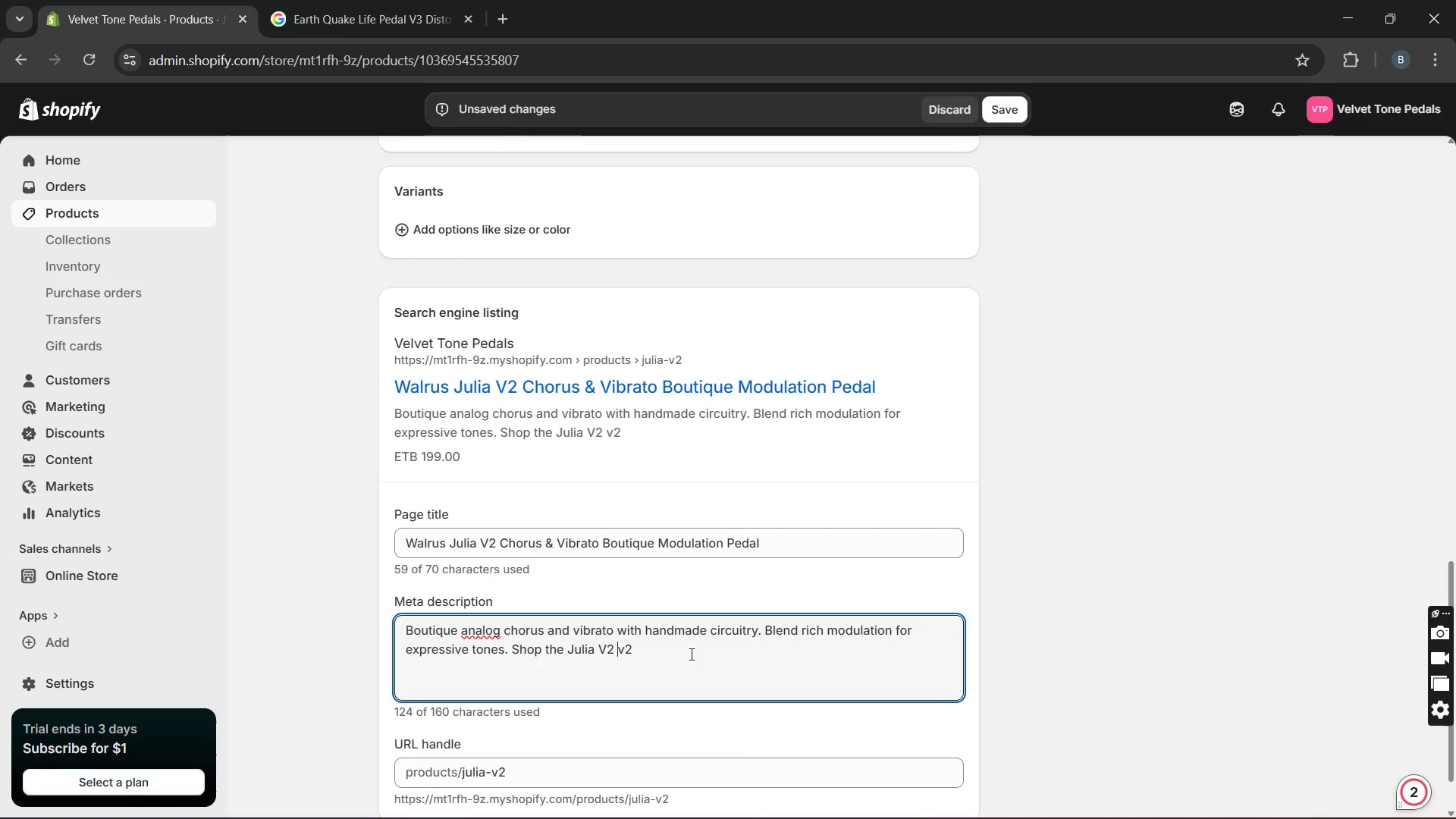 
hold_key(key=X, duration=0.61)
 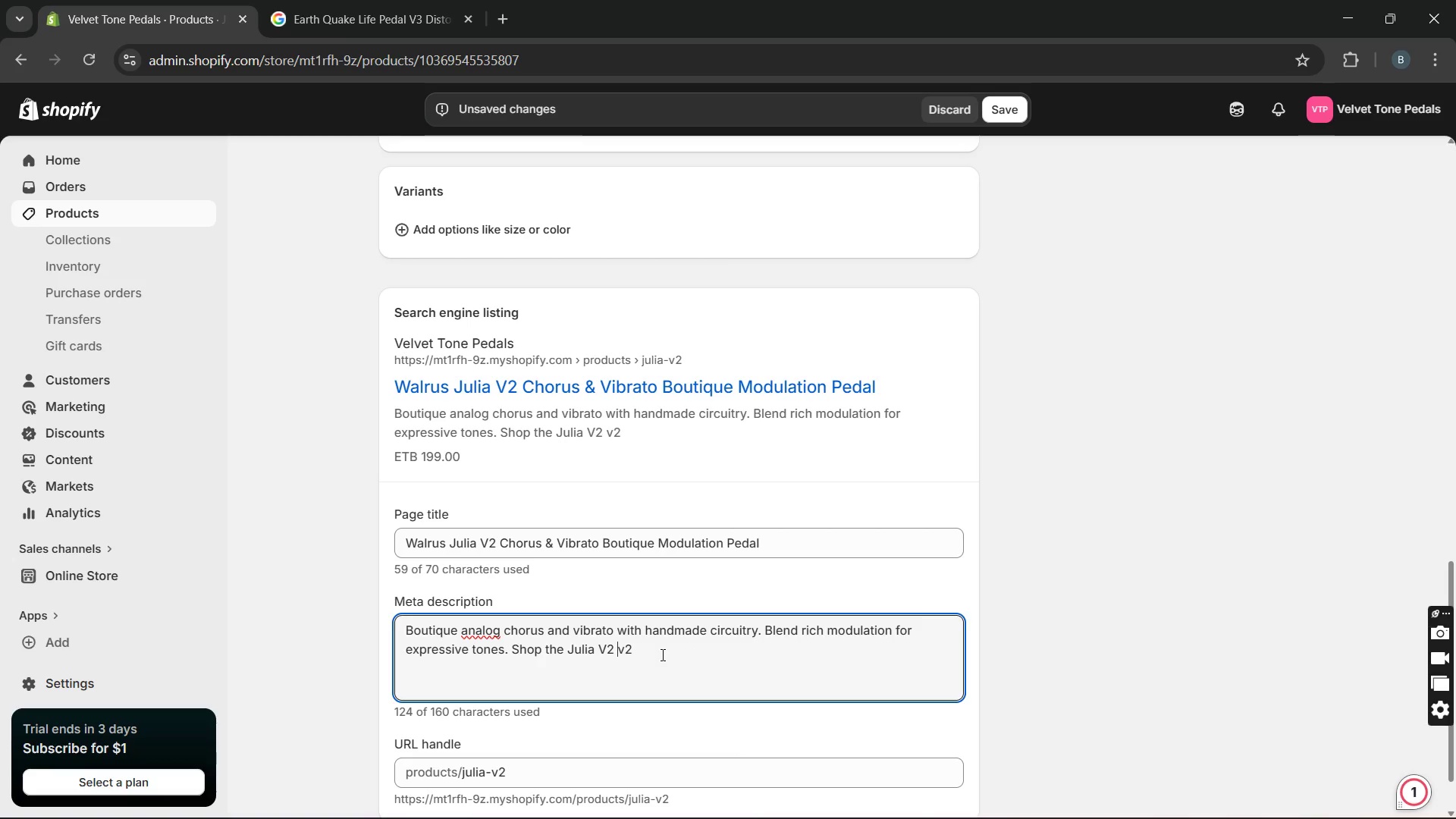 
left_click_drag(start_coordinate=[661, 654], to_coordinate=[624, 649])
 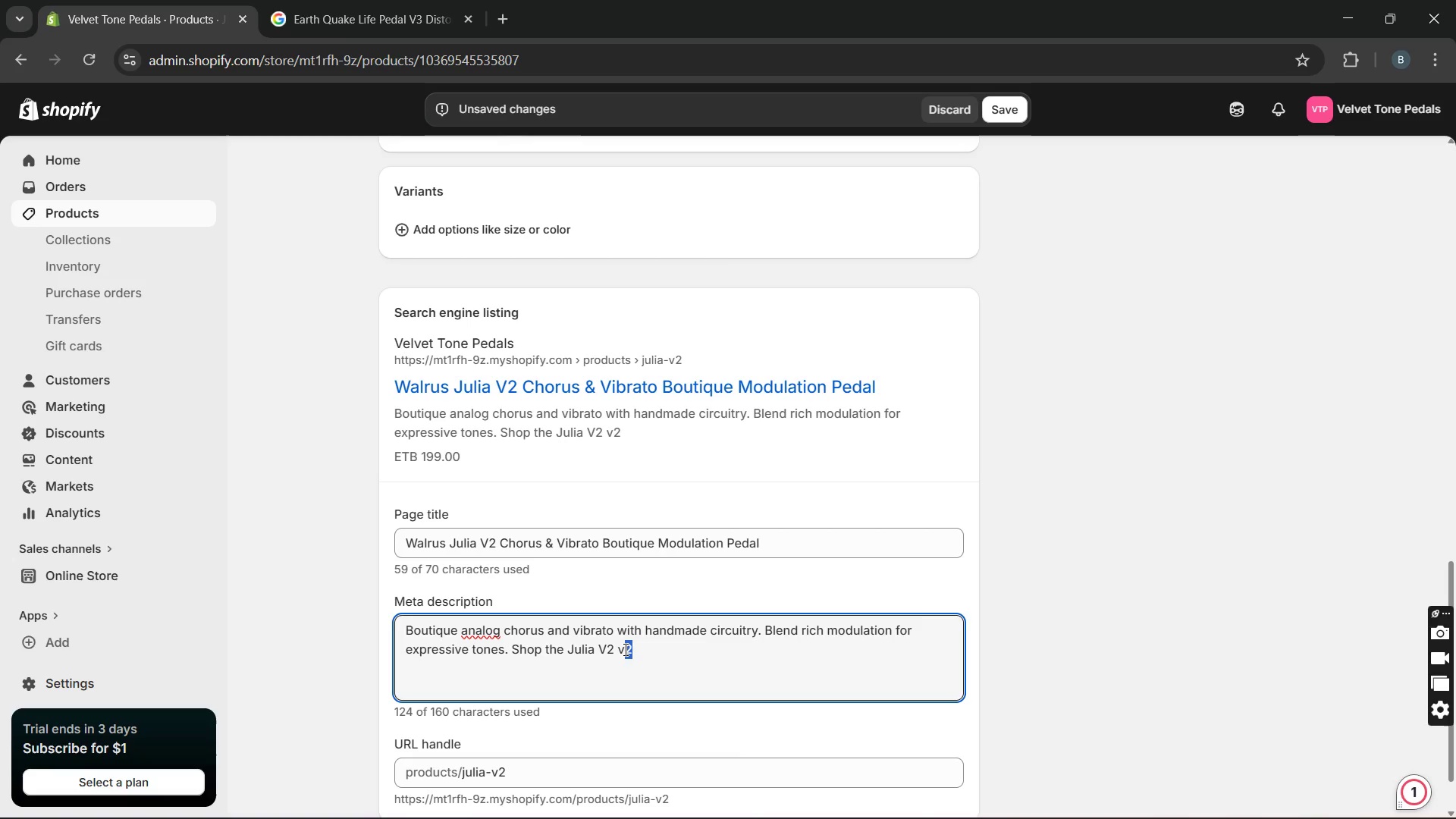 
key(Control+ControlLeft)
 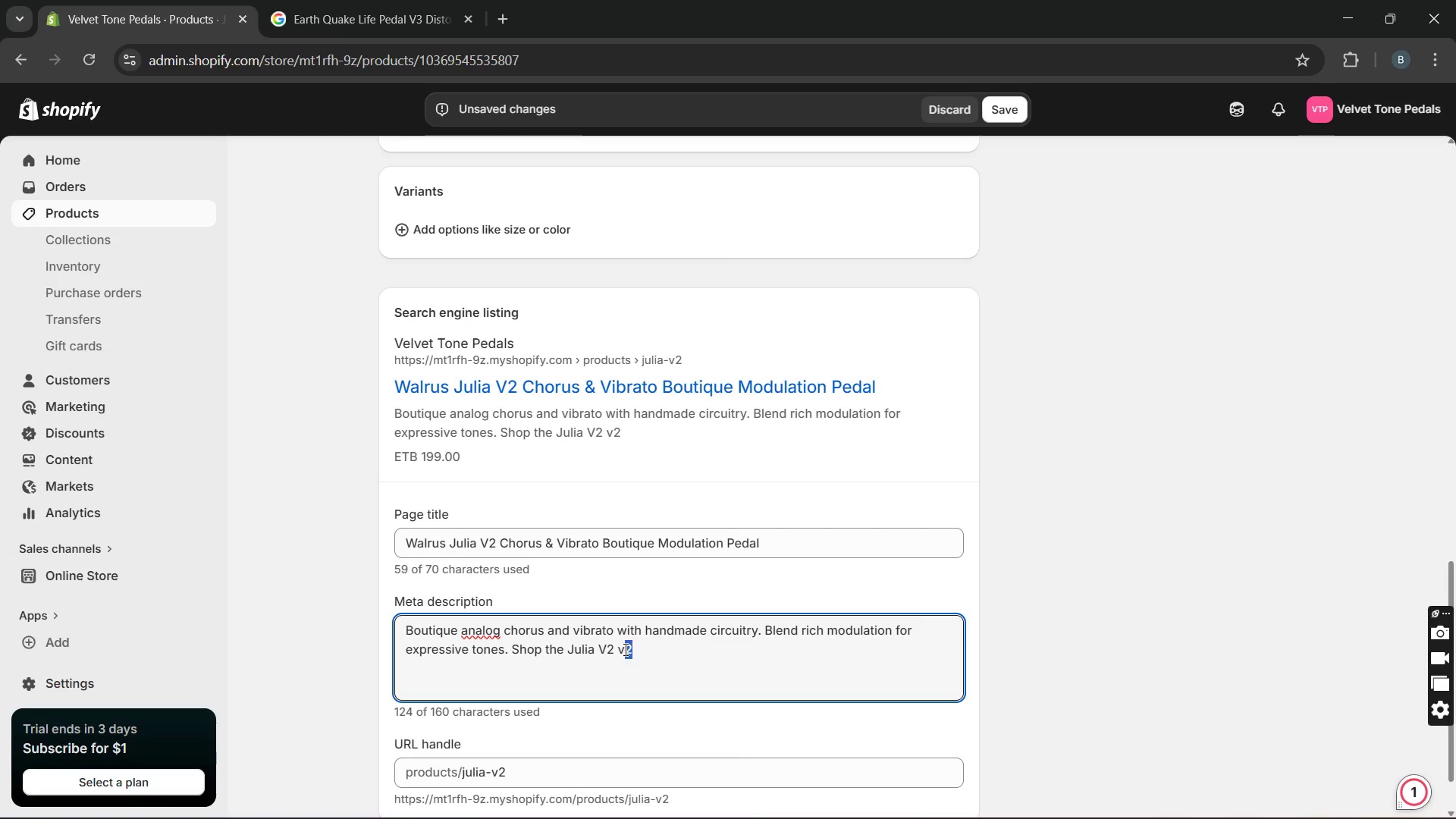 
key(Control+V)
 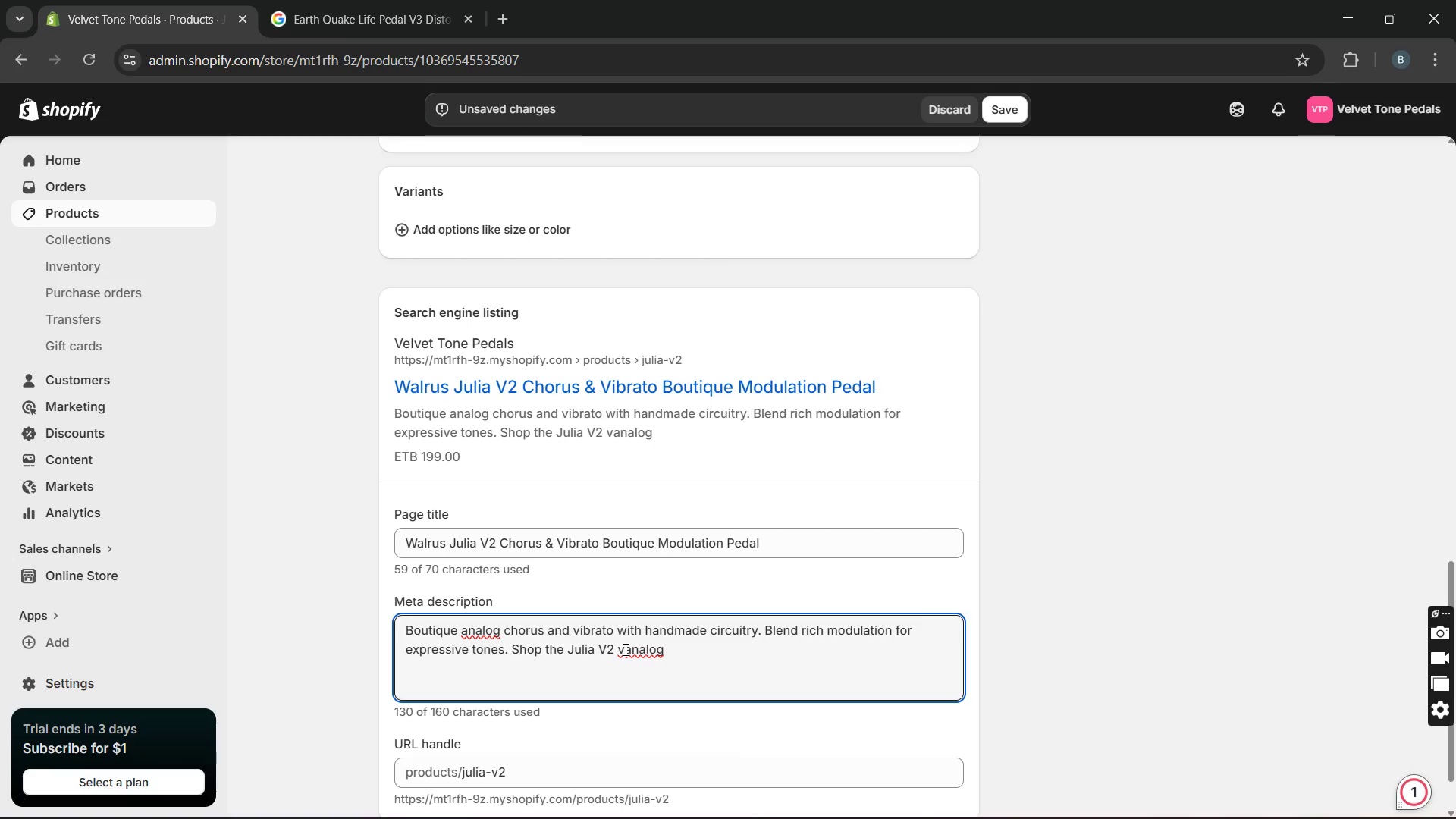 
type(pedA)
key(Backspace)
type(al.)
 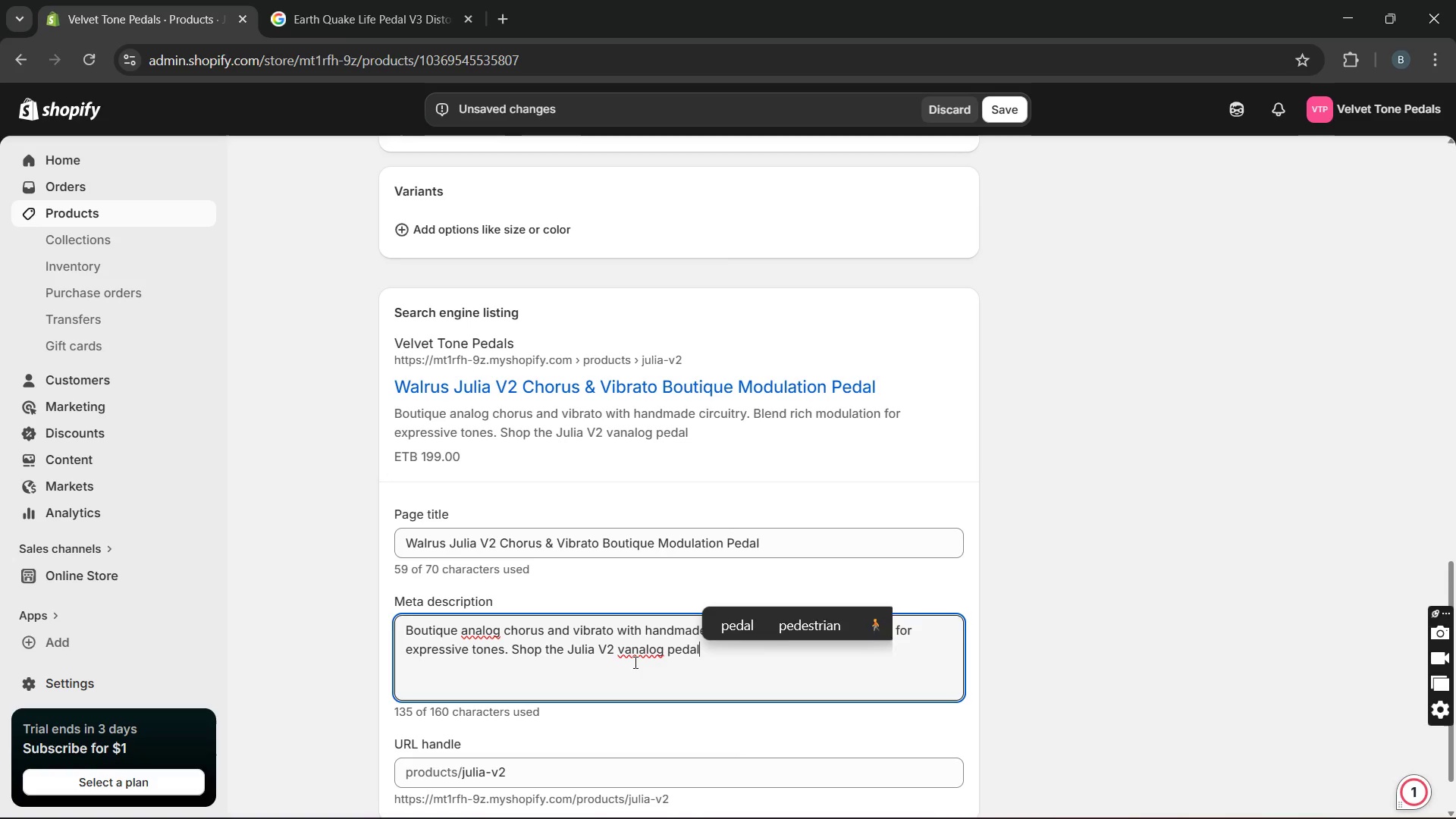 
left_click([630, 651])
 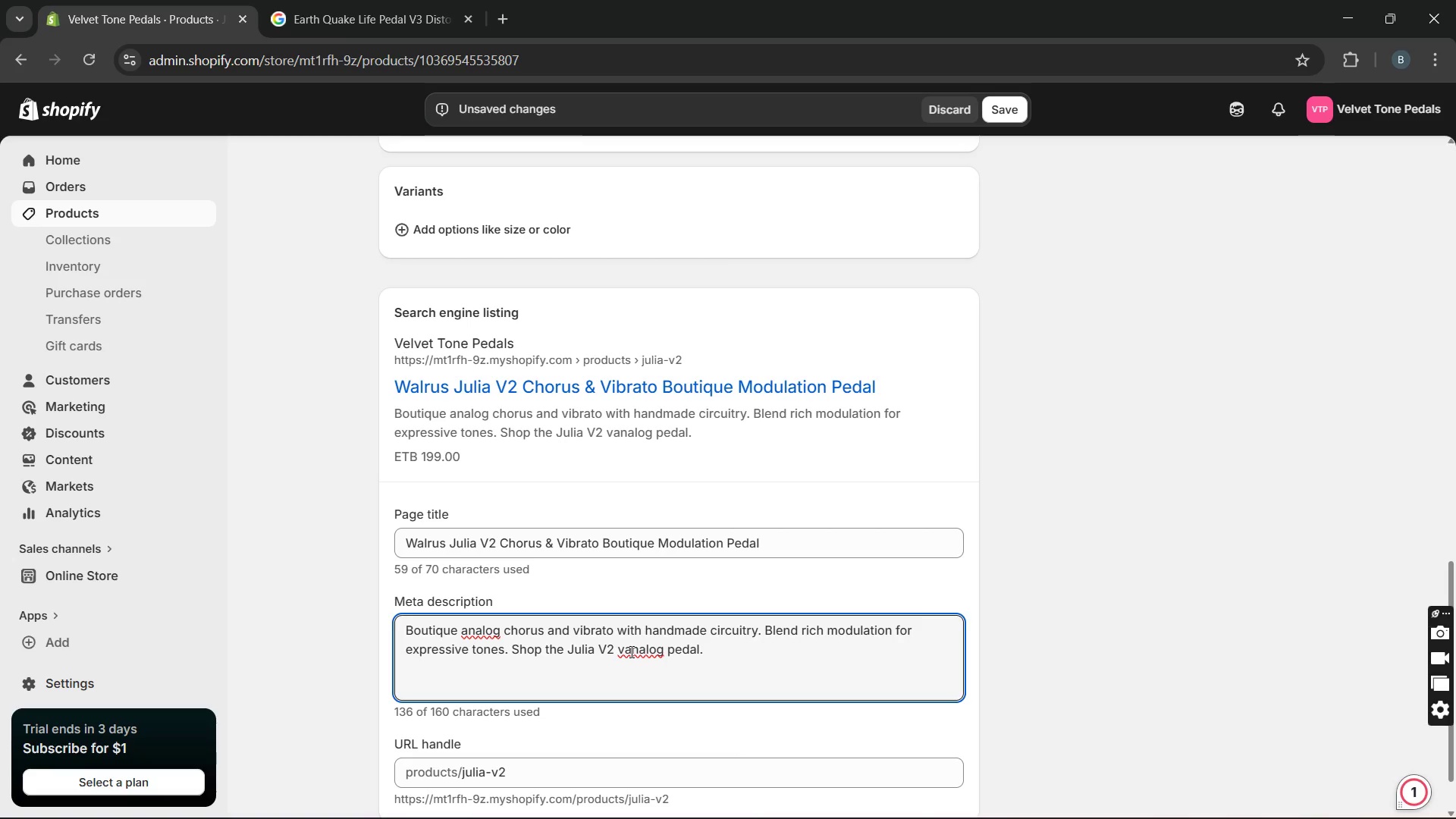 
key(ArrowLeft)
 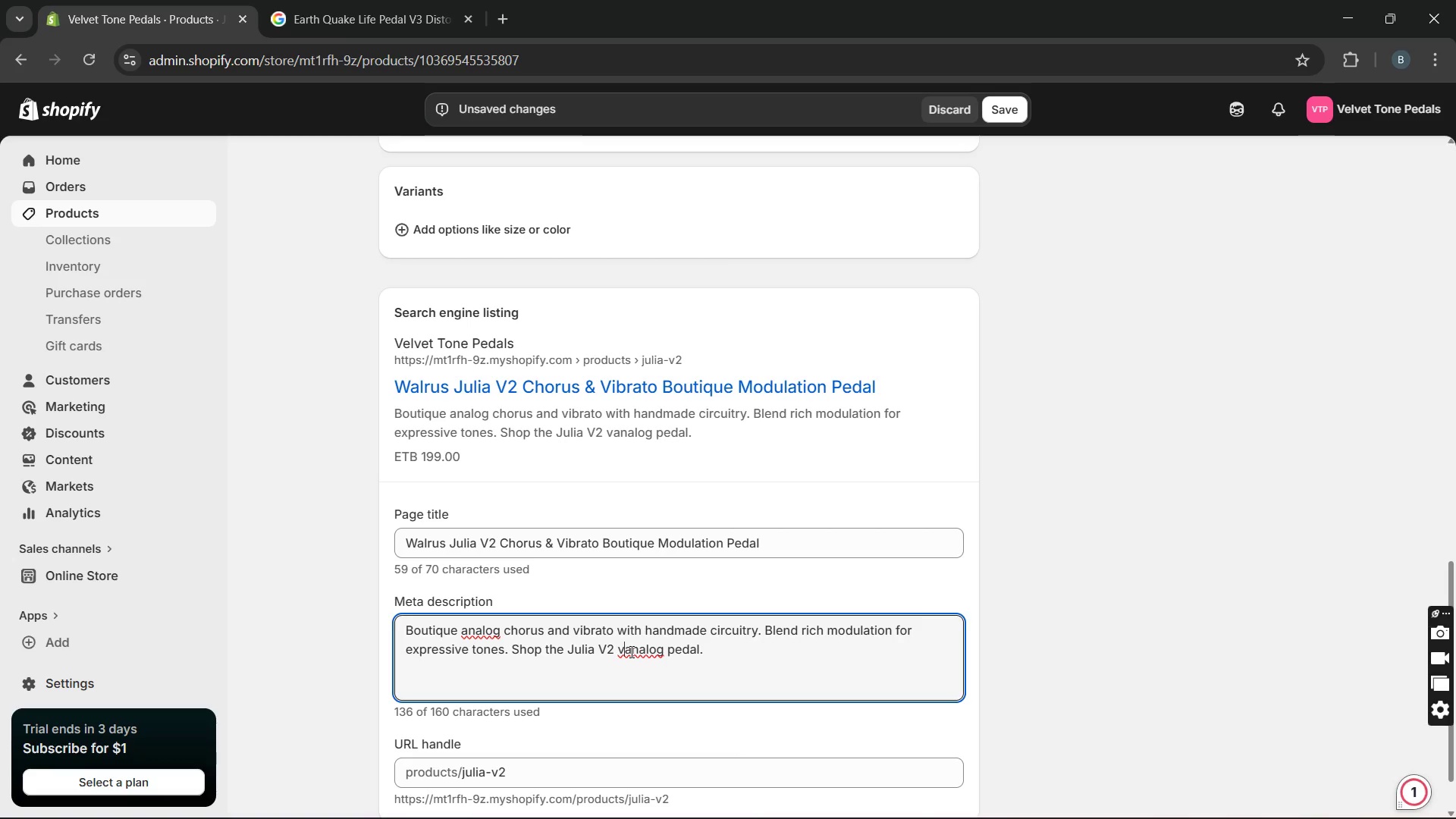 
key(Backspace)
 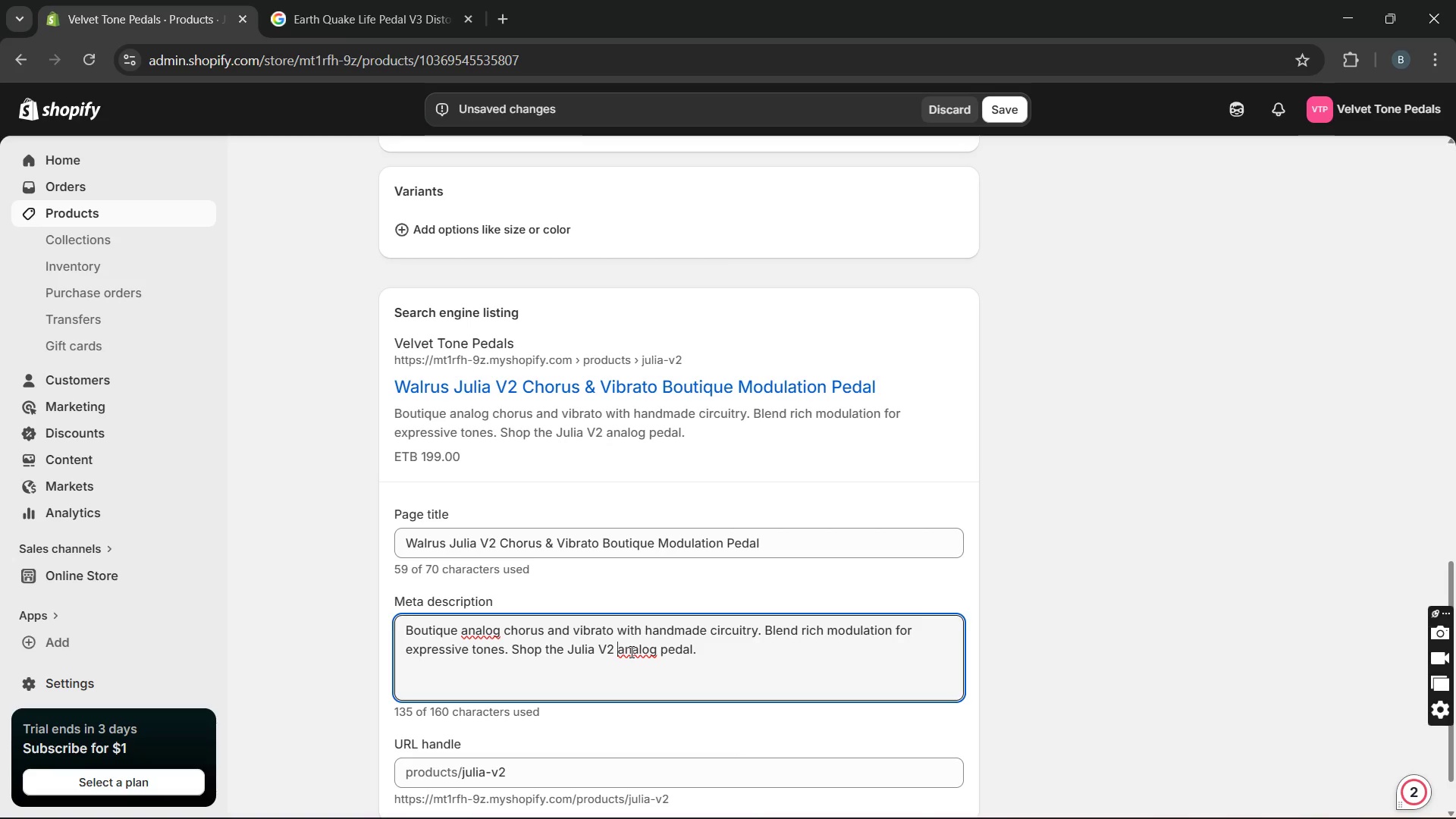 
wait(12.05)
 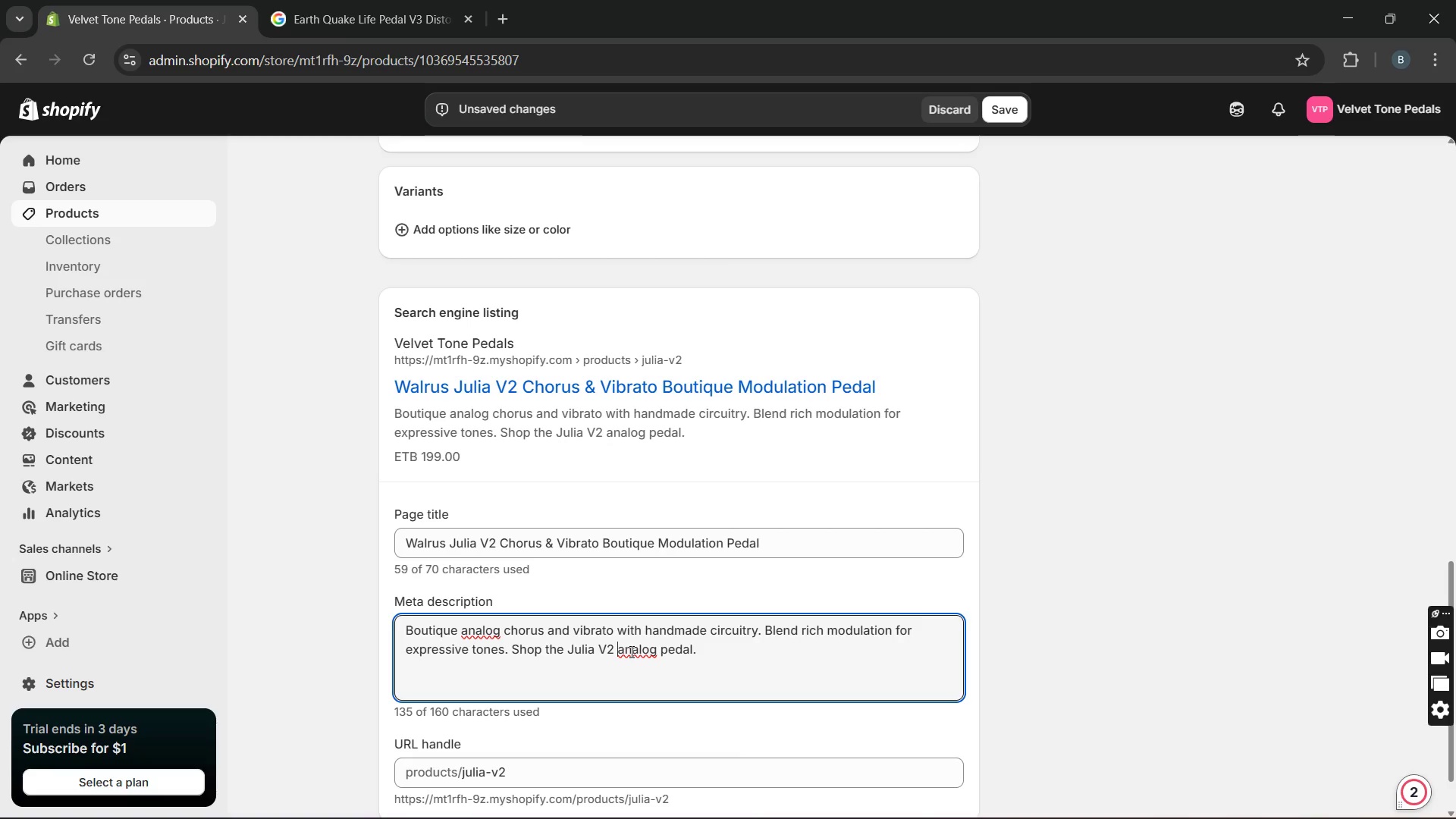 
left_click_drag(start_coordinate=[412, 541], to_coordinate=[824, 561])
 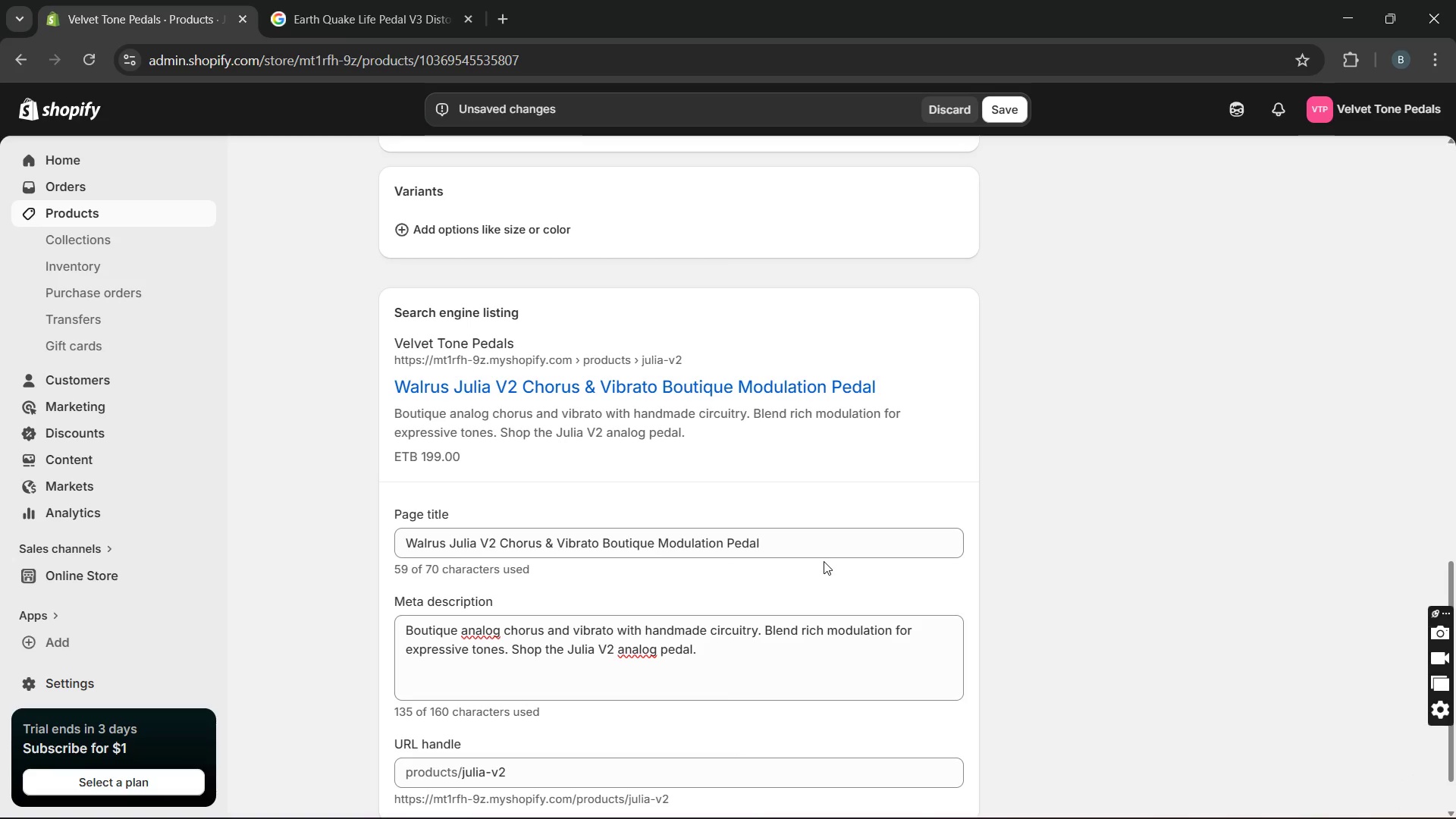 
left_click([824, 561])
 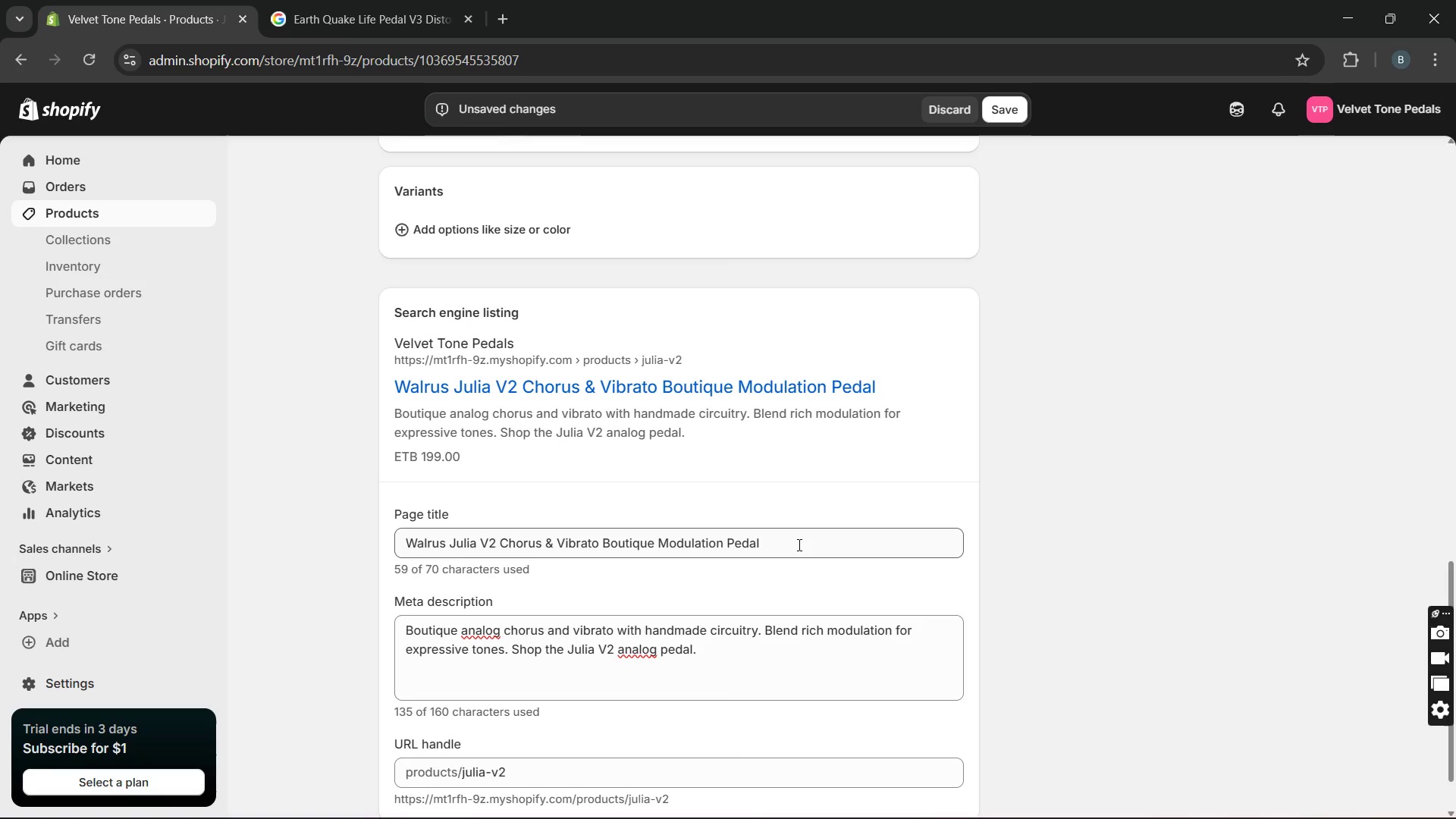 
left_click_drag(start_coordinate=[798, 544], to_coordinate=[330, 550])
 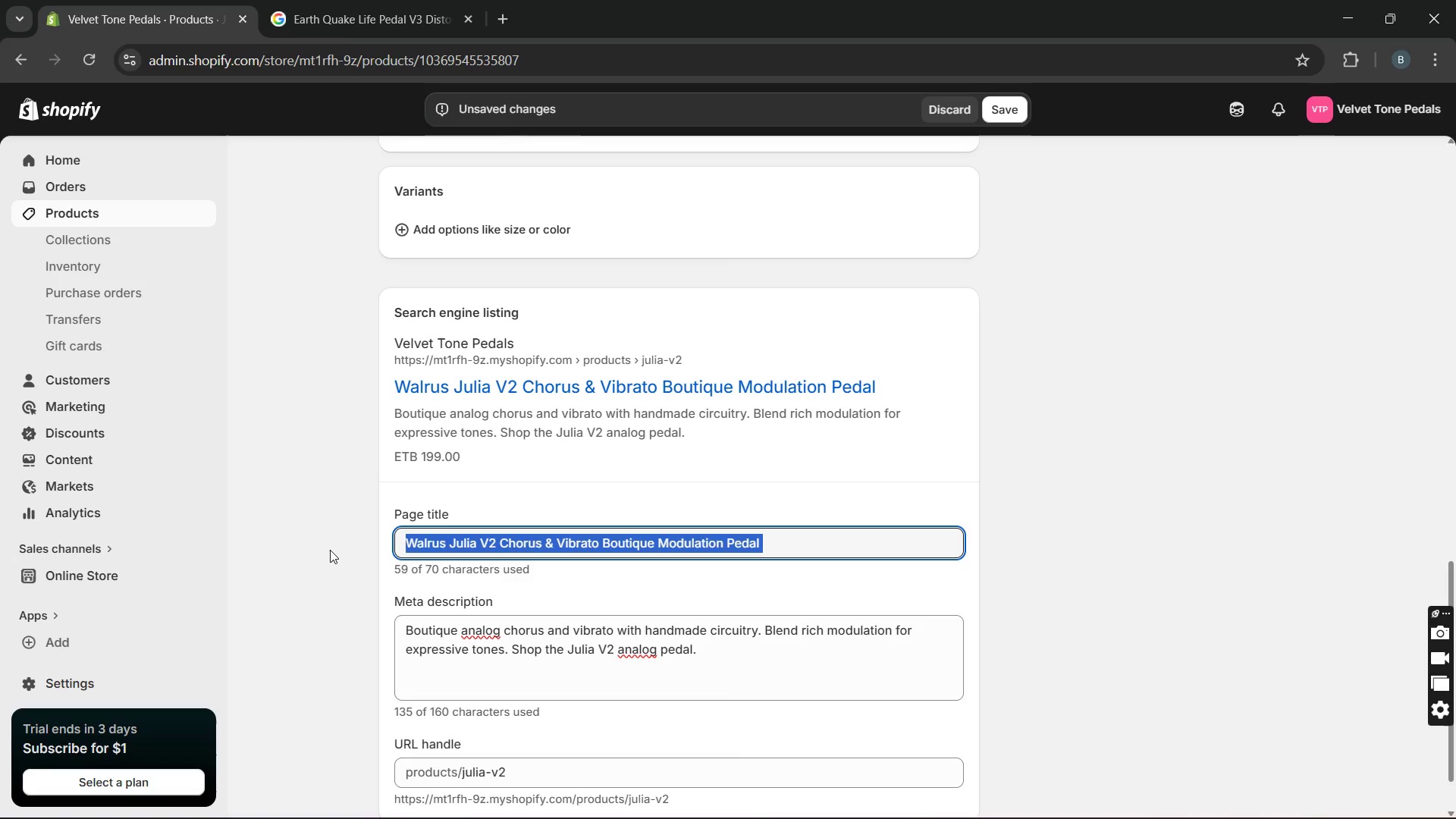 
key(Control+C)
 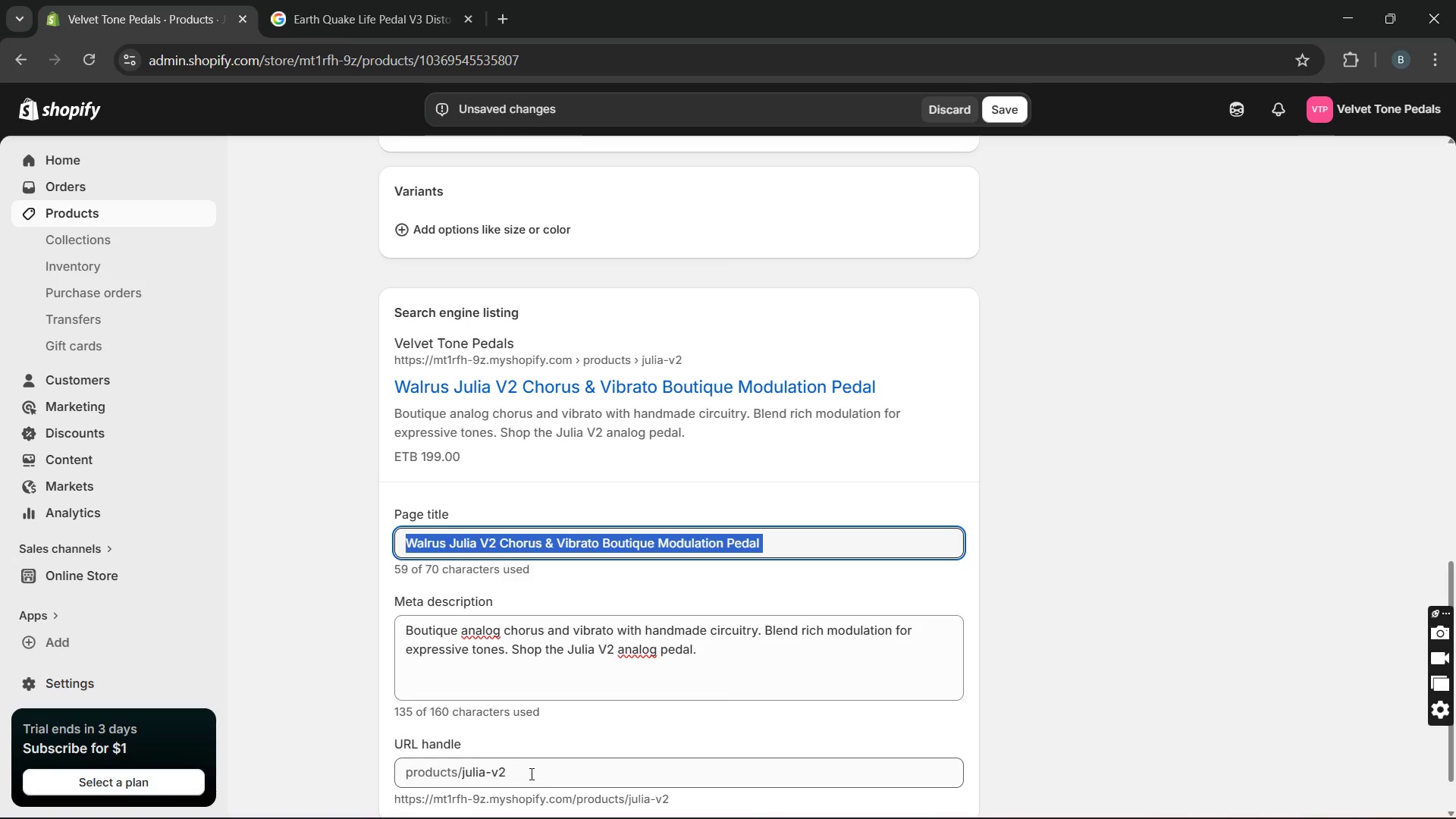 
left_click_drag(start_coordinate=[530, 774], to_coordinate=[418, 781])
 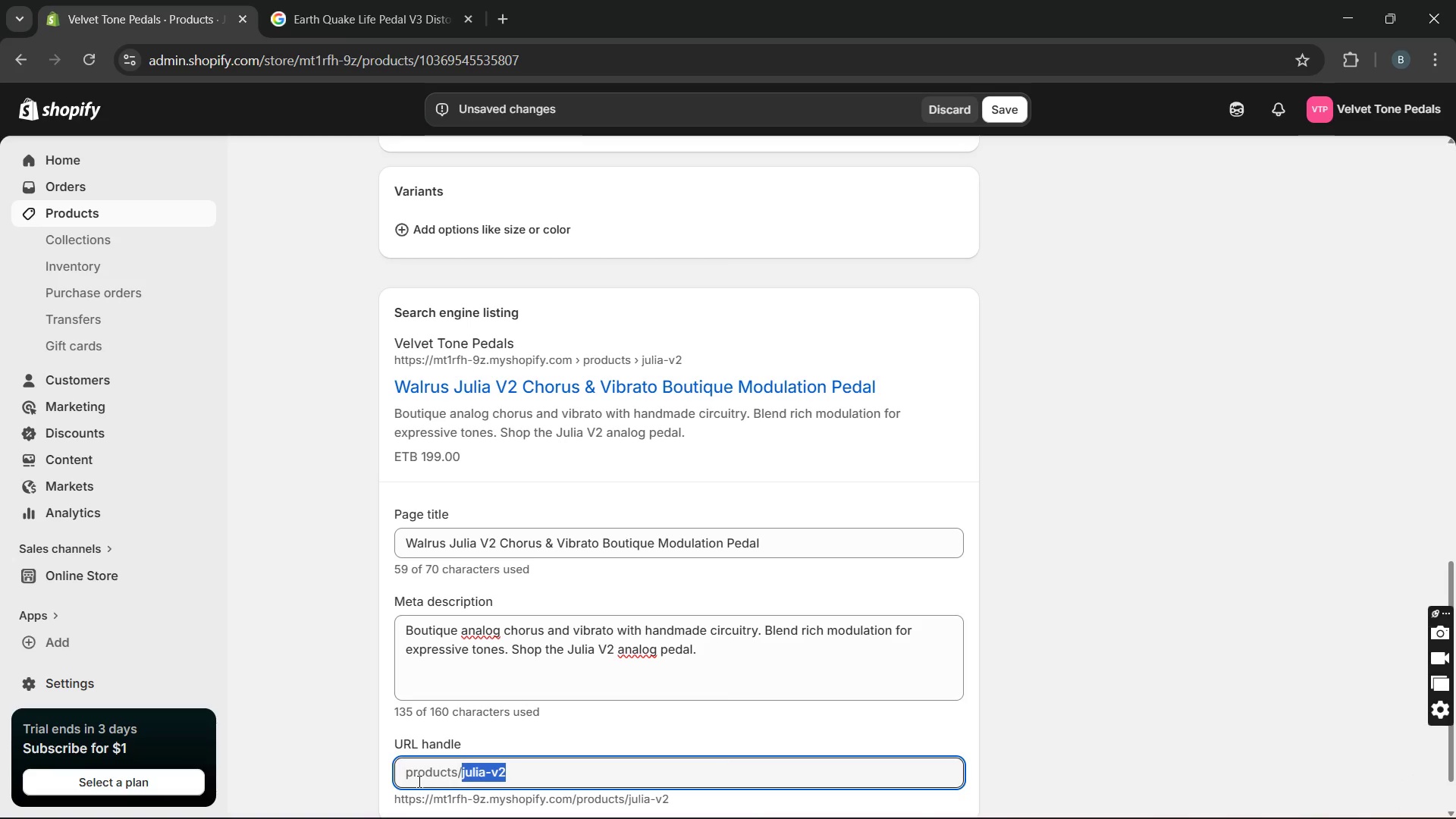 
hold_key(key=ControlLeft, duration=0.55)
 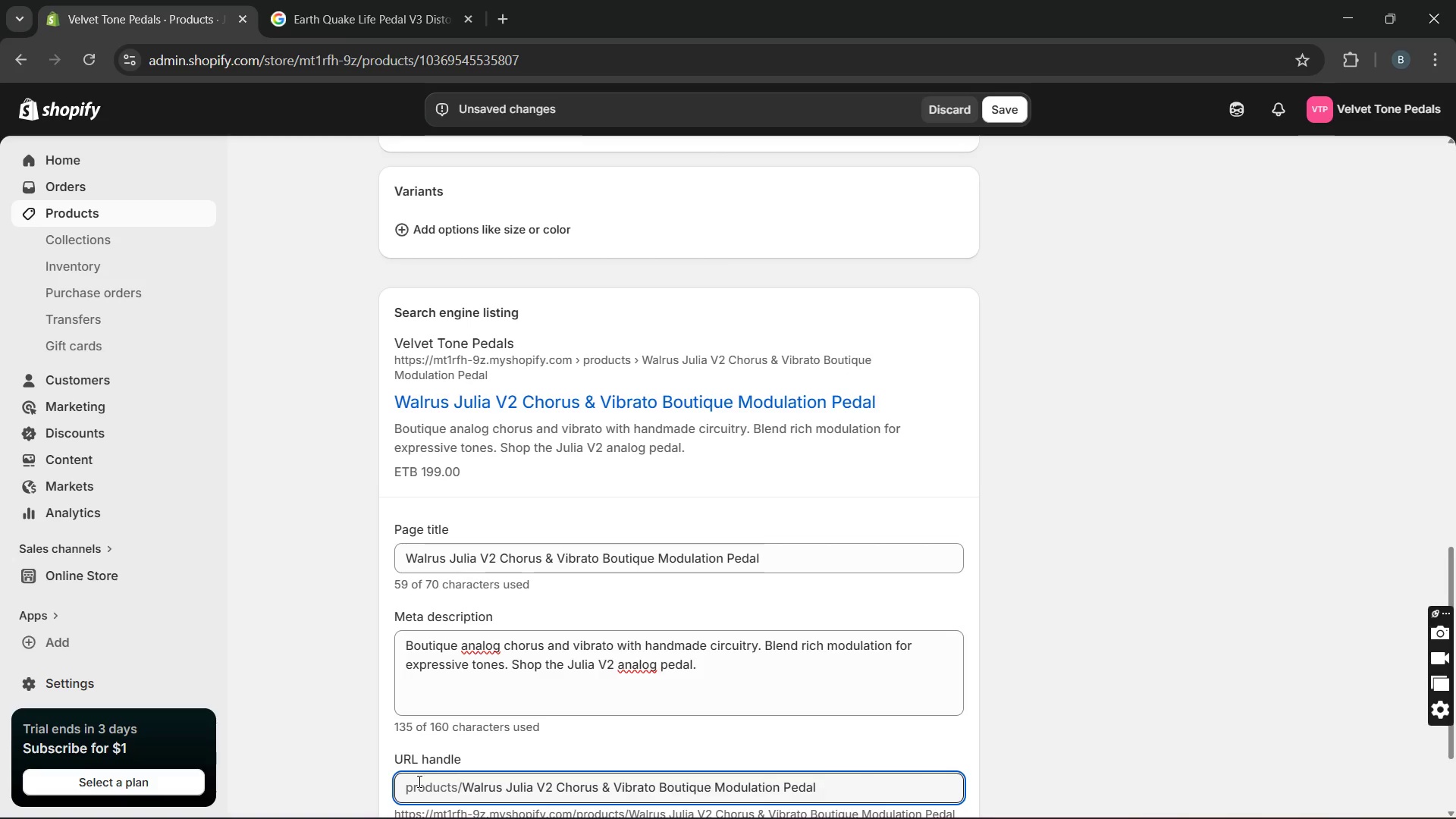 
hold_key(key=V, duration=0.5)
 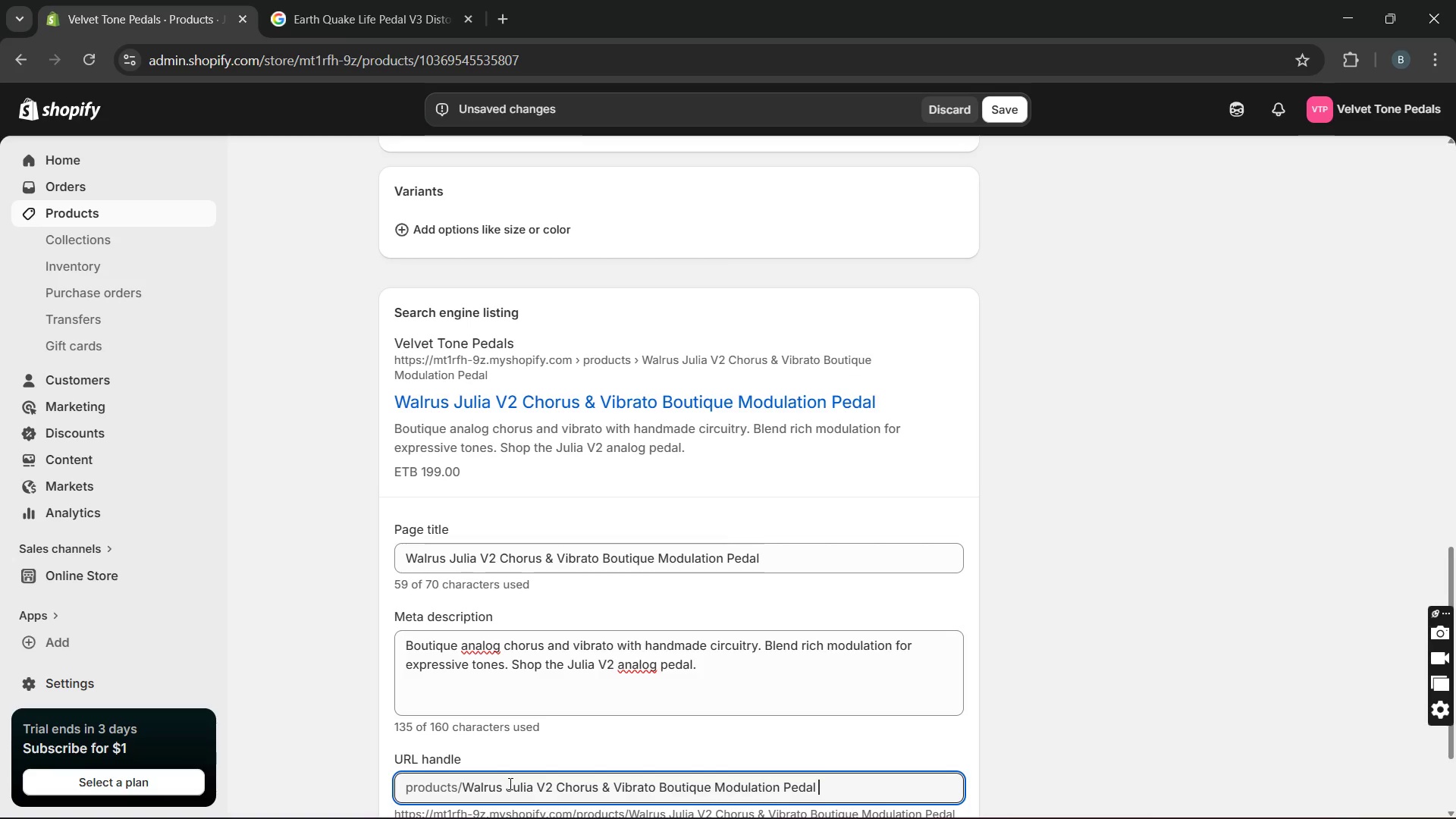 
left_click([509, 783])
 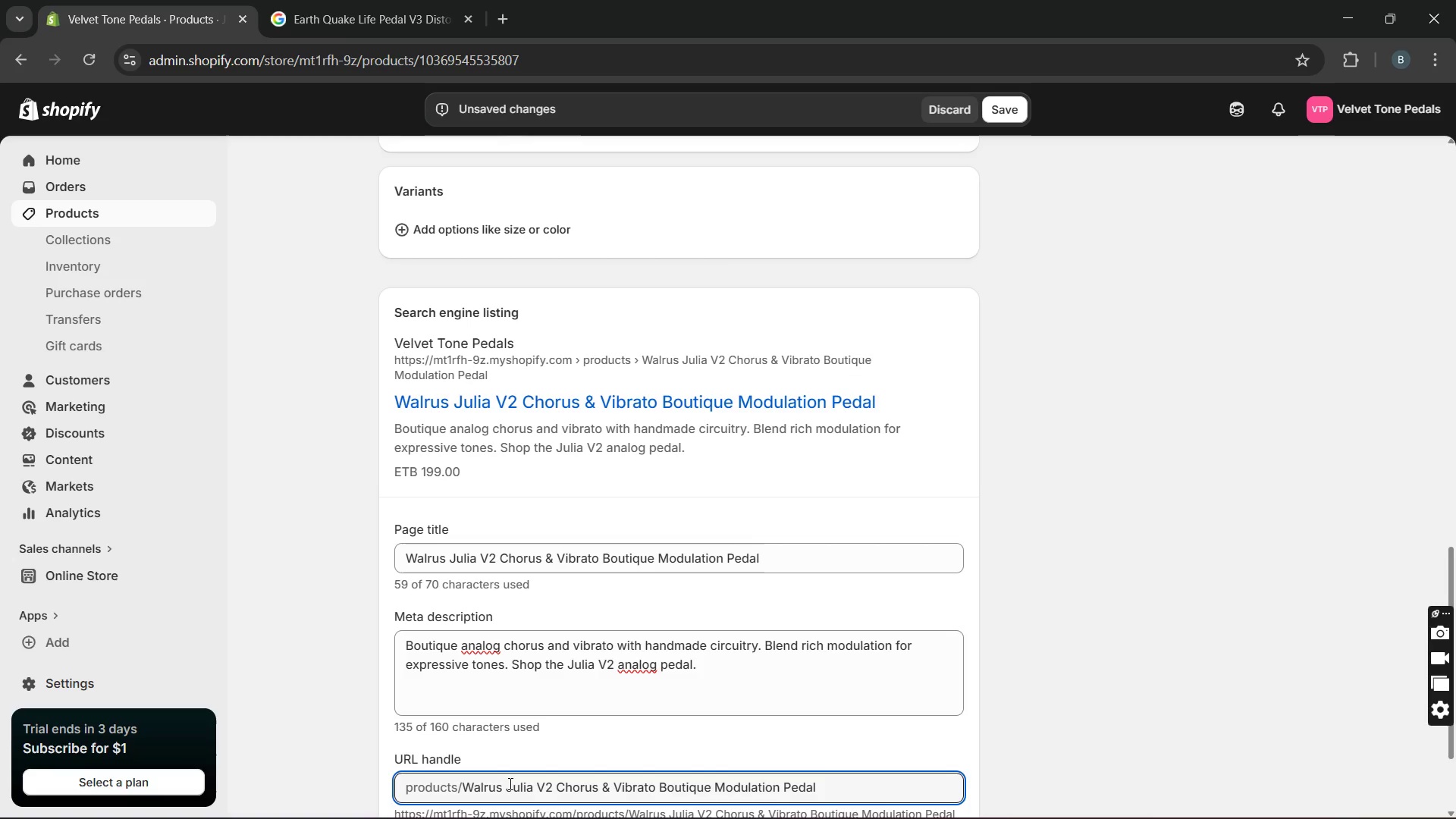 
key(Backspace)
 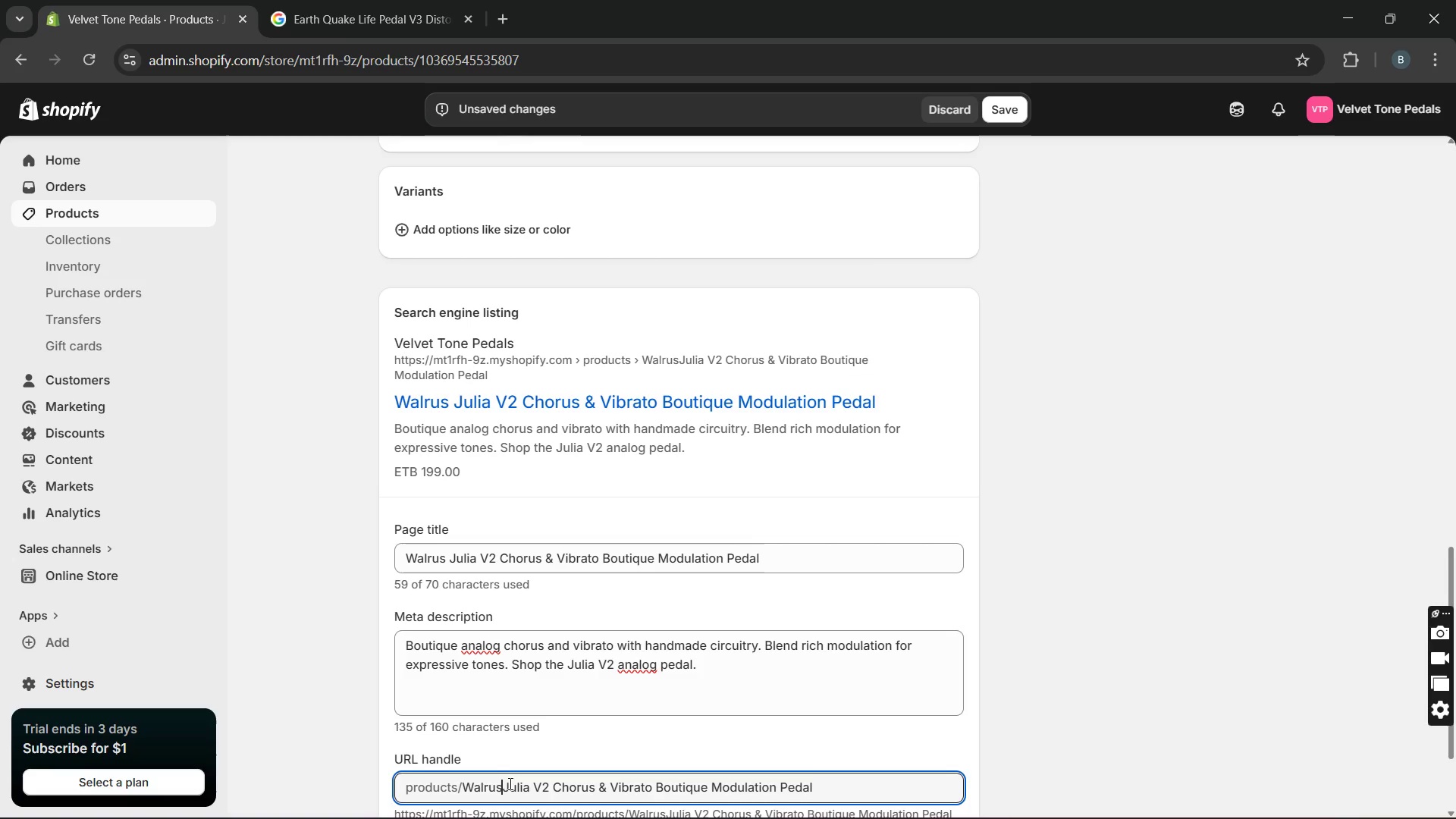 
key(Minus)
 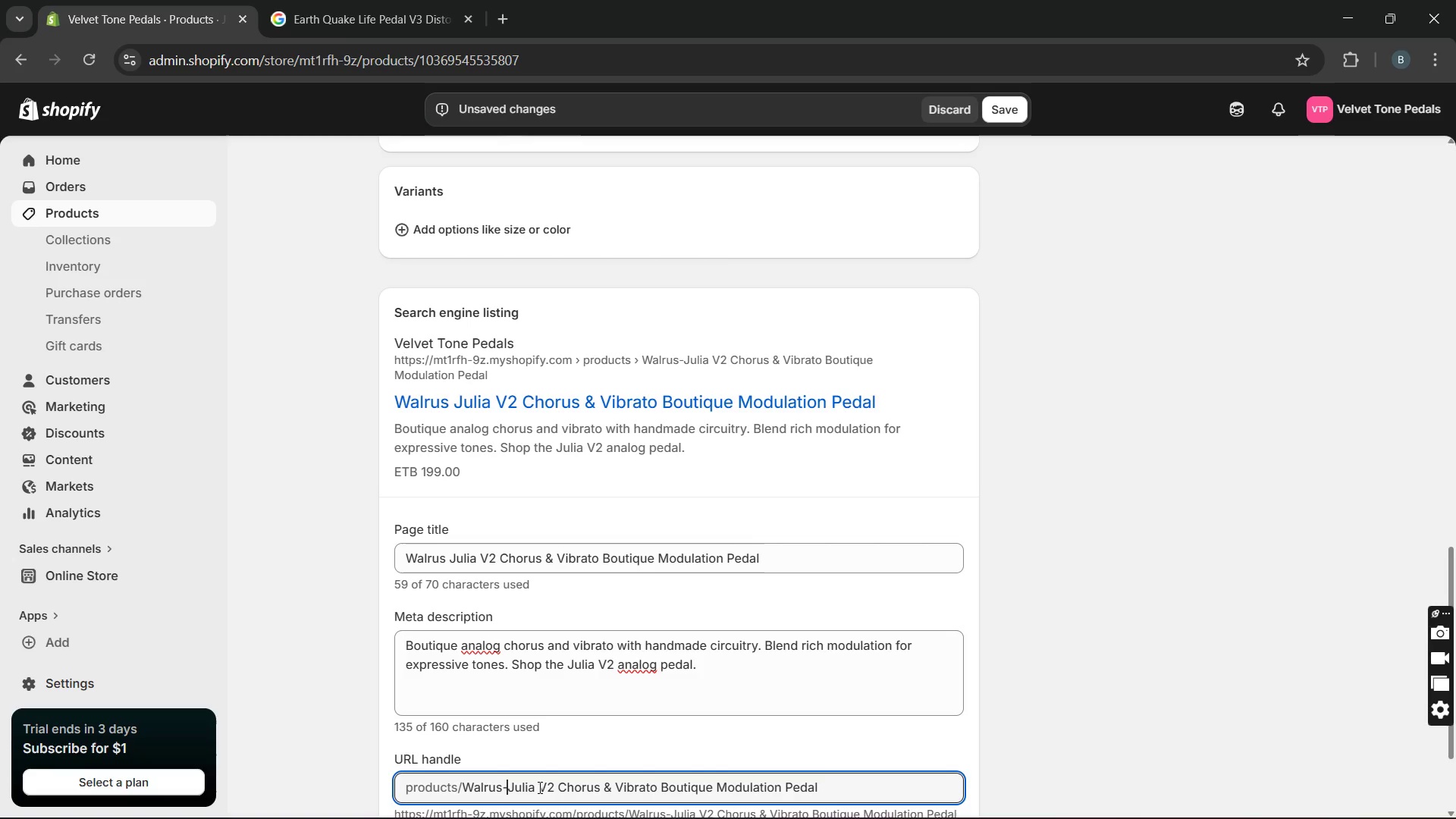 
left_click([538, 787])
 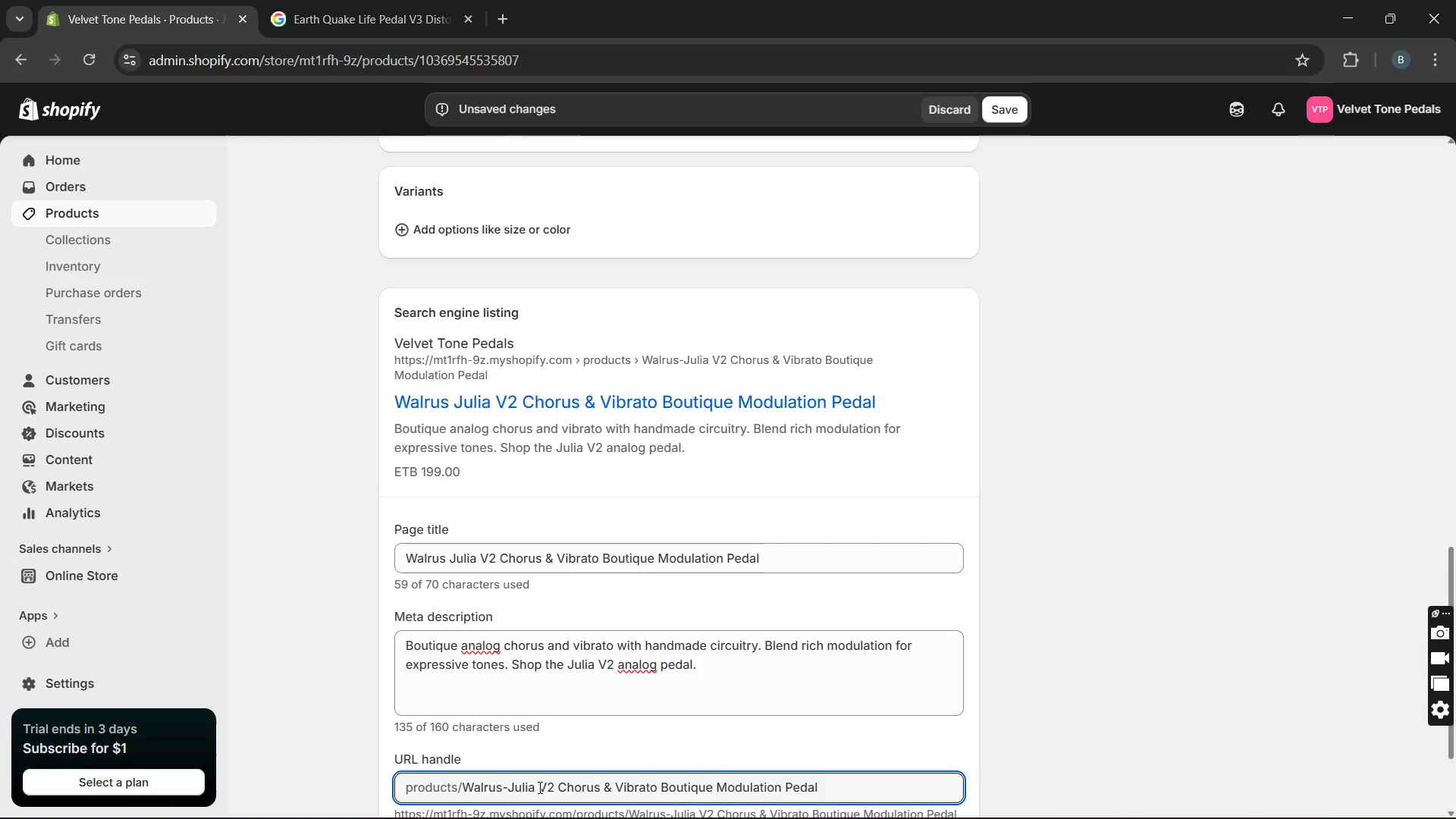 
key(Backspace)
 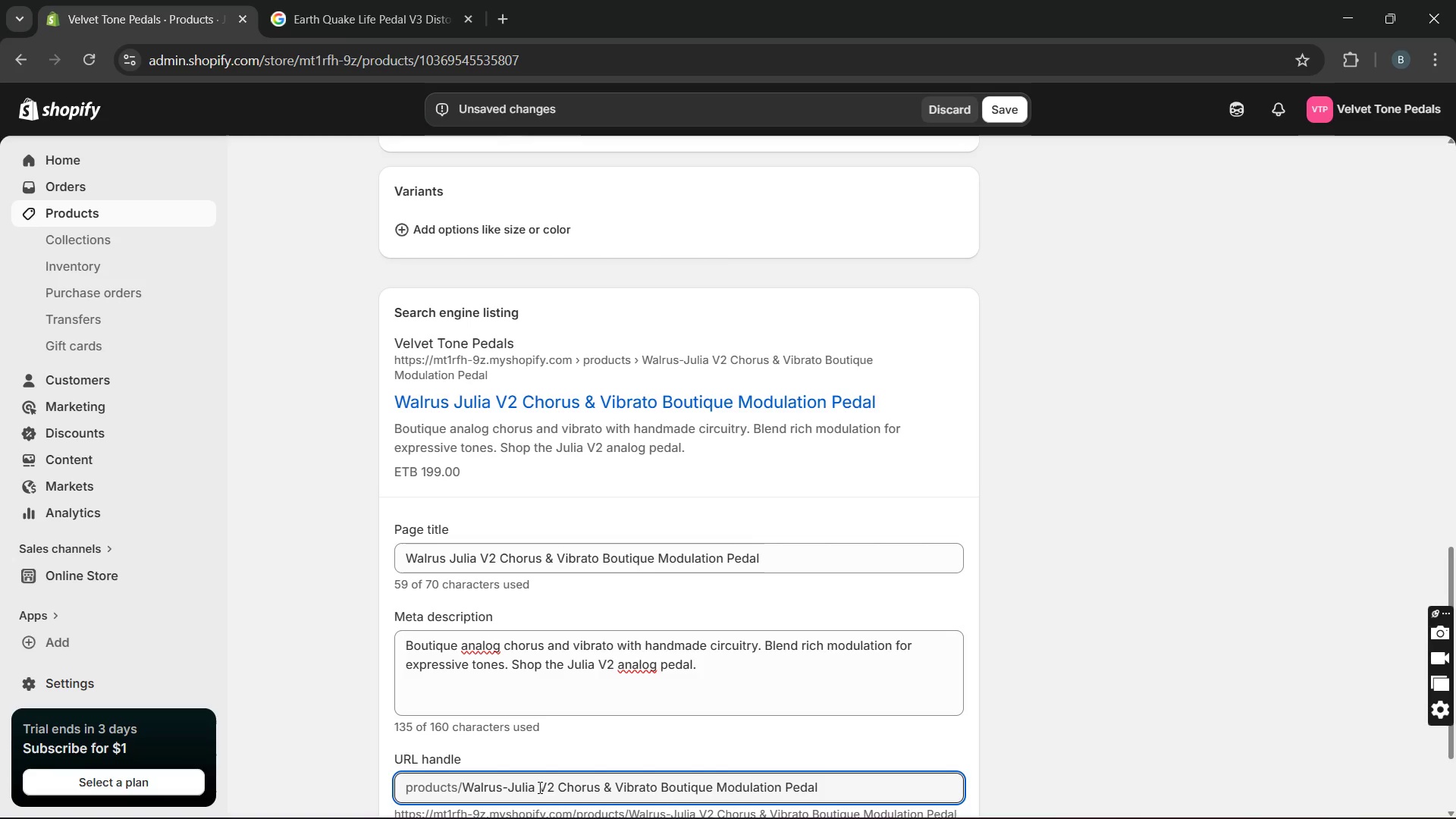 
key(Minus)
 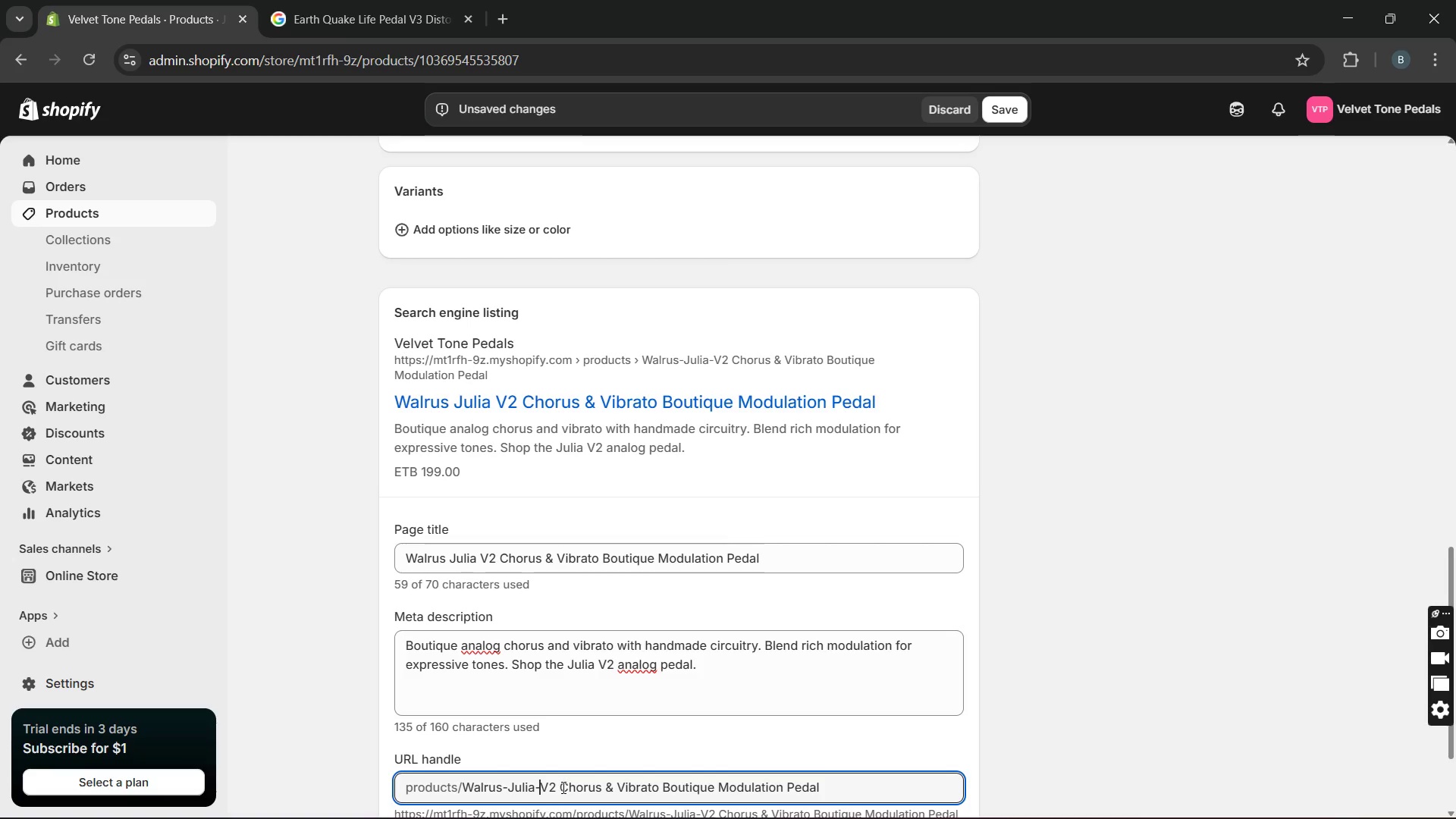 
left_click([563, 787])
 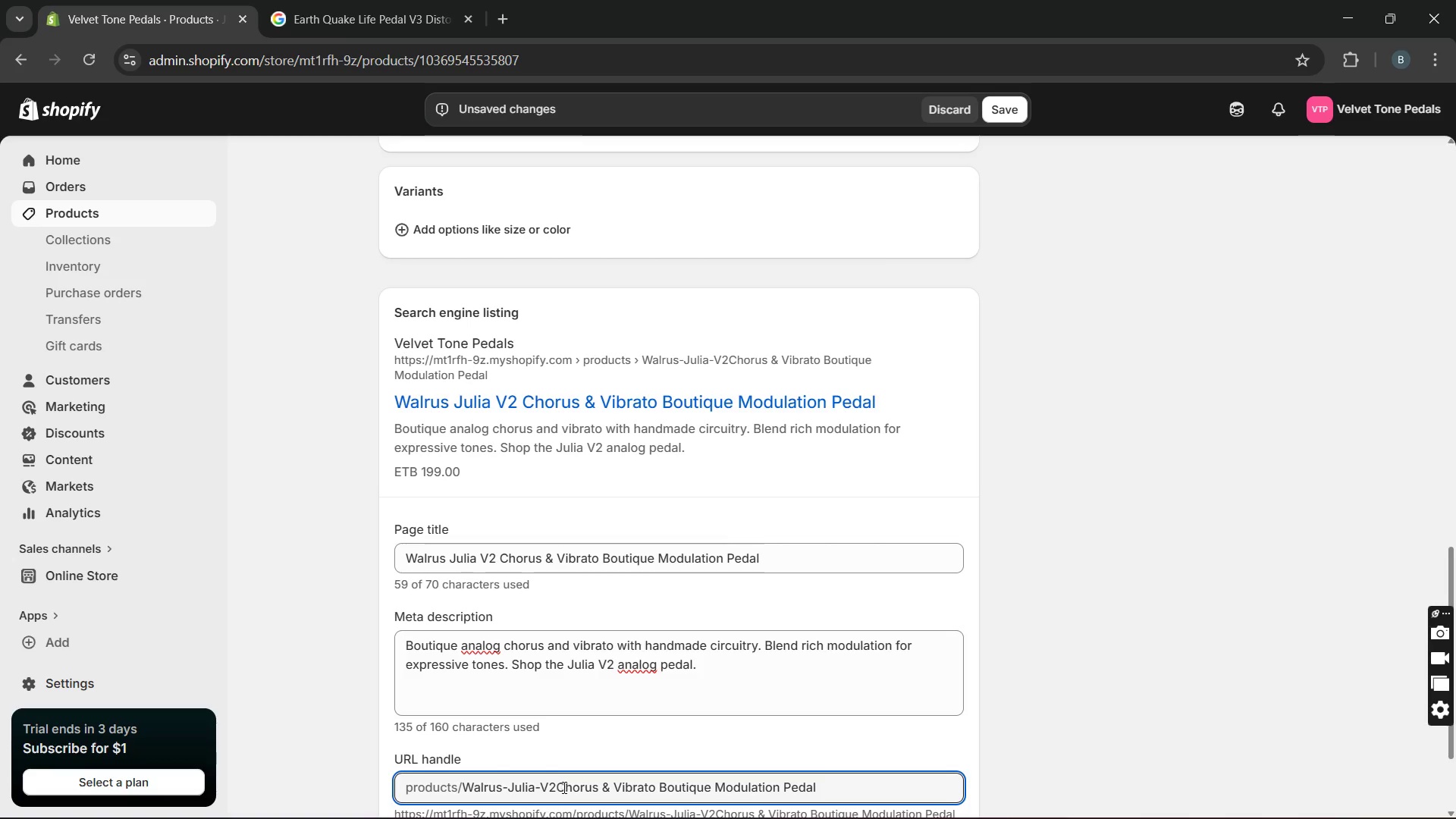 
key(Backspace)
 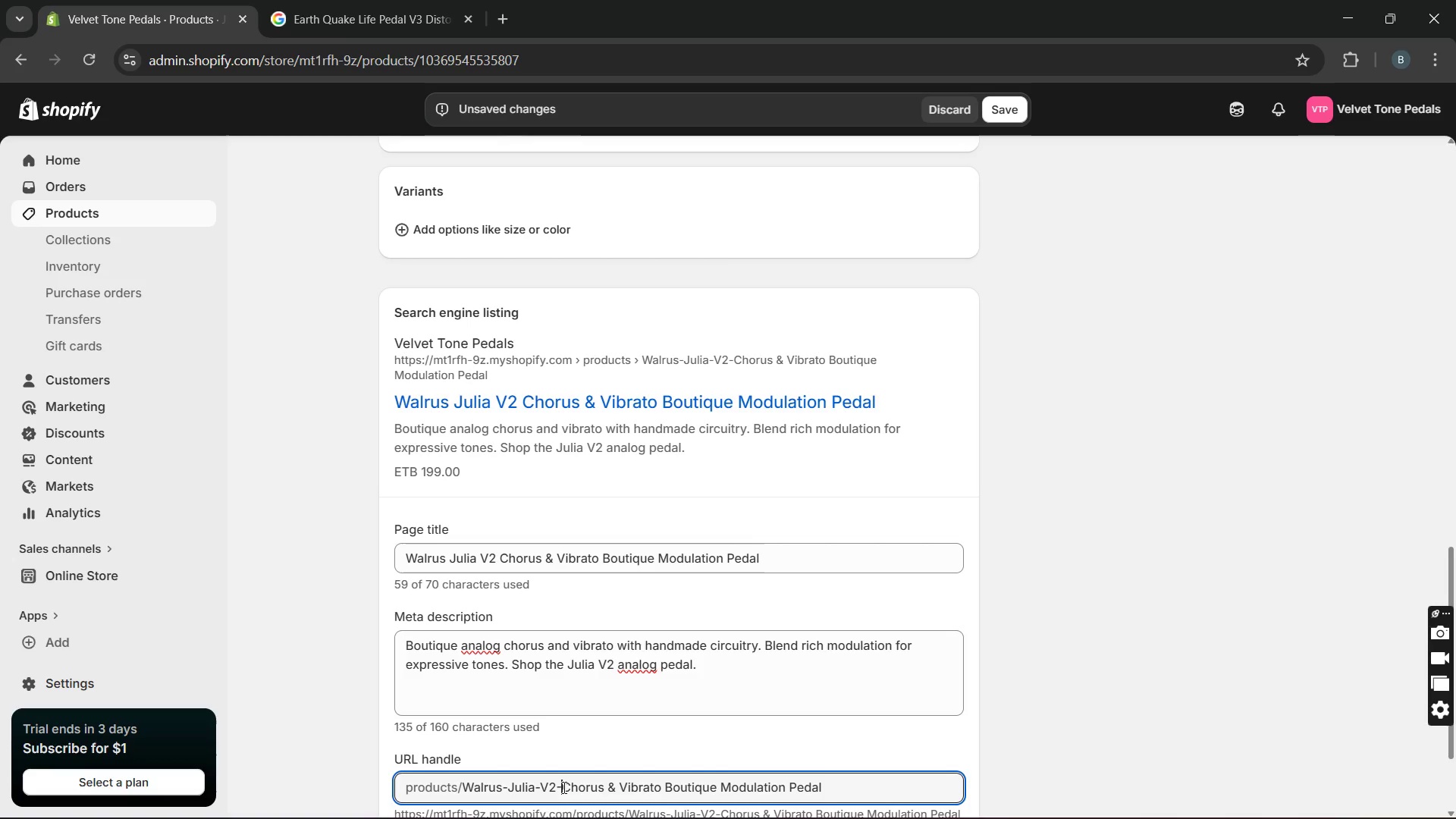 
key(Minus)
 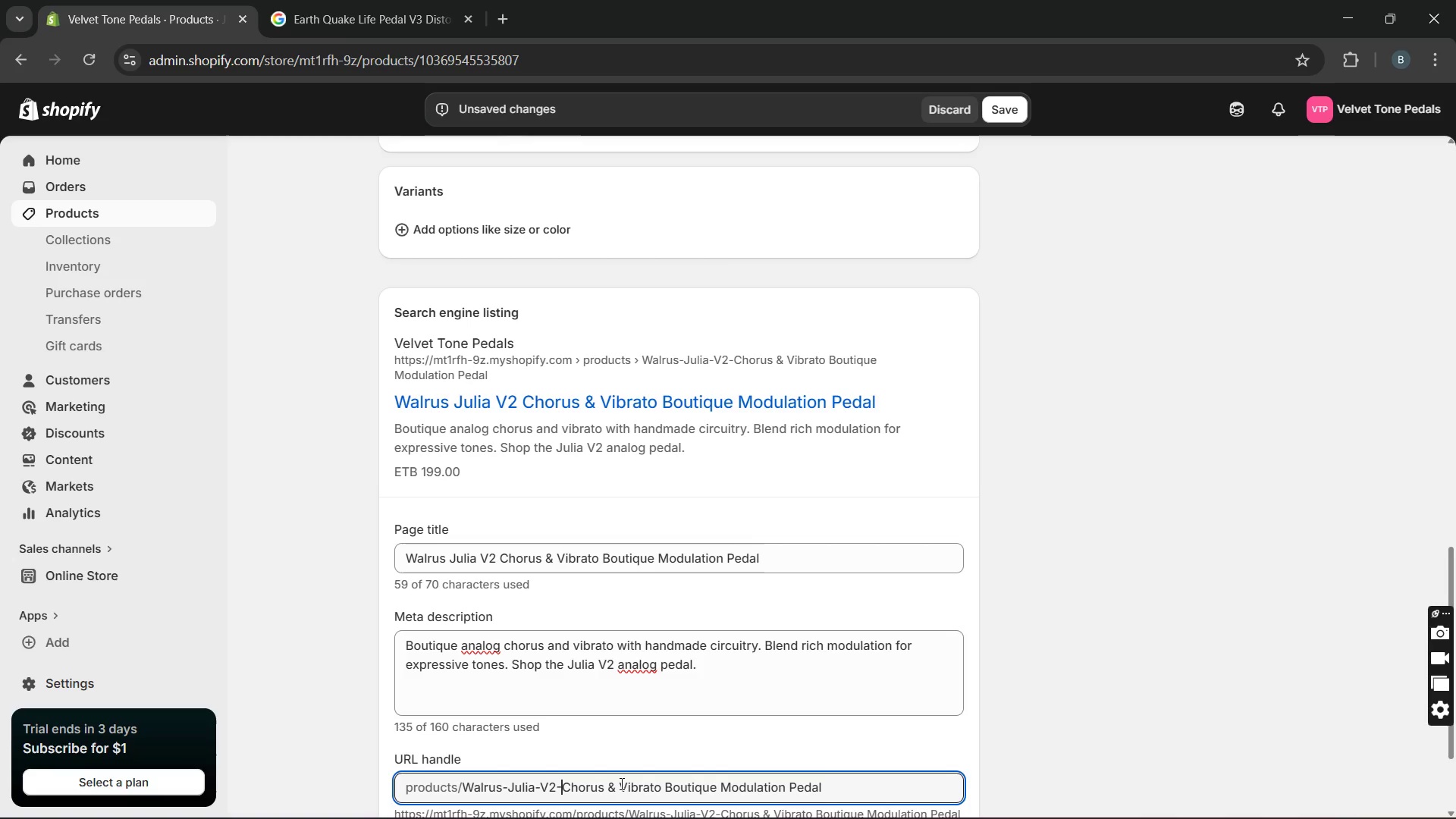 
left_click_drag(start_coordinate=[620, 783], to_coordinate=[606, 780])
 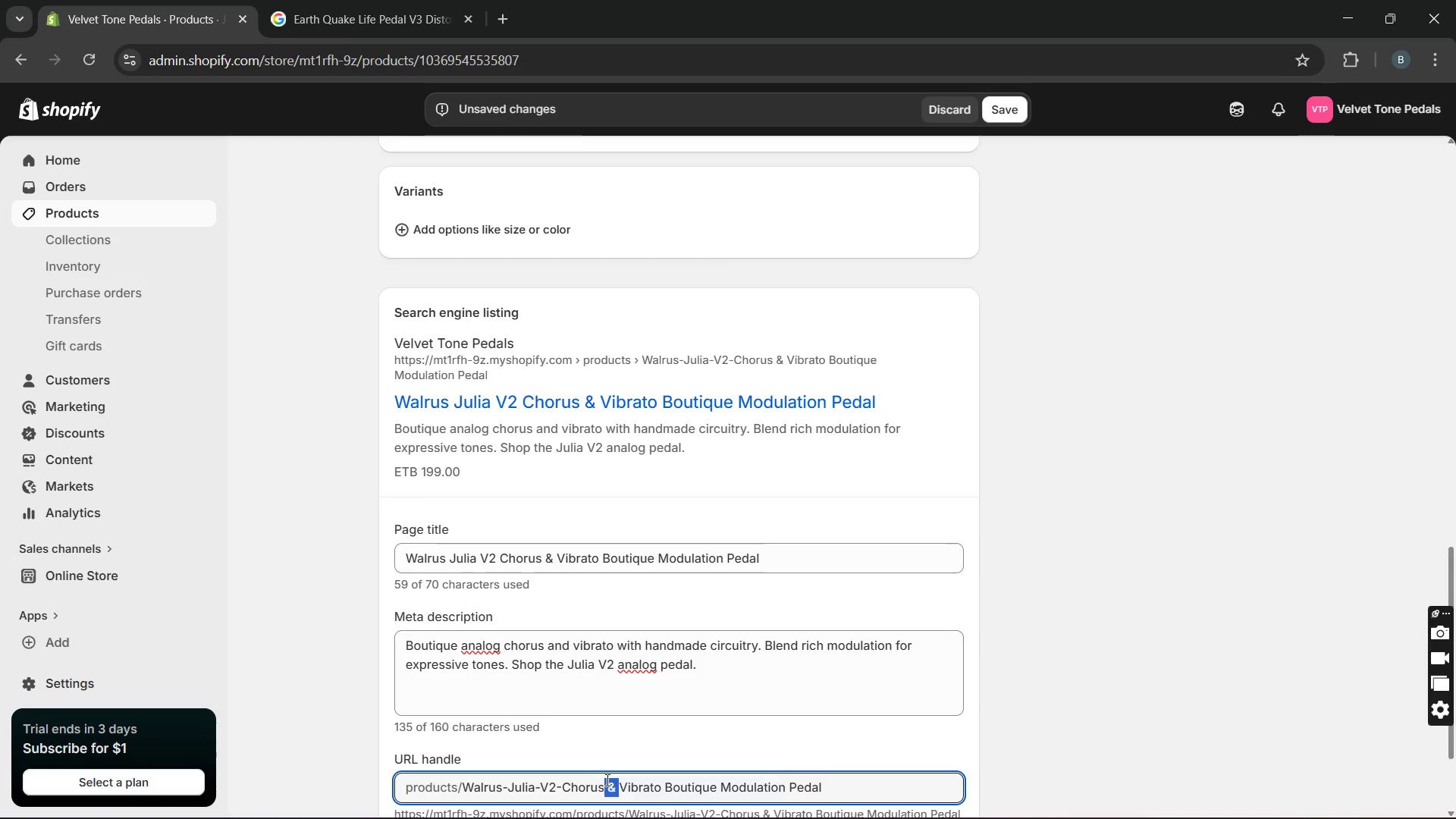 
key(Backspace)
 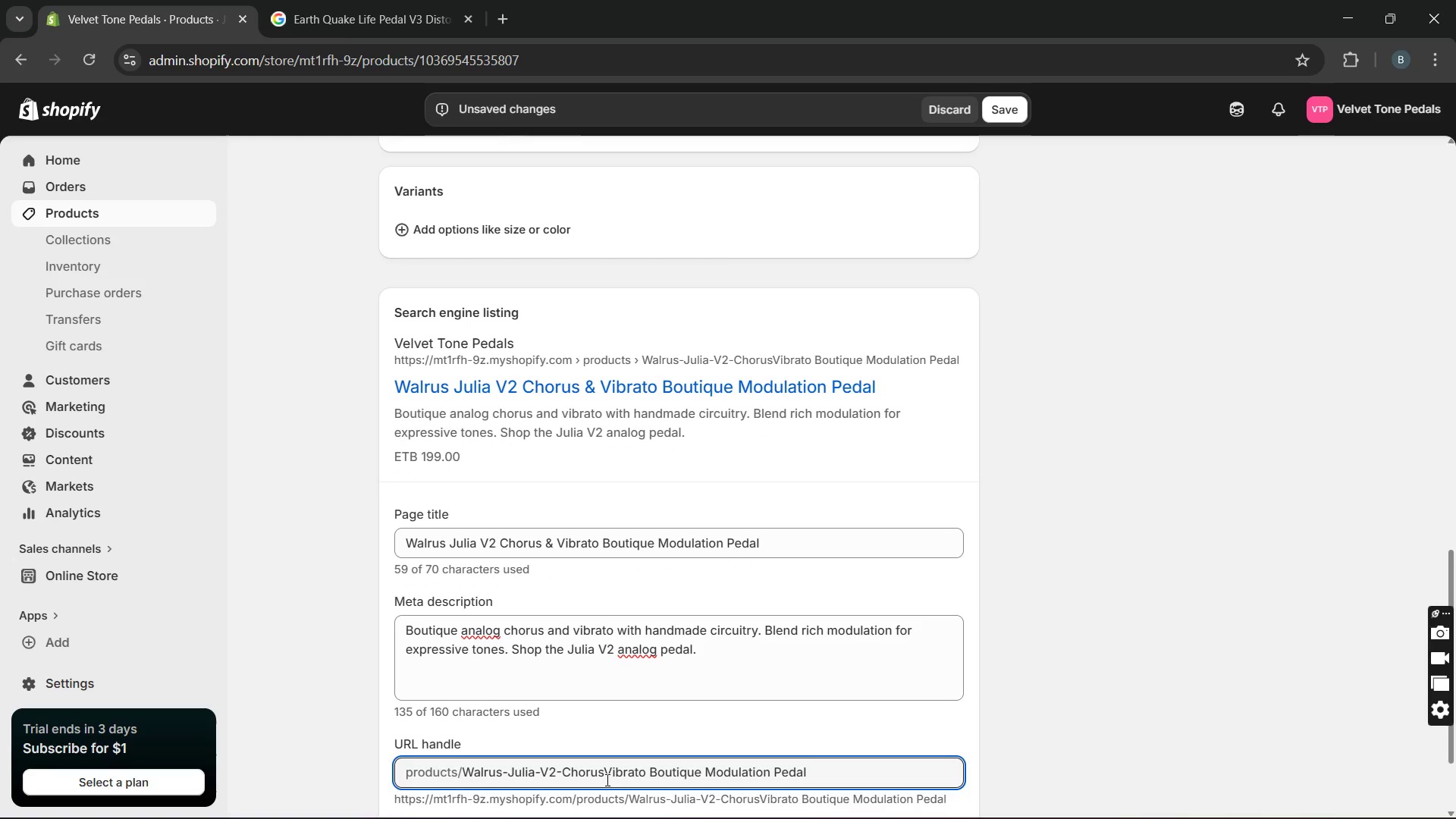 
key(Minus)
 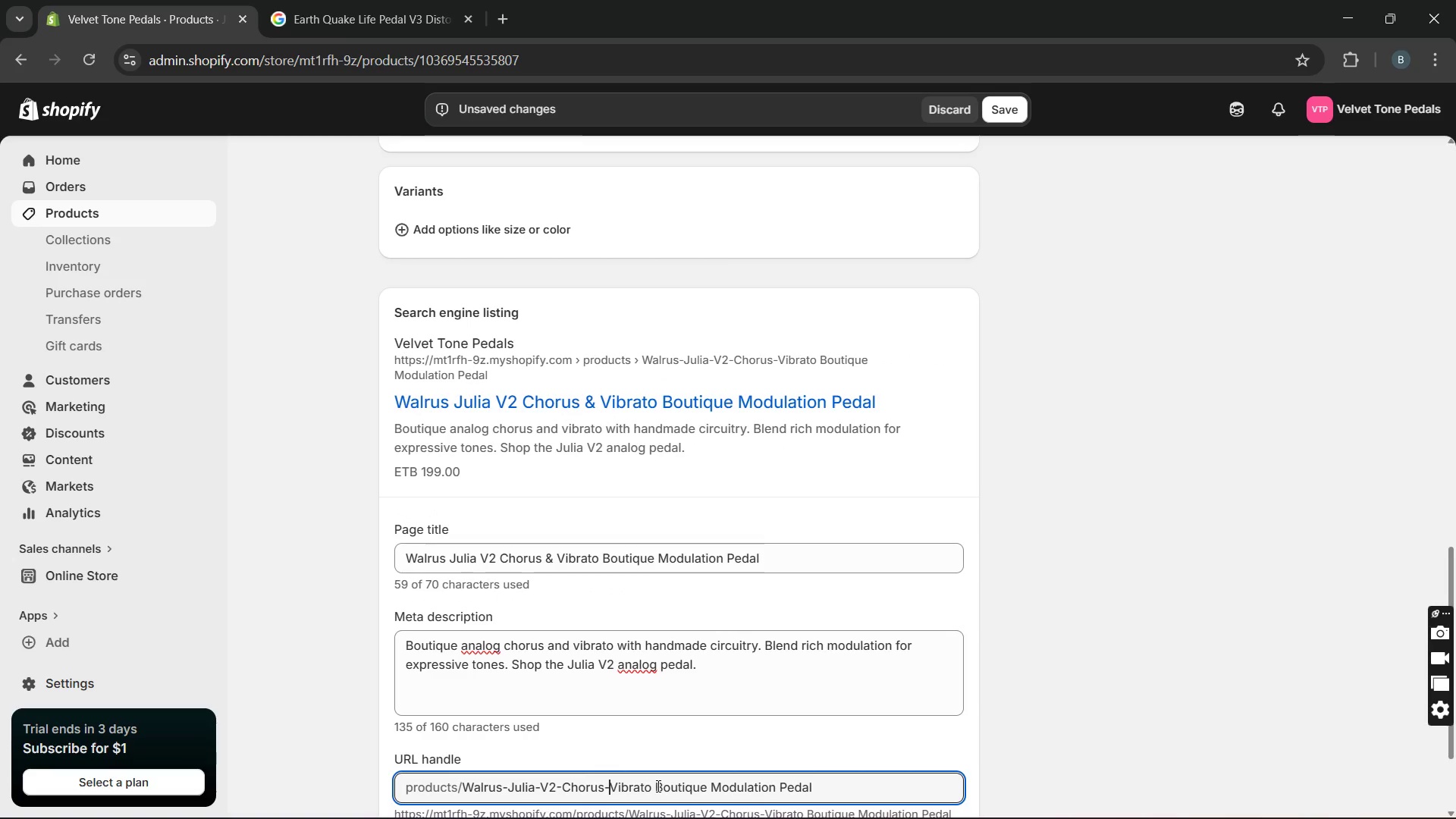 
left_click_drag(start_coordinate=[657, 786], to_coordinate=[651, 784])
 